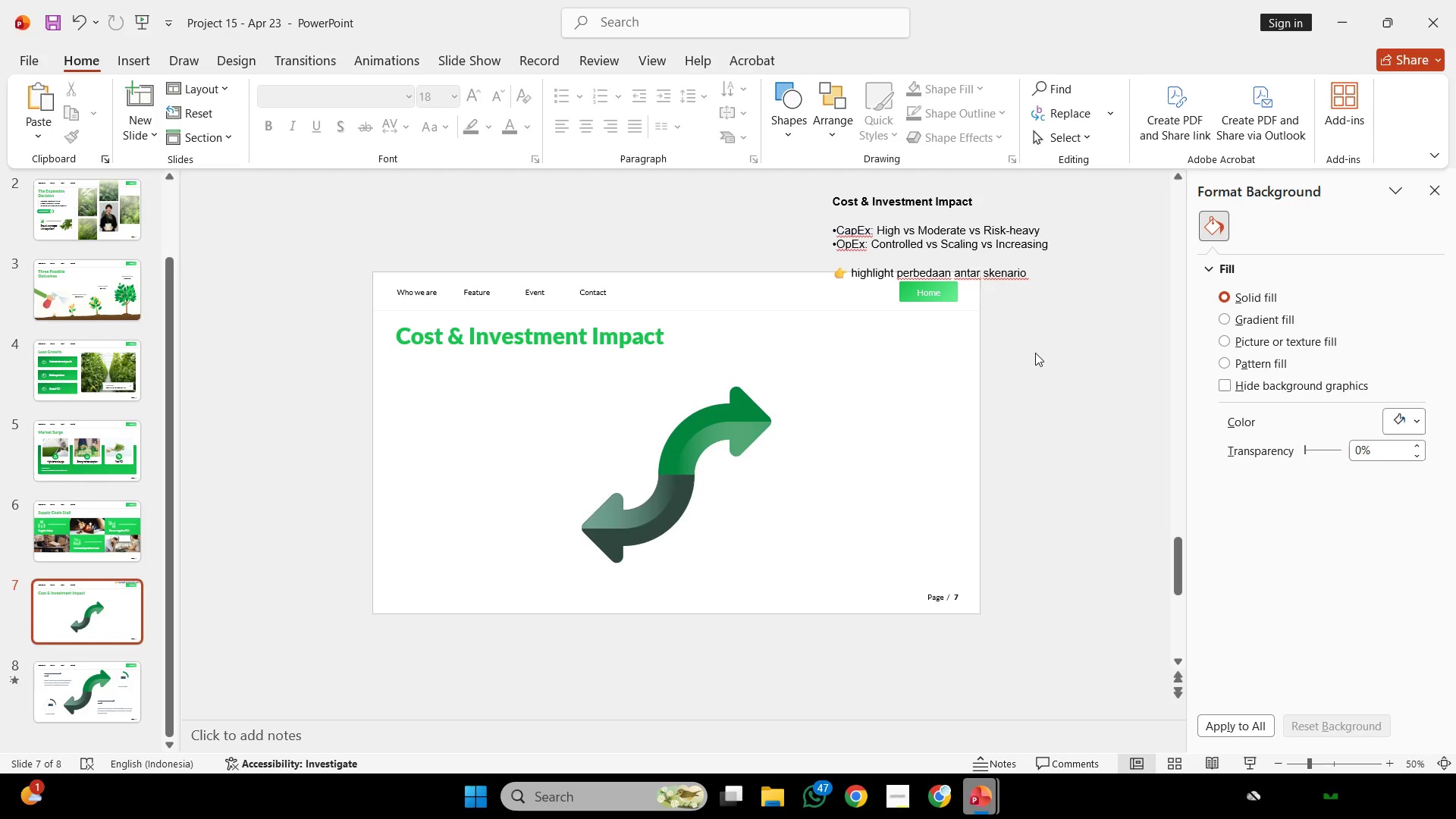 
wait(22.81)
 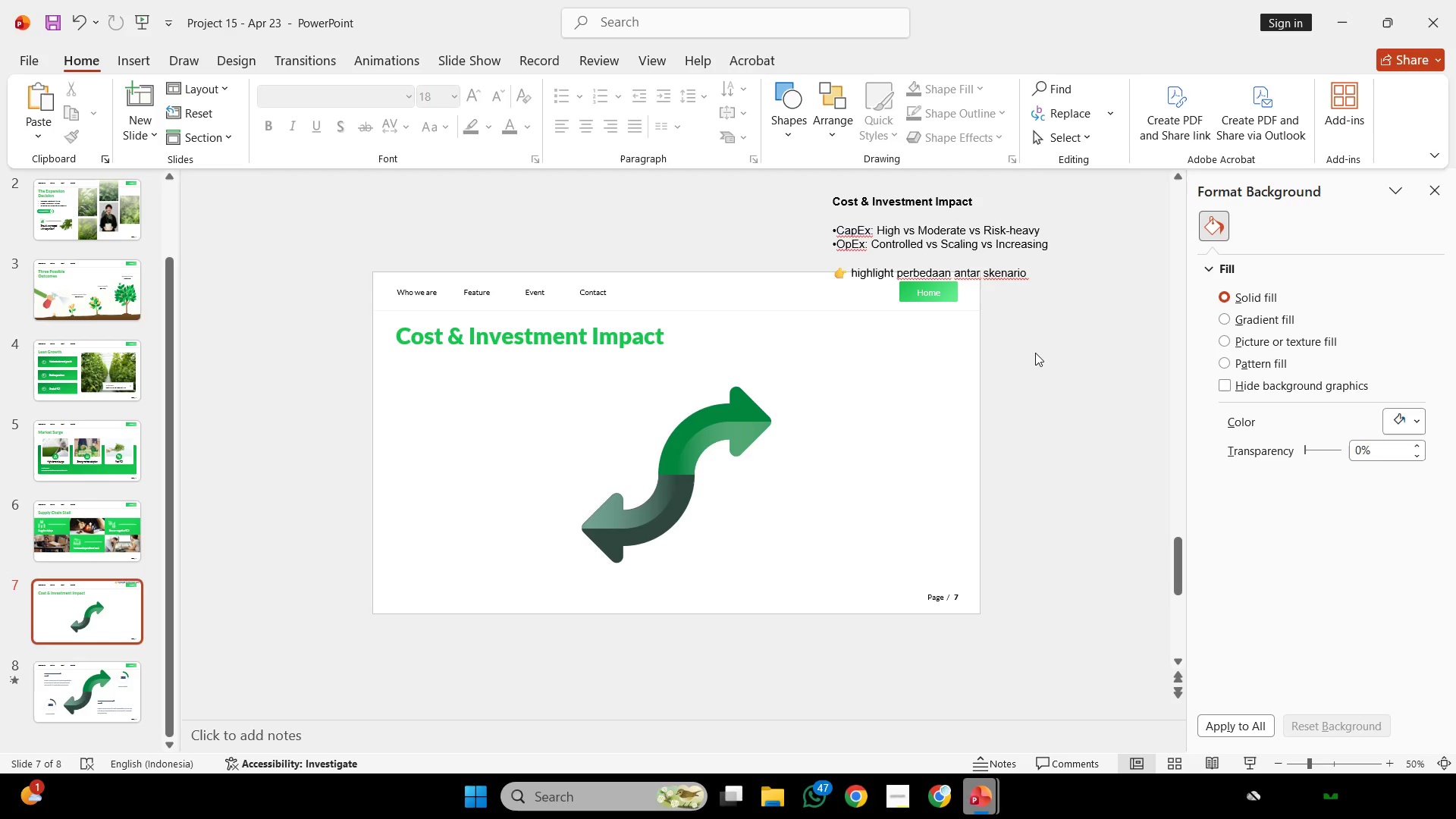 
left_click([1035, 353])
 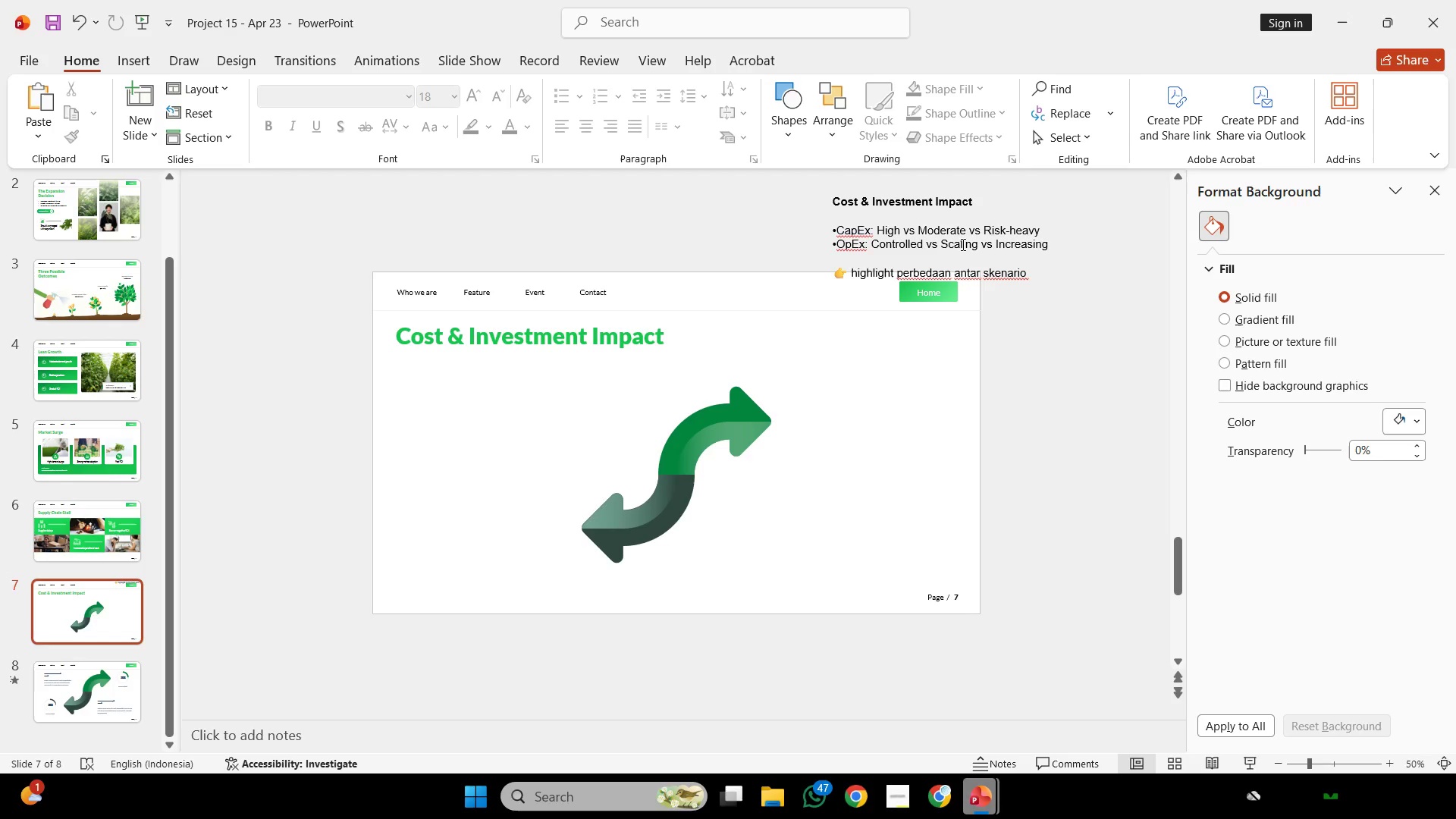 
wait(48.38)
 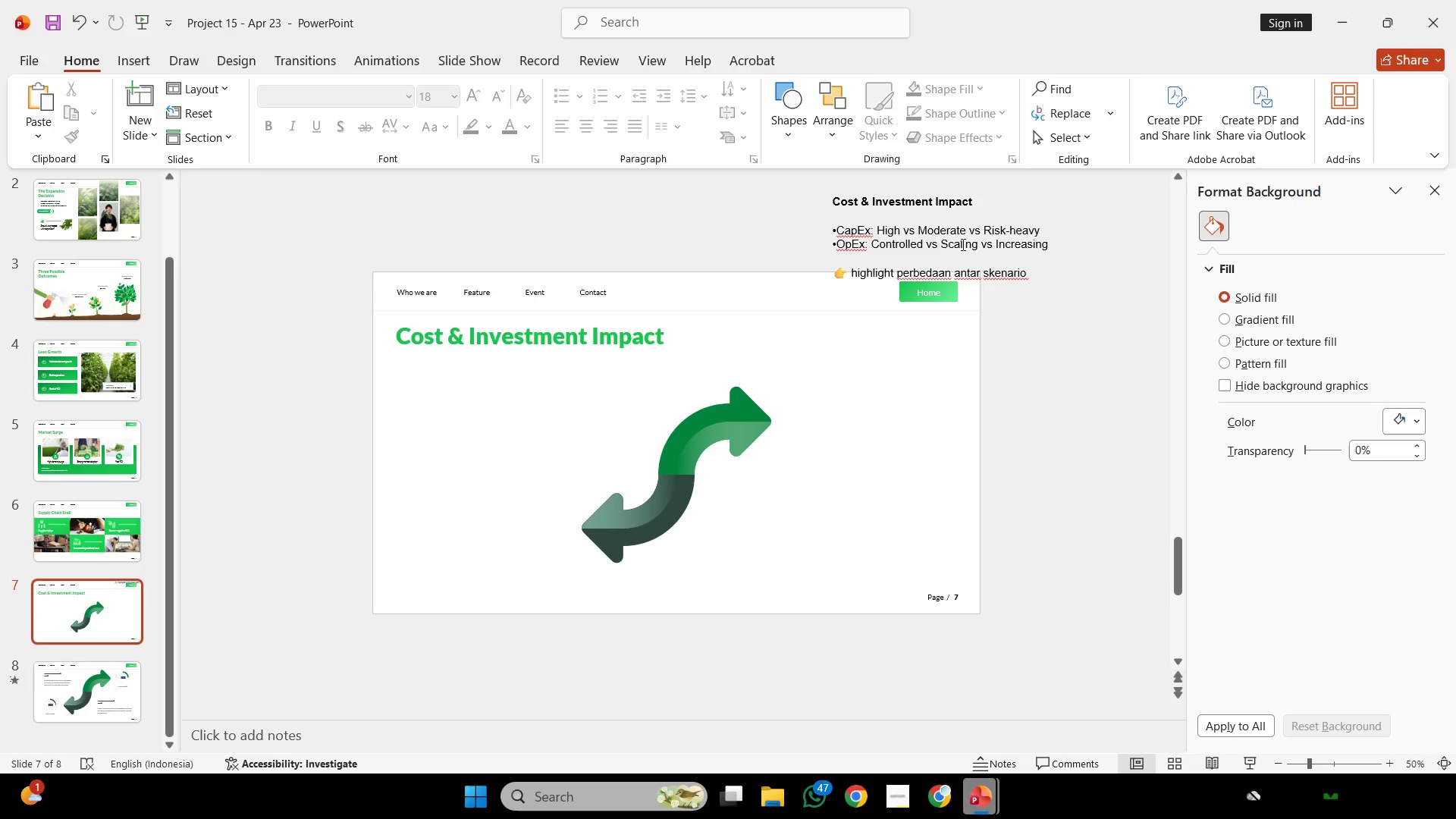 
double_click([735, 419])
 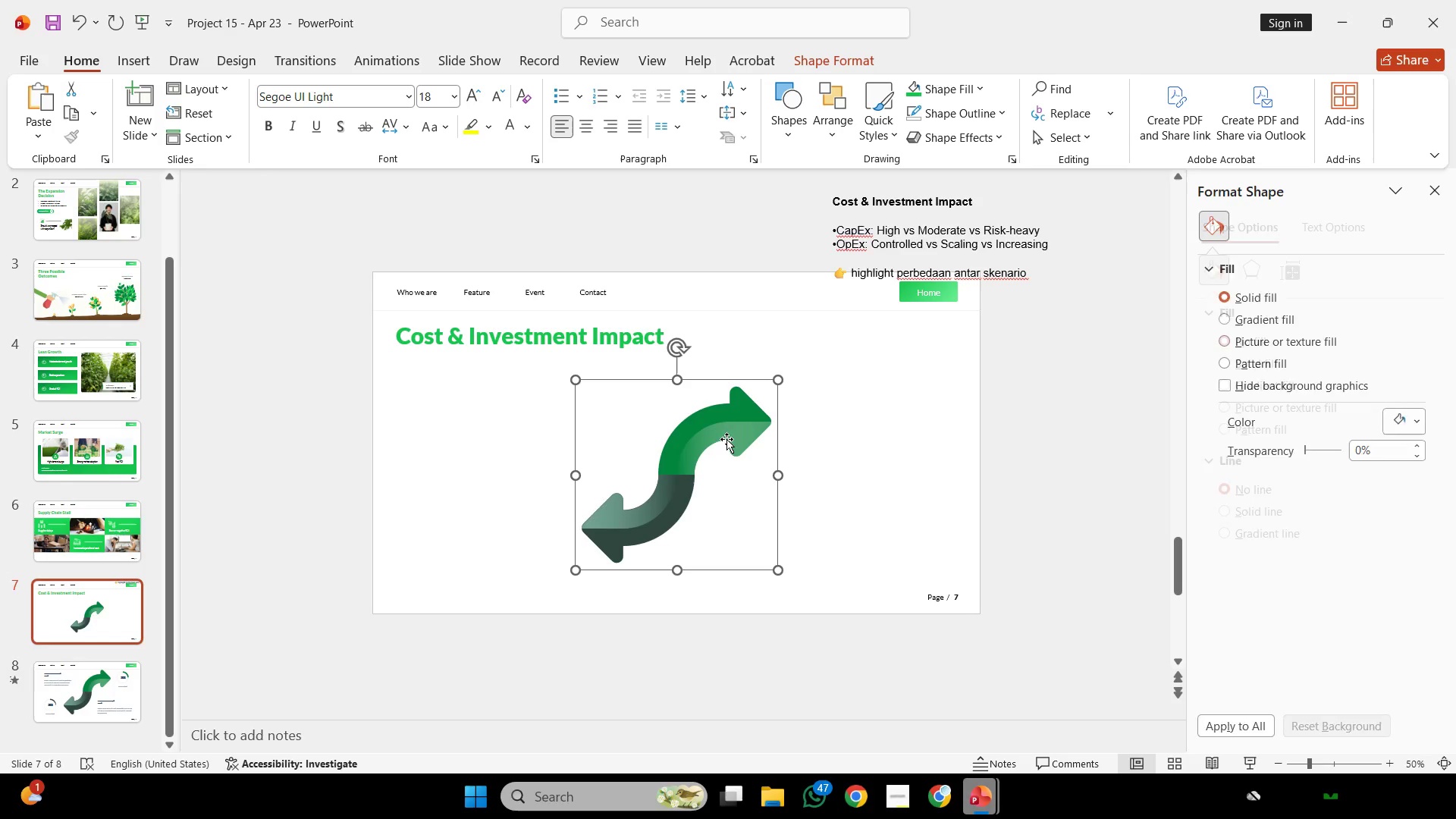 
hold_key(key=ShiftLeft, duration=6.56)
left_click_drag(start_coordinate=[724, 443], to_coordinate=[723, 419])
 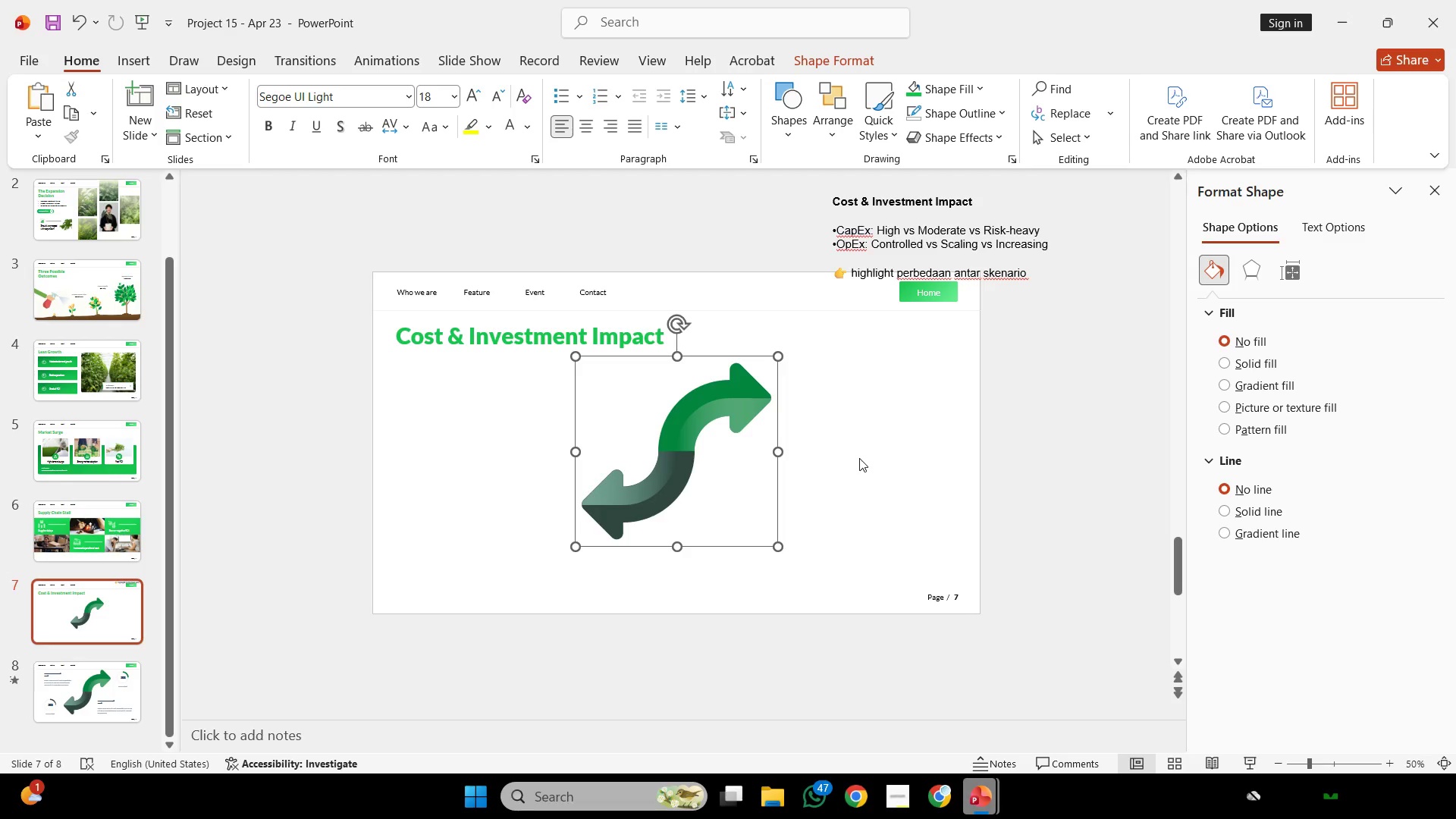 
left_click([859, 458])
 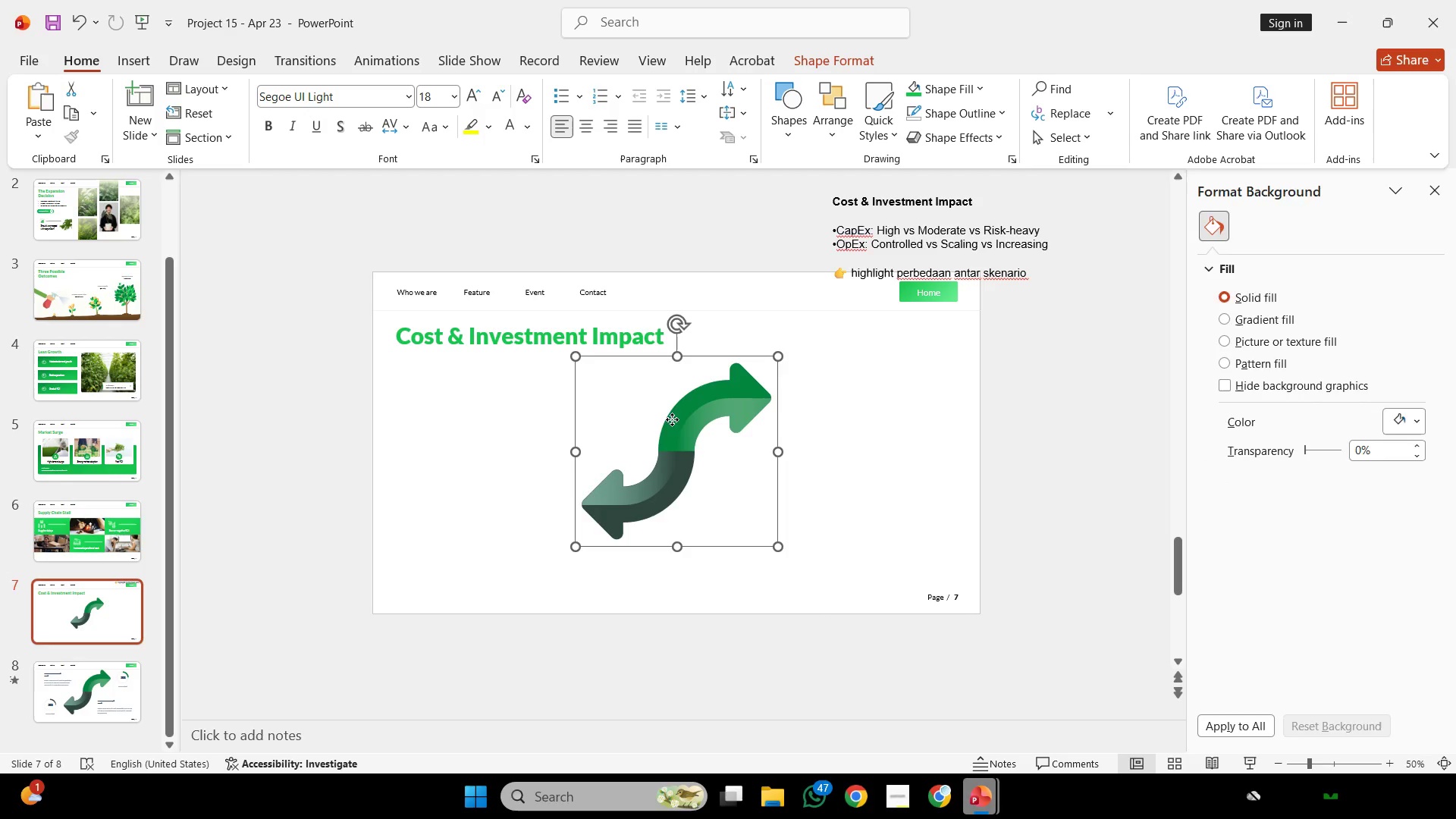 
hold_key(key=ShiftLeft, duration=1.08)
left_click_drag(start_coordinate=[694, 424], to_coordinate=[695, 431])
 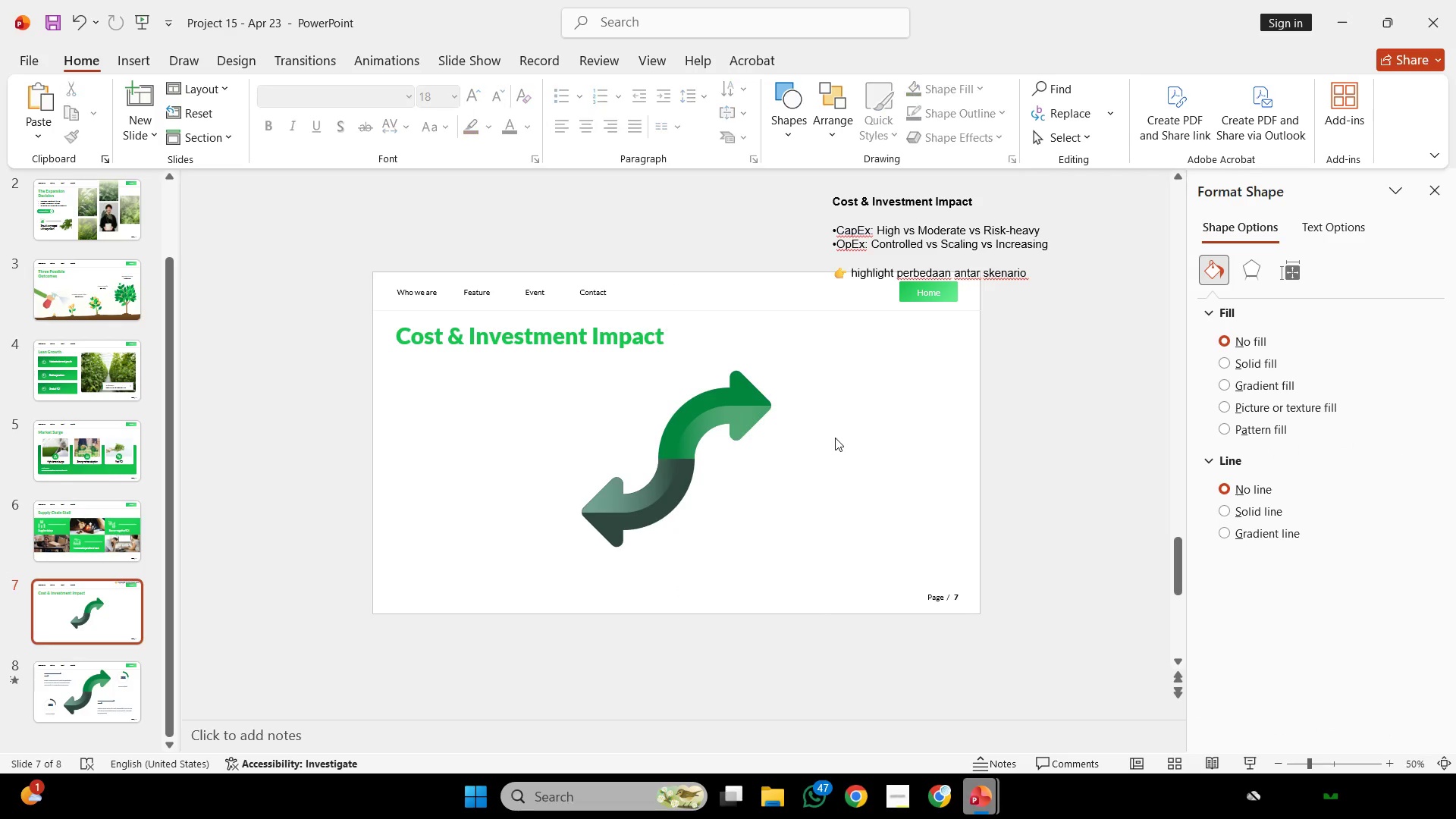 
left_click([835, 438])
 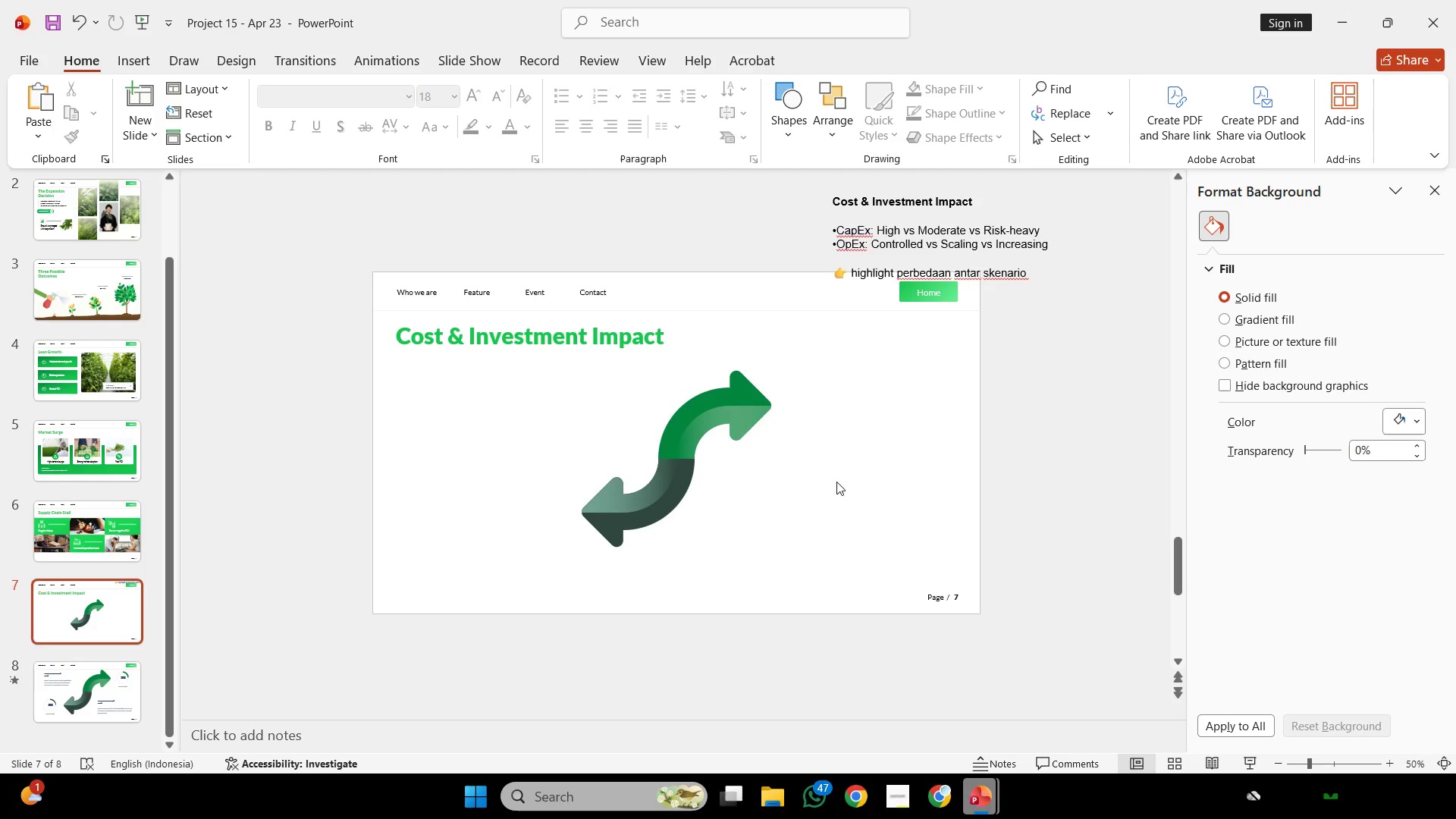 
wait(29.8)
 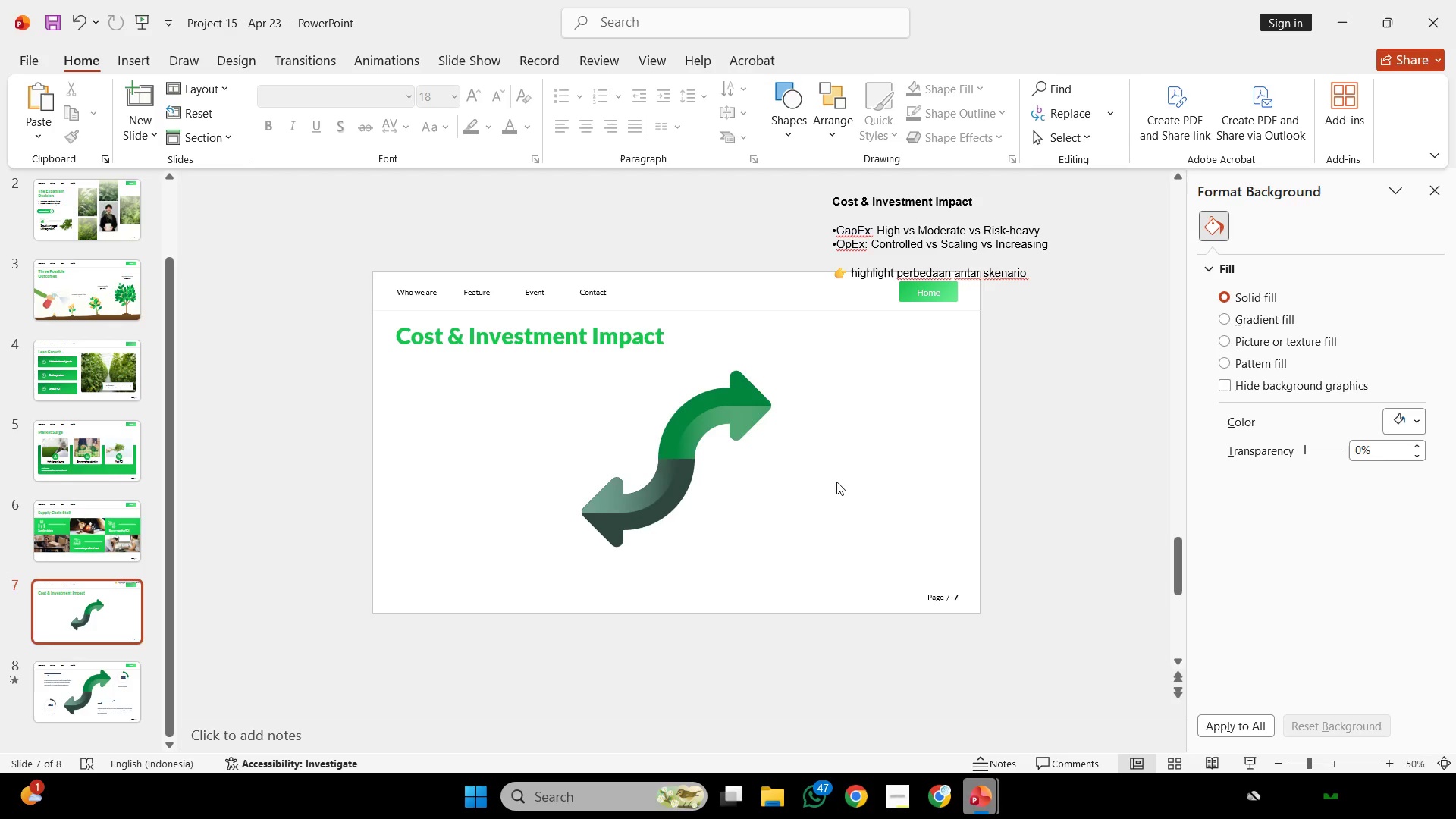 
left_click_drag(start_coordinate=[679, 443], to_coordinate=[874, 423])
 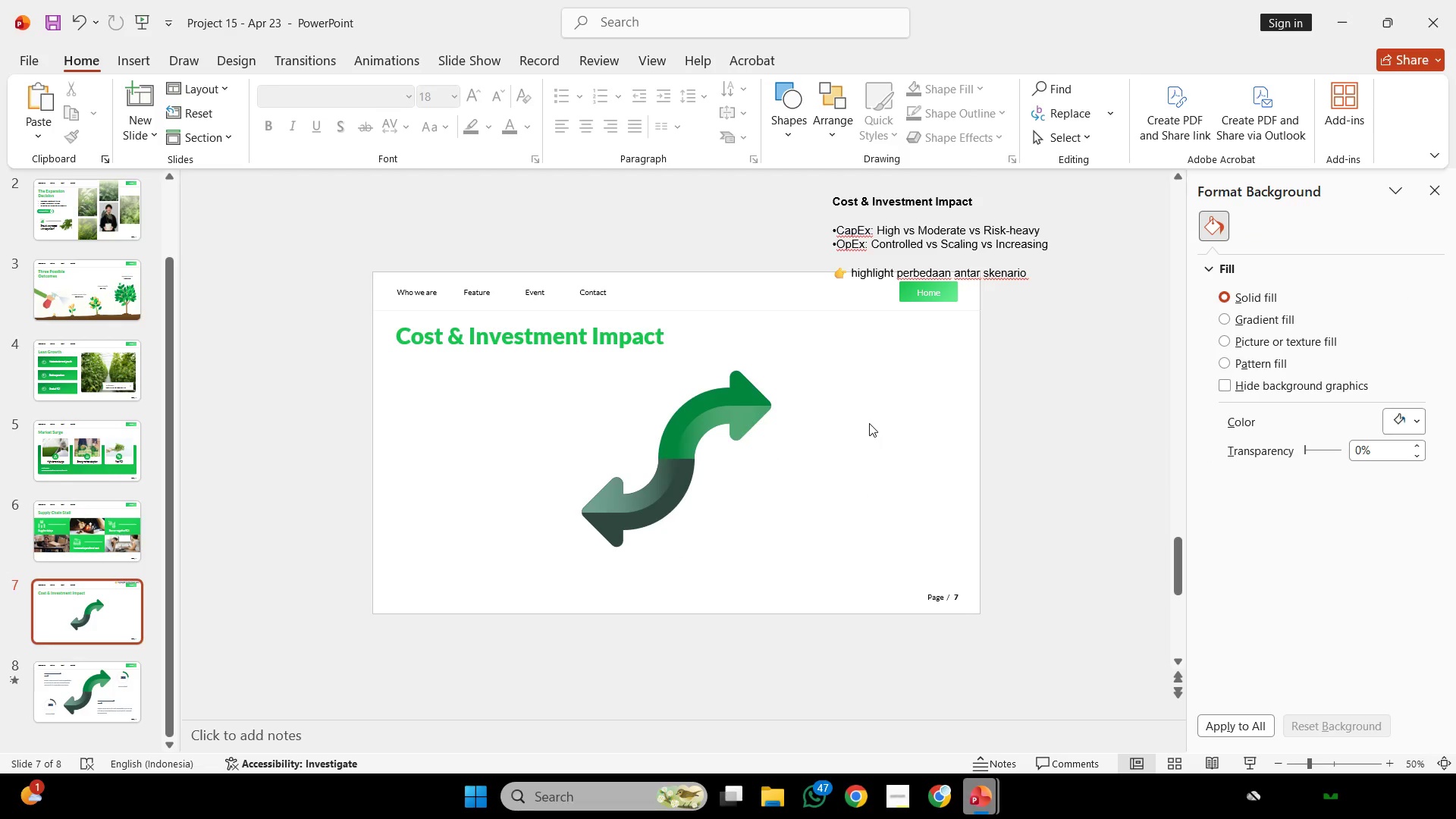 
double_click([874, 423])
 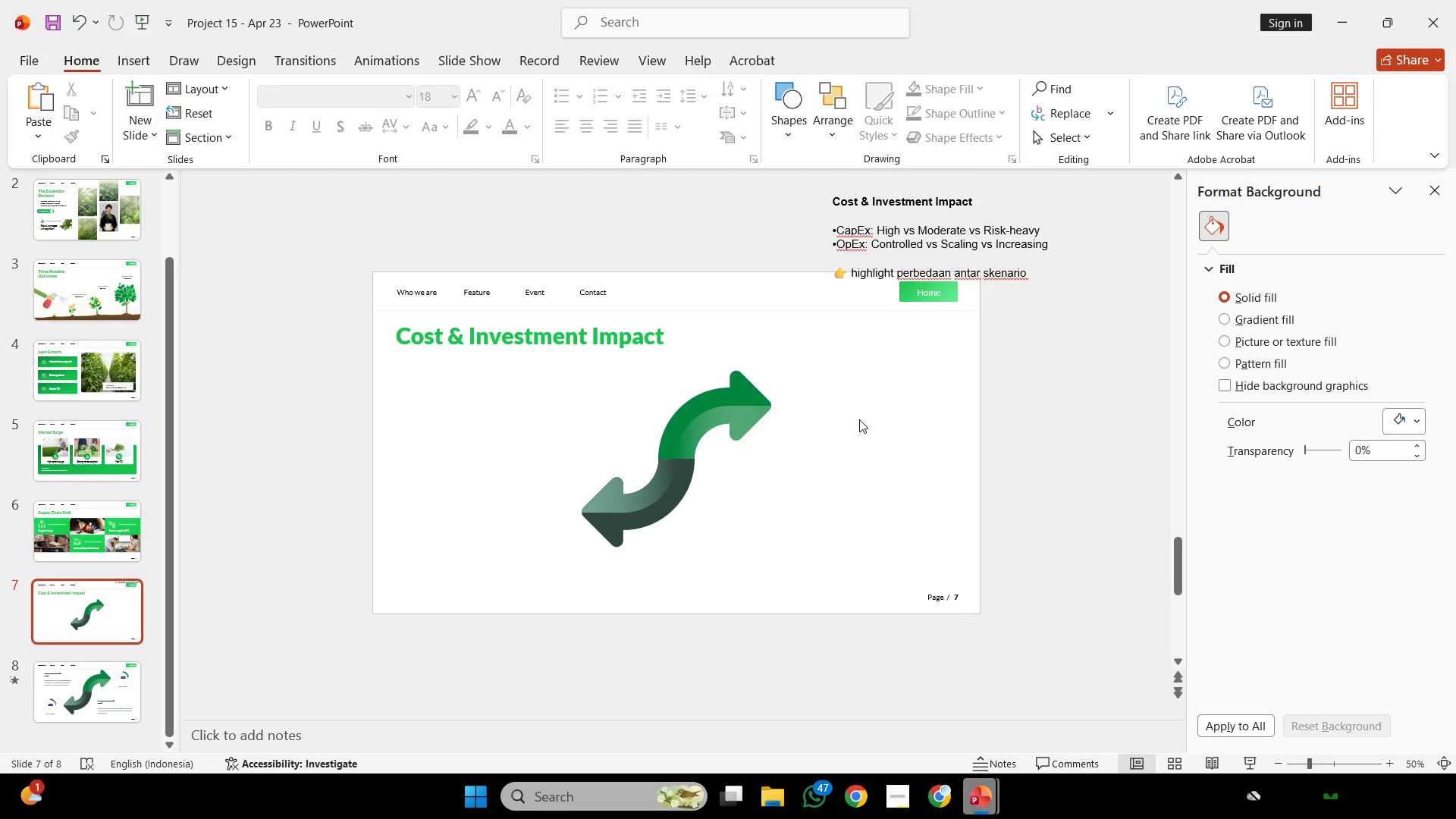 
wait(14.44)
 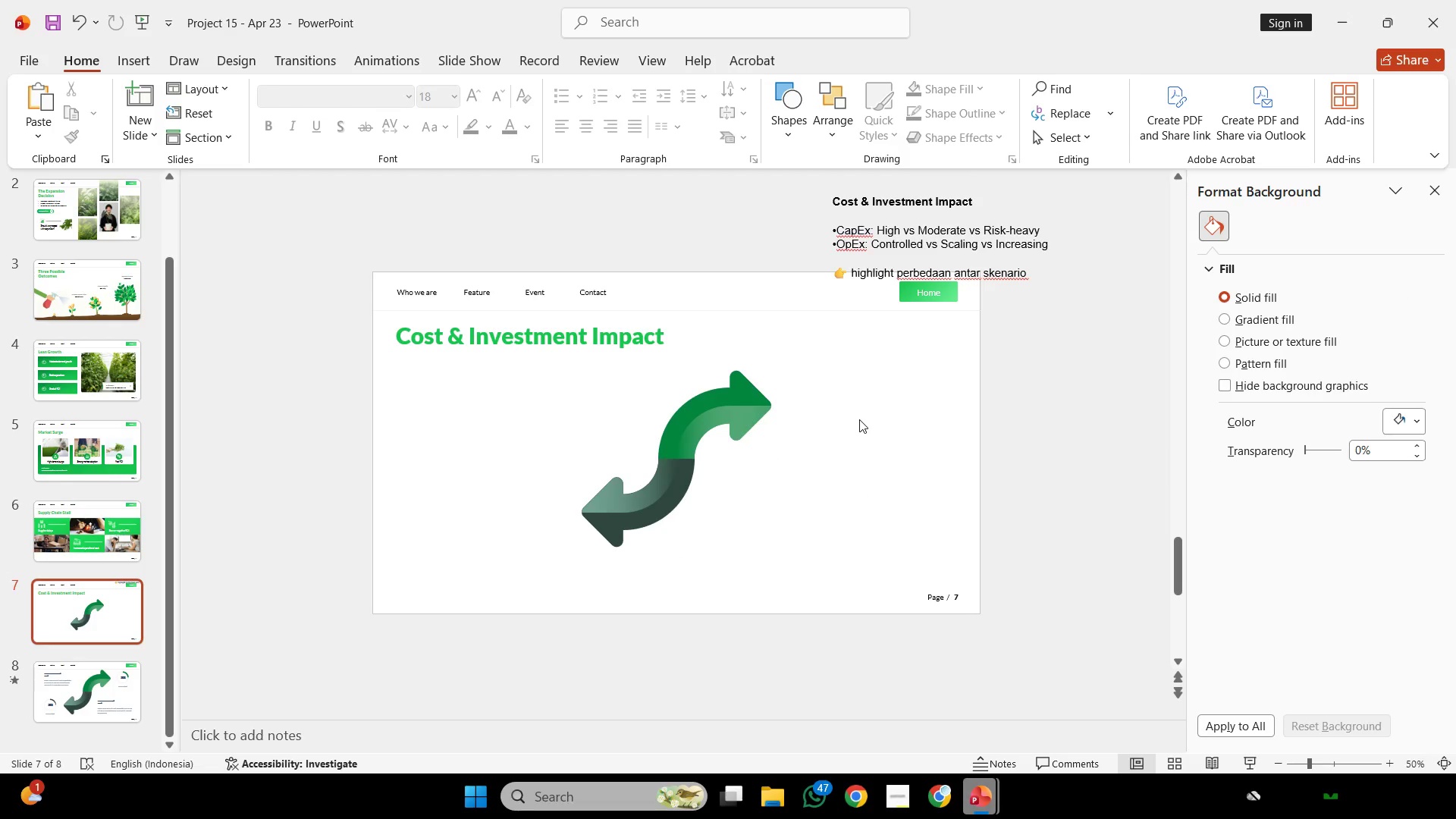 
double_click([757, 404])
 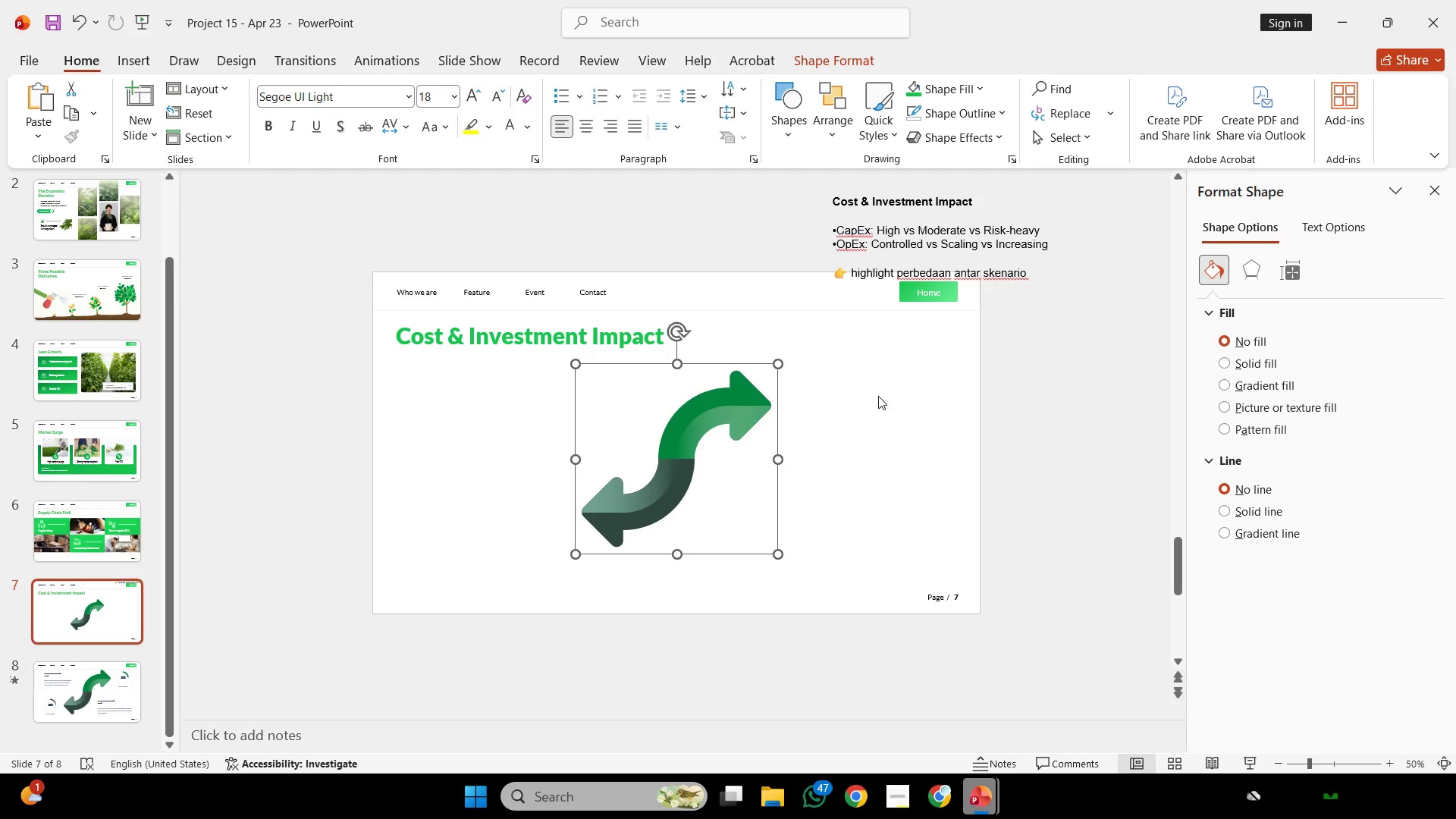 
left_click_drag(start_coordinate=[893, 392], to_coordinate=[107, 686])
 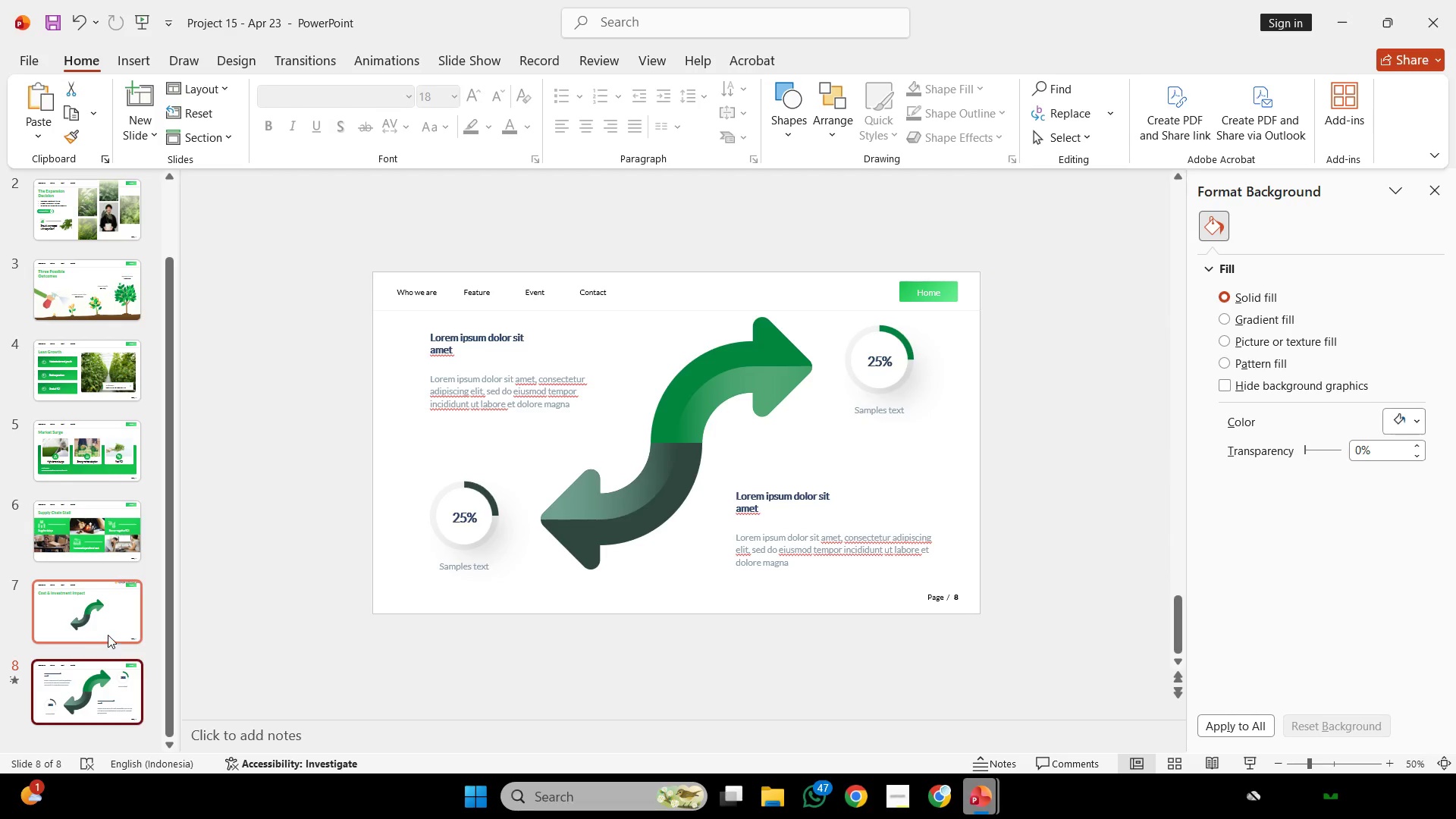 
left_click([107, 686])
 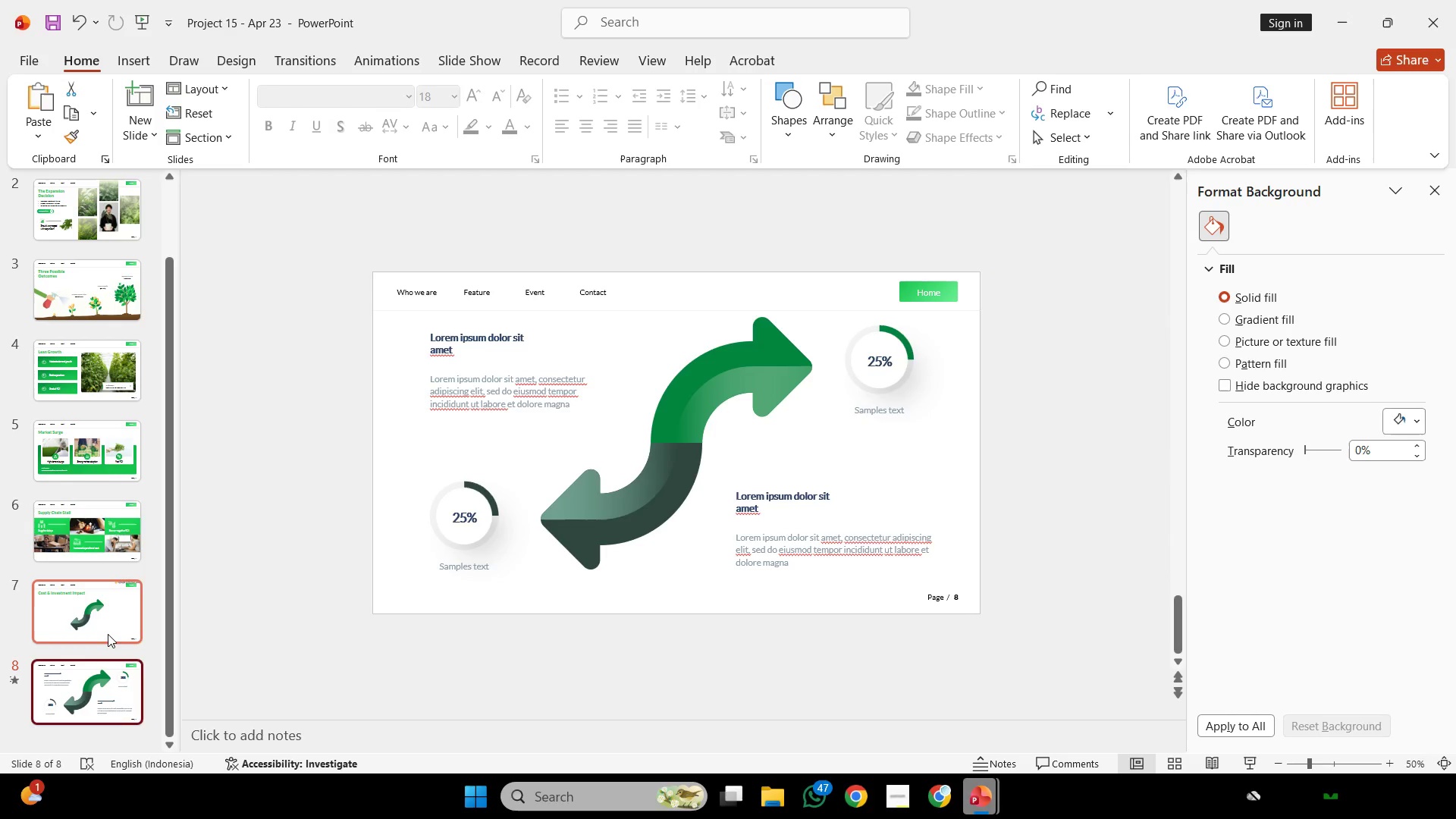 
left_click([108, 634])
 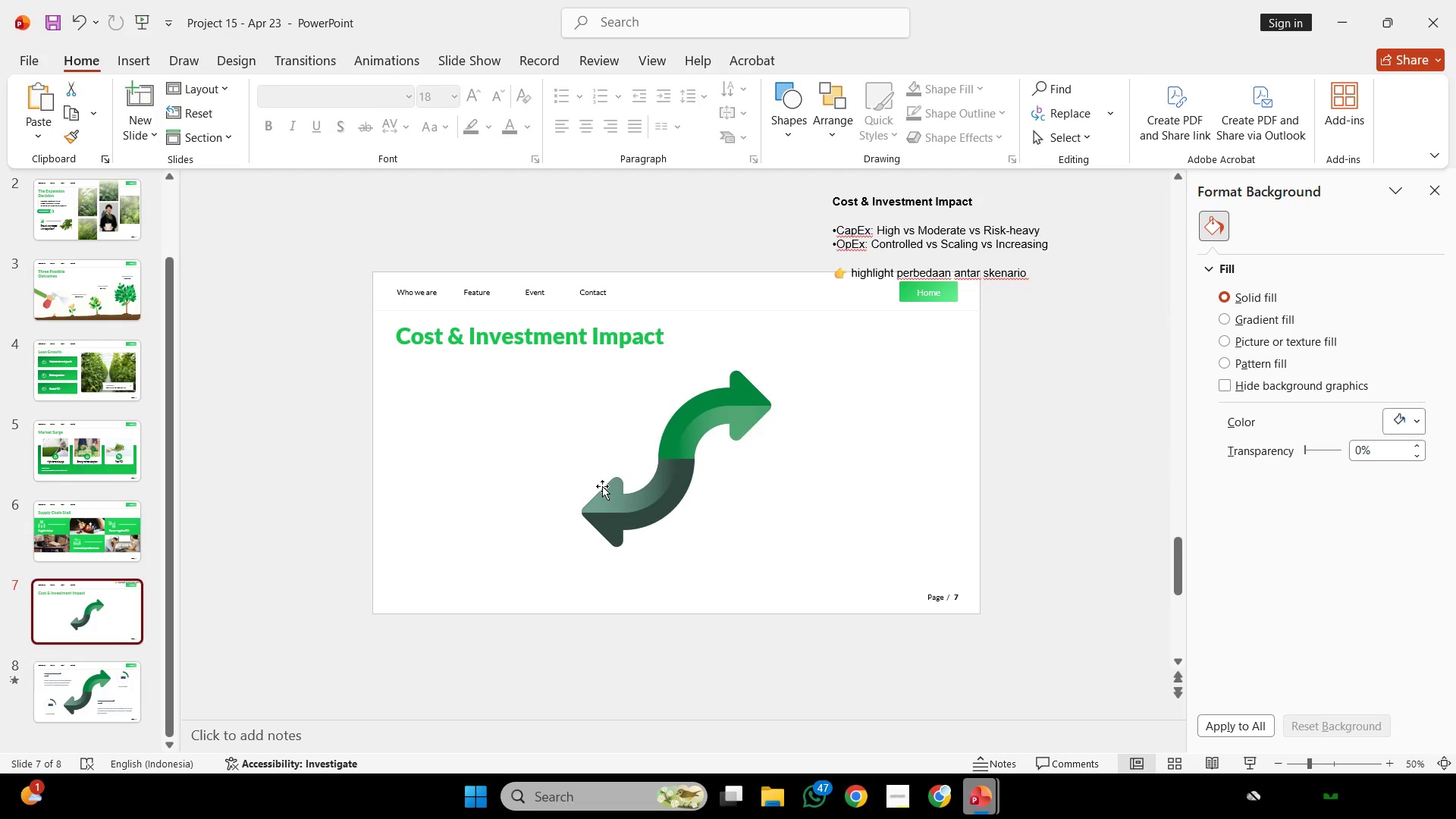 
scroll: coordinate [602, 486], scroll_direction: up, amount: 1.0
 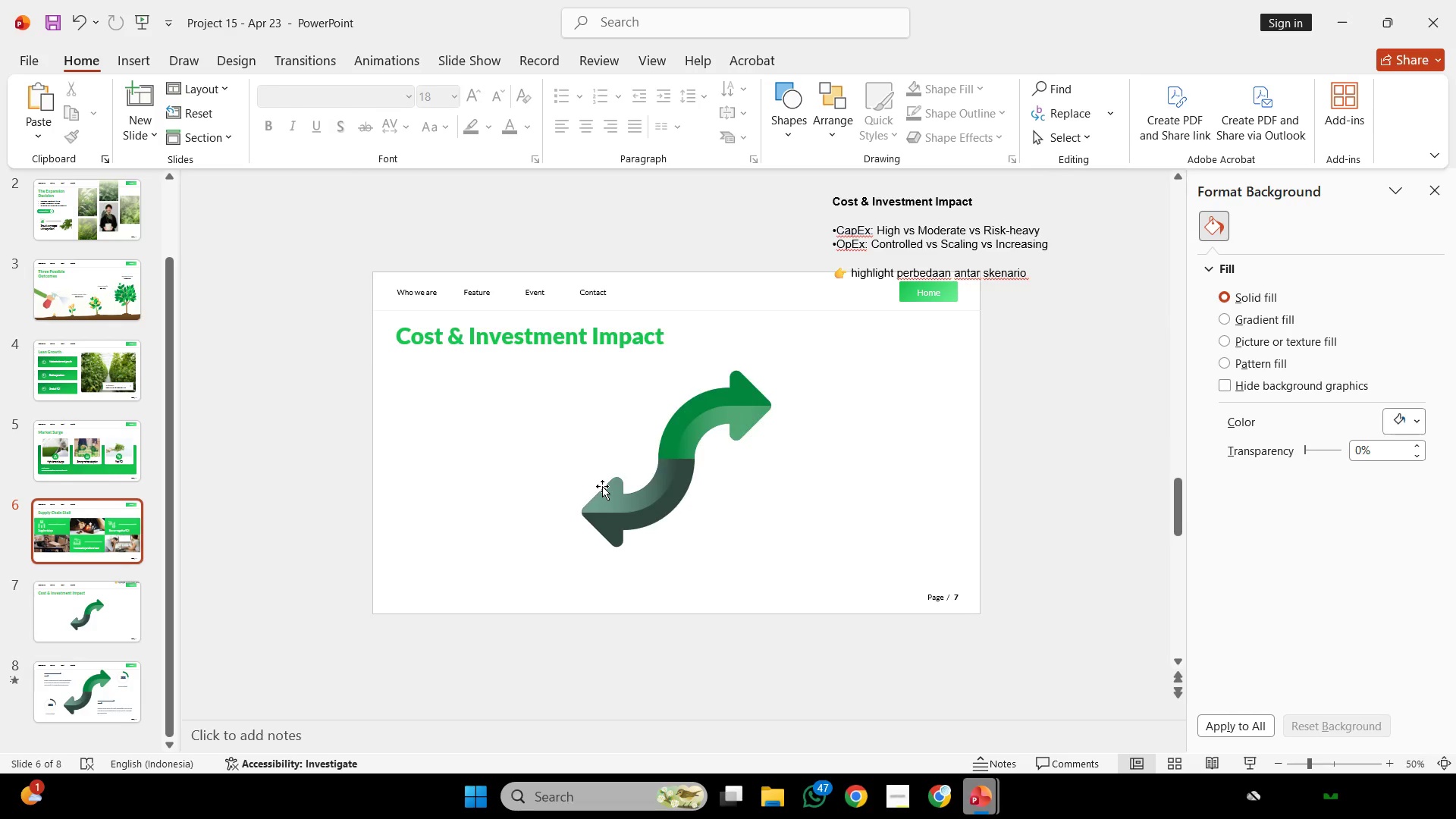 
scroll: coordinate [843, 412], scroll_direction: down, amount: 3.0
 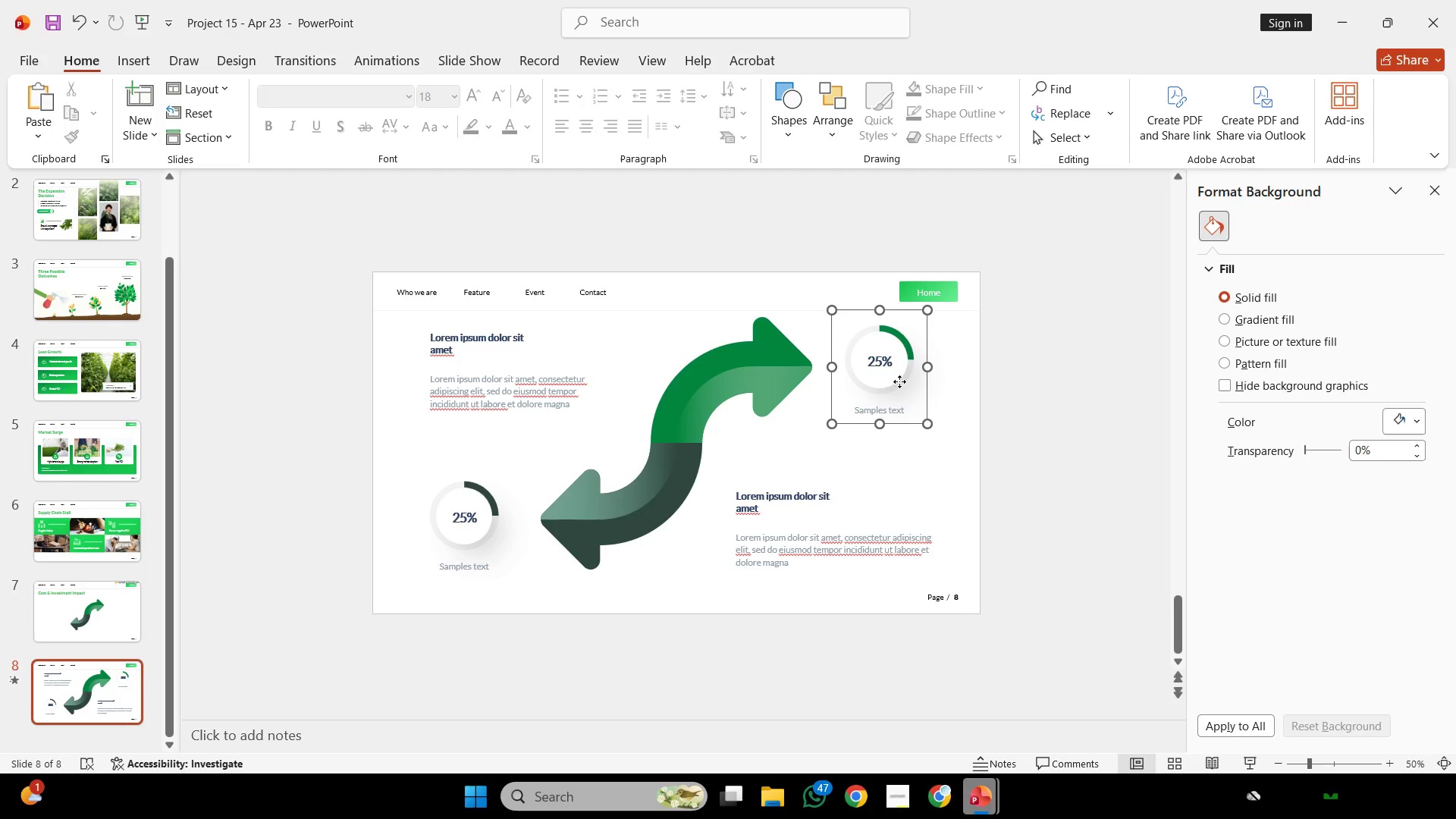 
double_click([900, 379])
 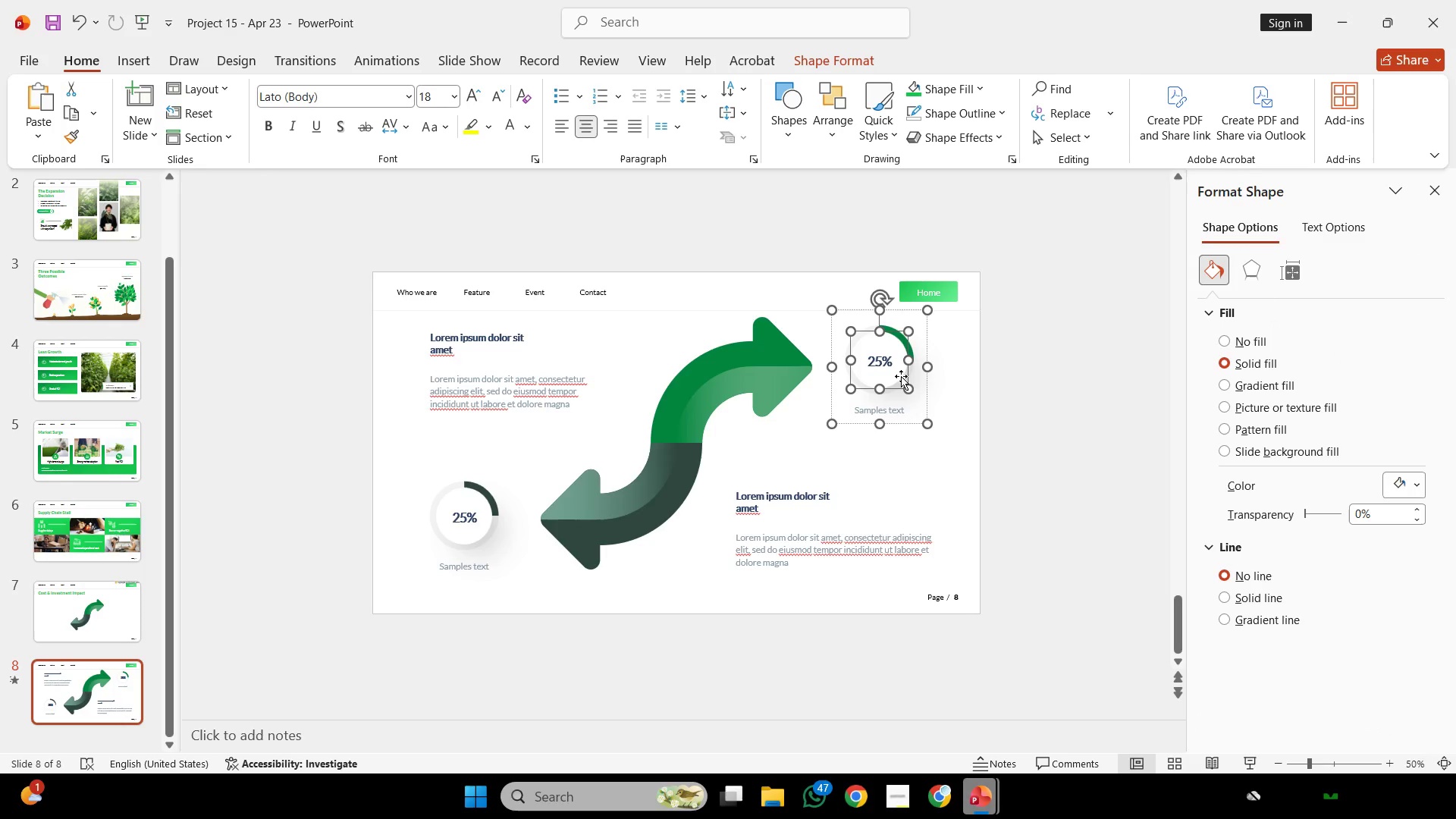 
key(Control+C)
 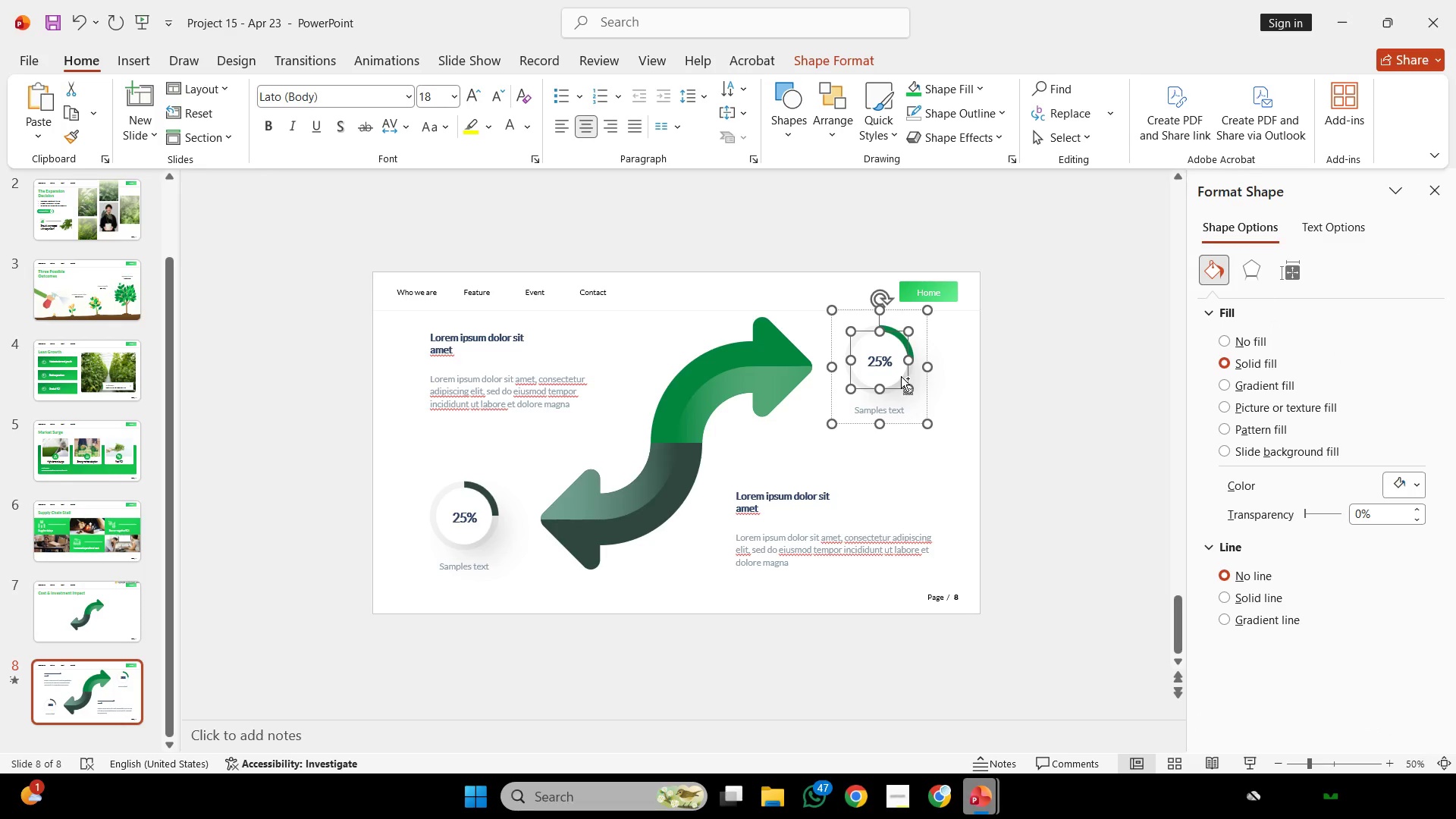 
key(Control+C)
 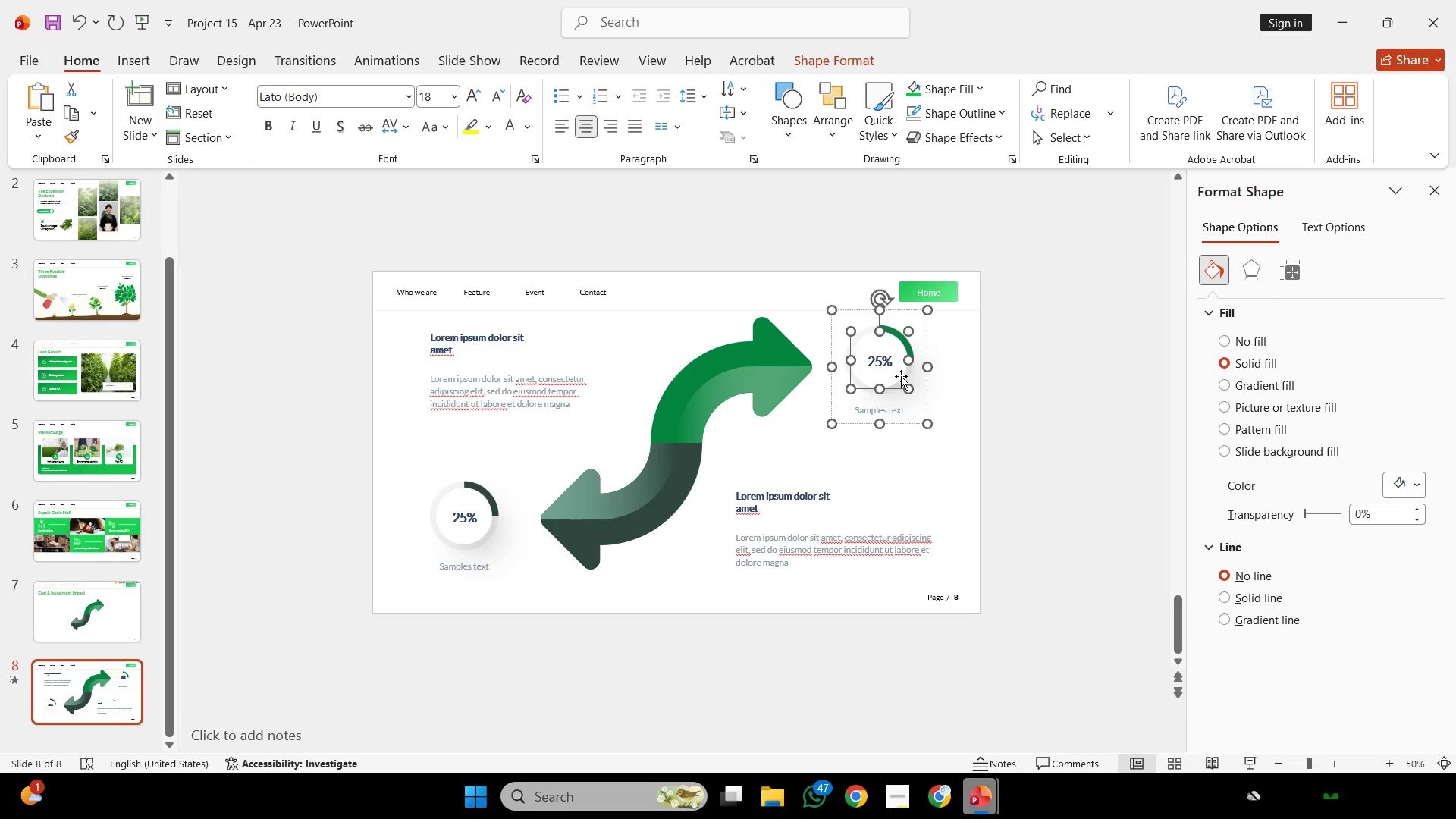 
key(Control+V)
 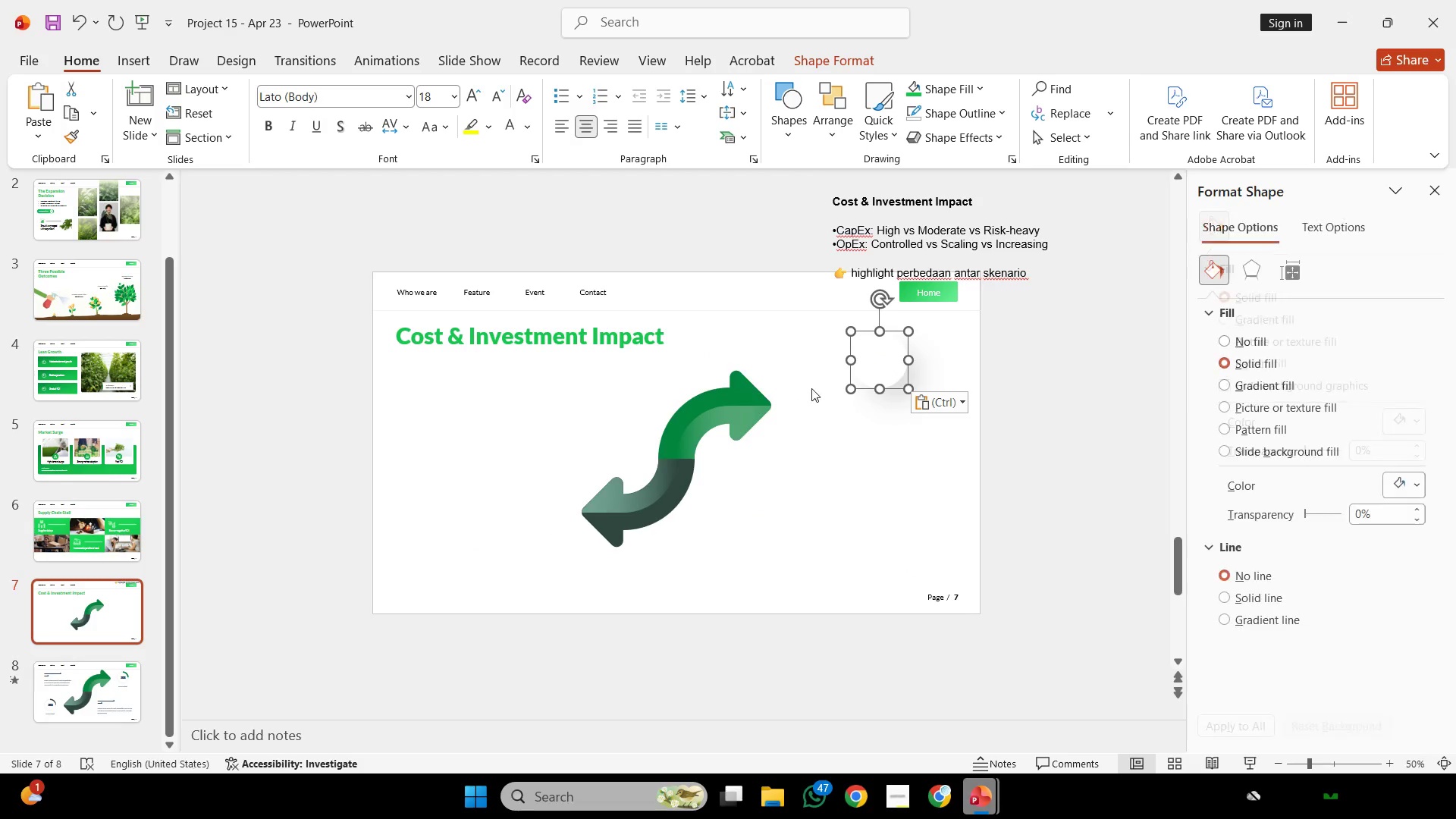 
scroll: coordinate [901, 376], scroll_direction: none, amount: 0.0
 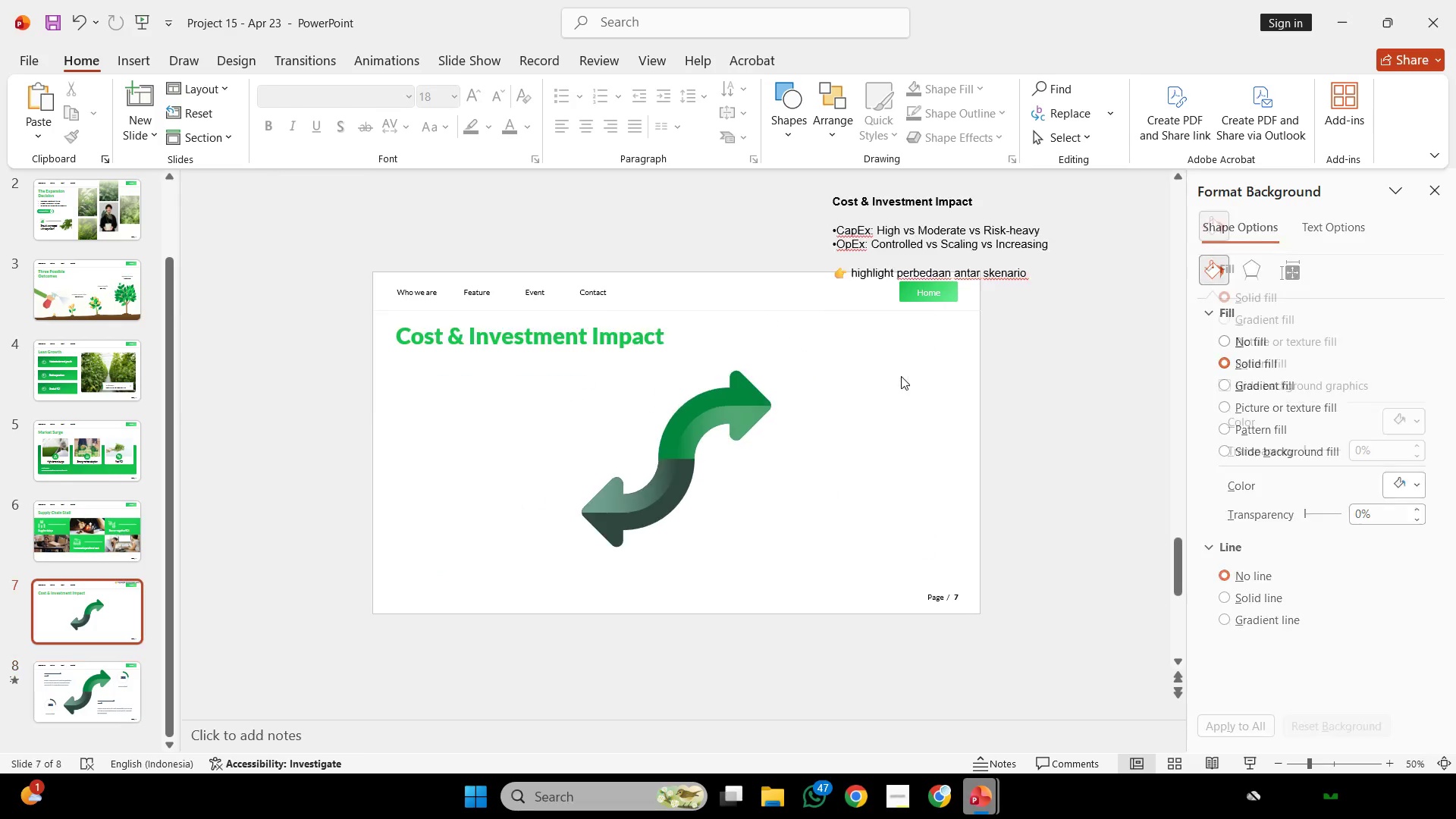 
key(Shift+ShiftLeft)
 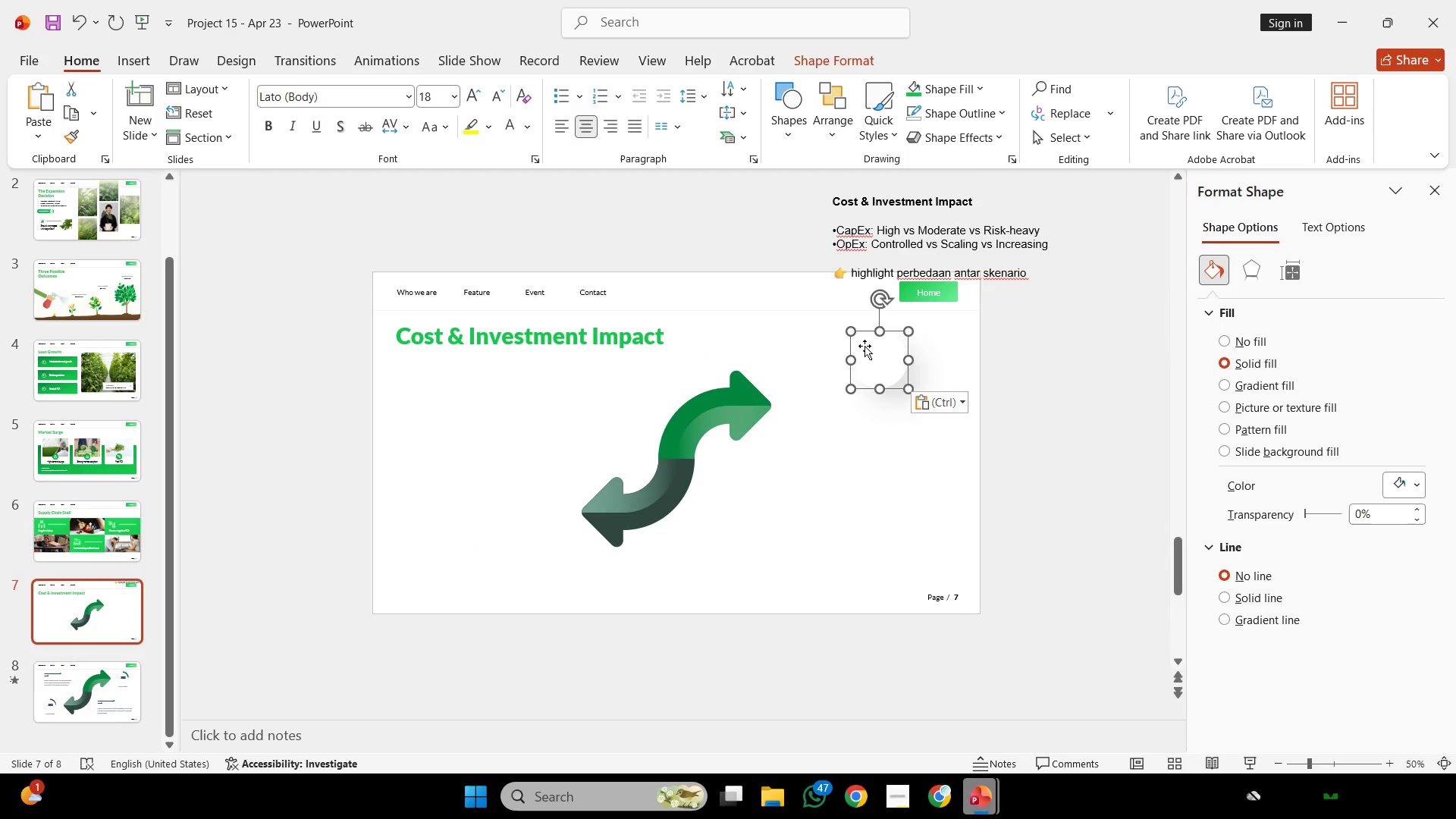 
left_click_drag(start_coordinate=[866, 352], to_coordinate=[801, 388])
 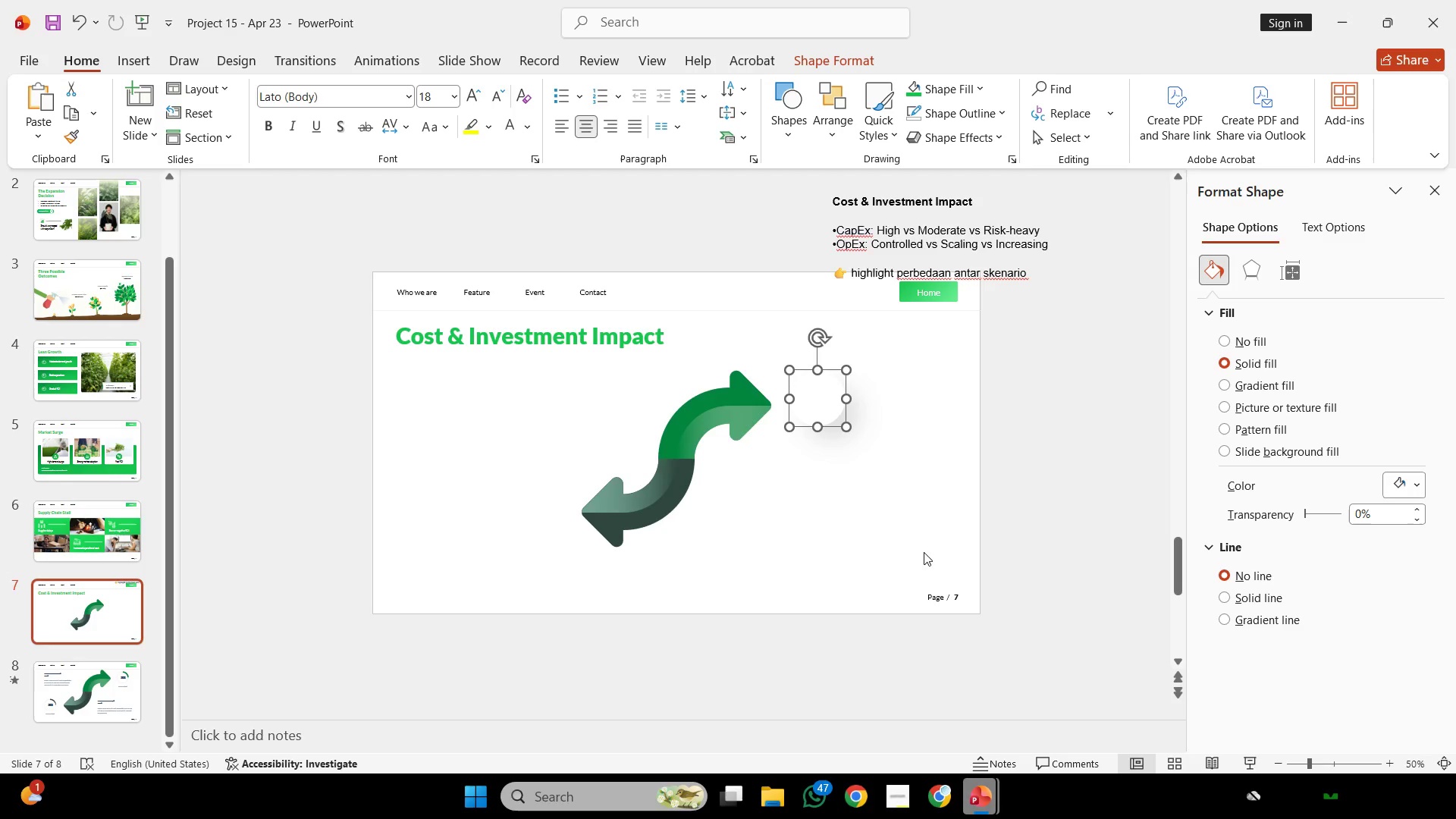 
wait(69.3)
 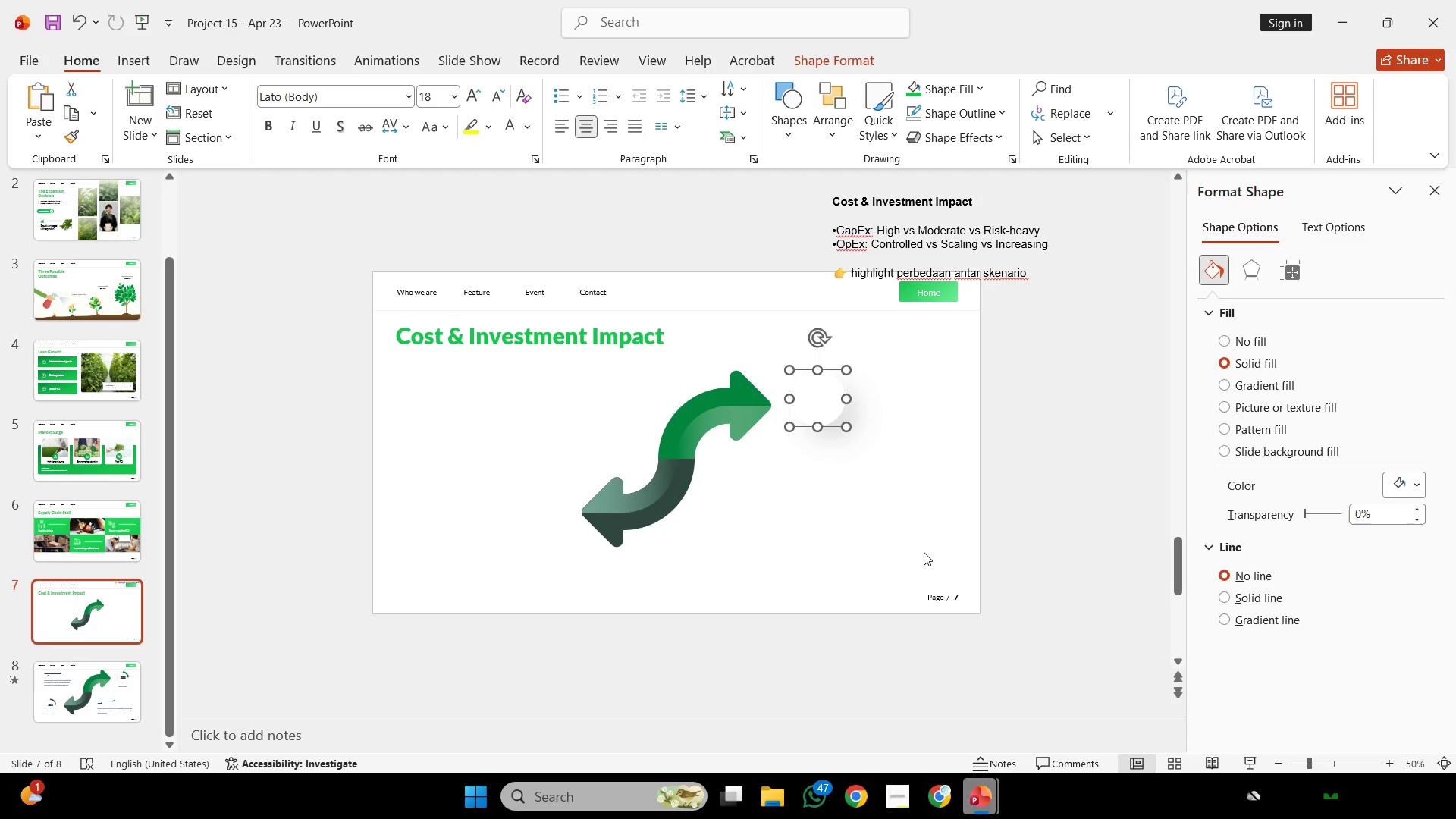 
left_click([841, 486])
 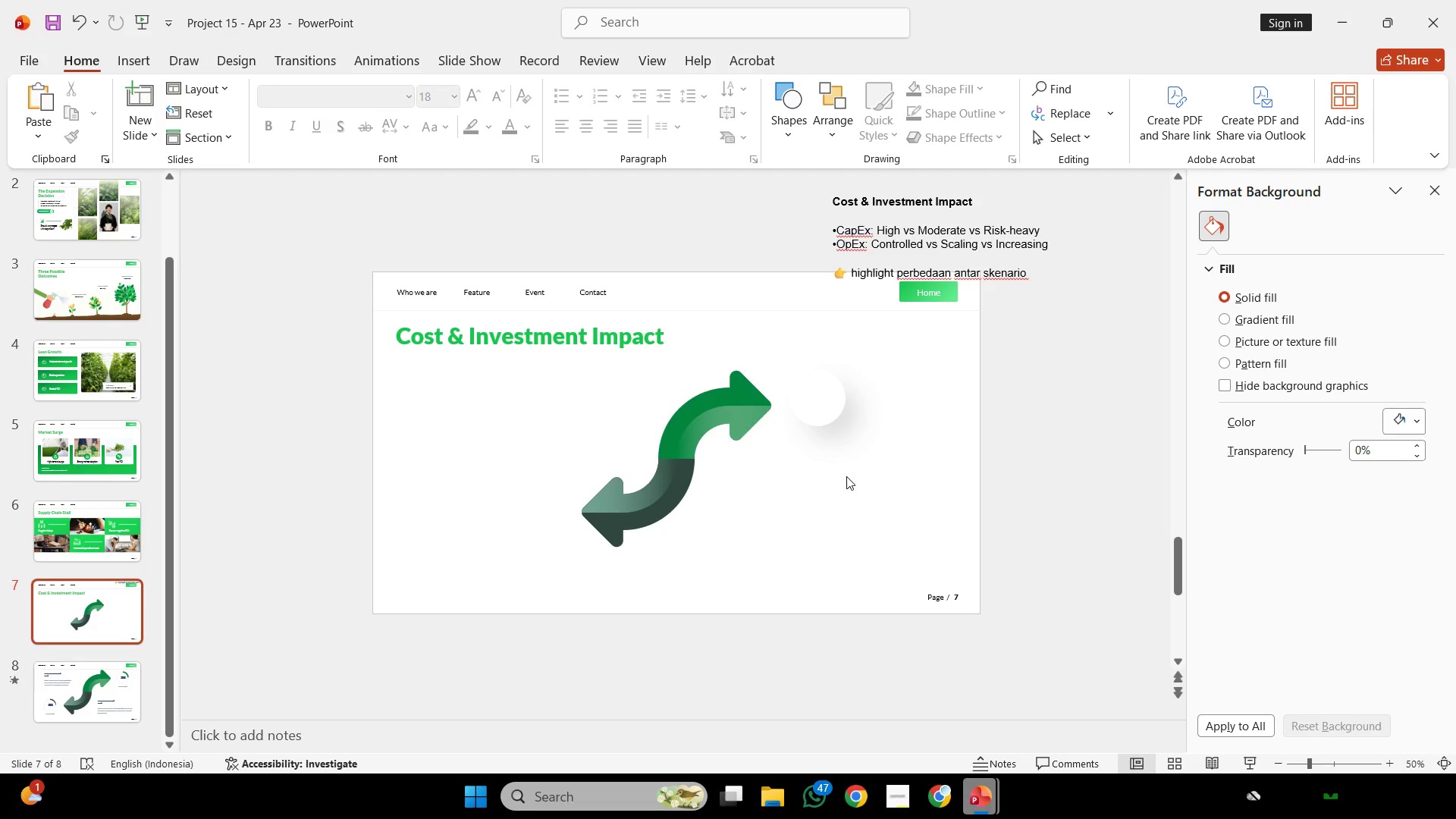 
scroll: coordinate [846, 476], scroll_direction: up, amount: 1.0
 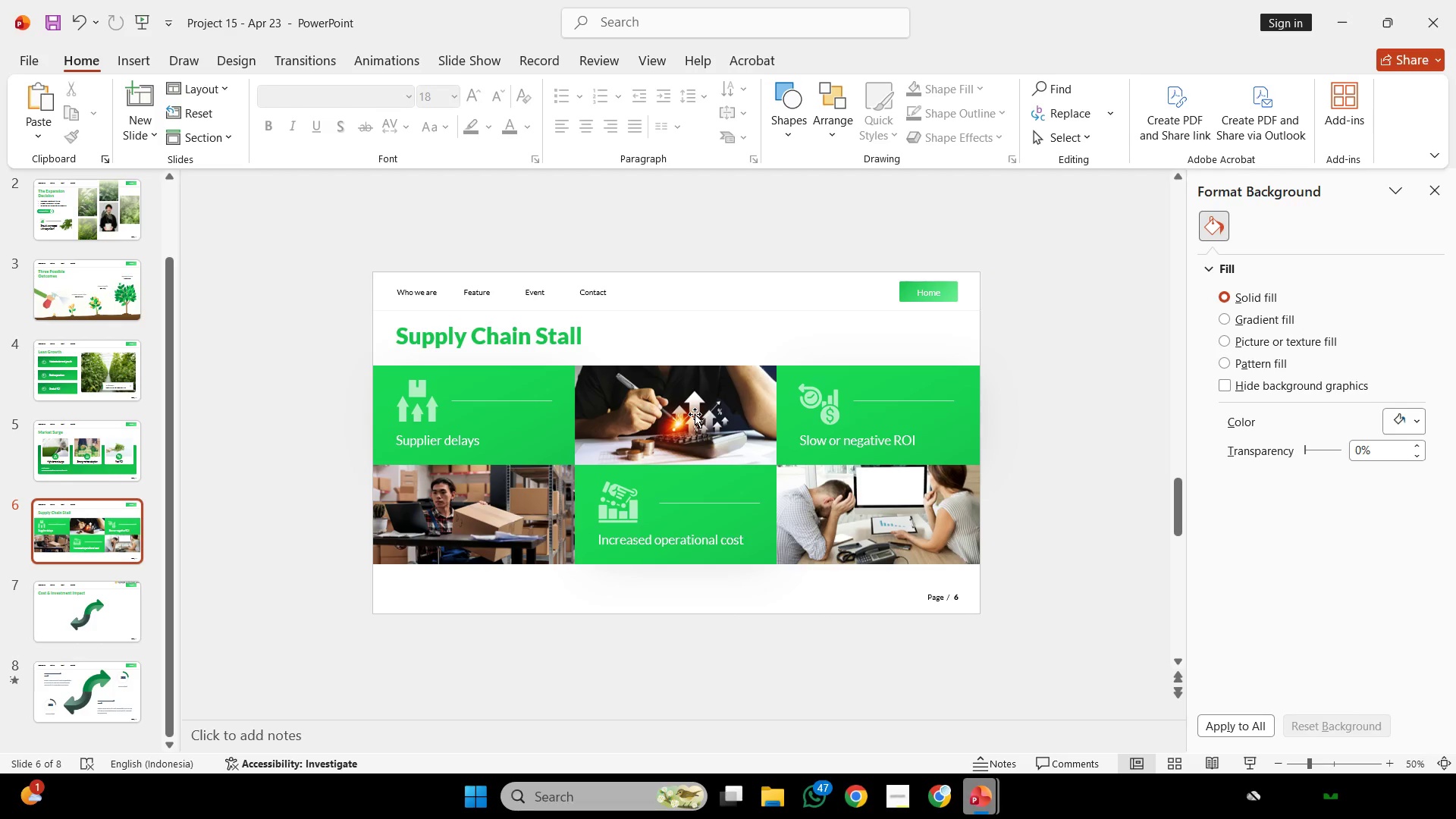 
wait(7.55)
 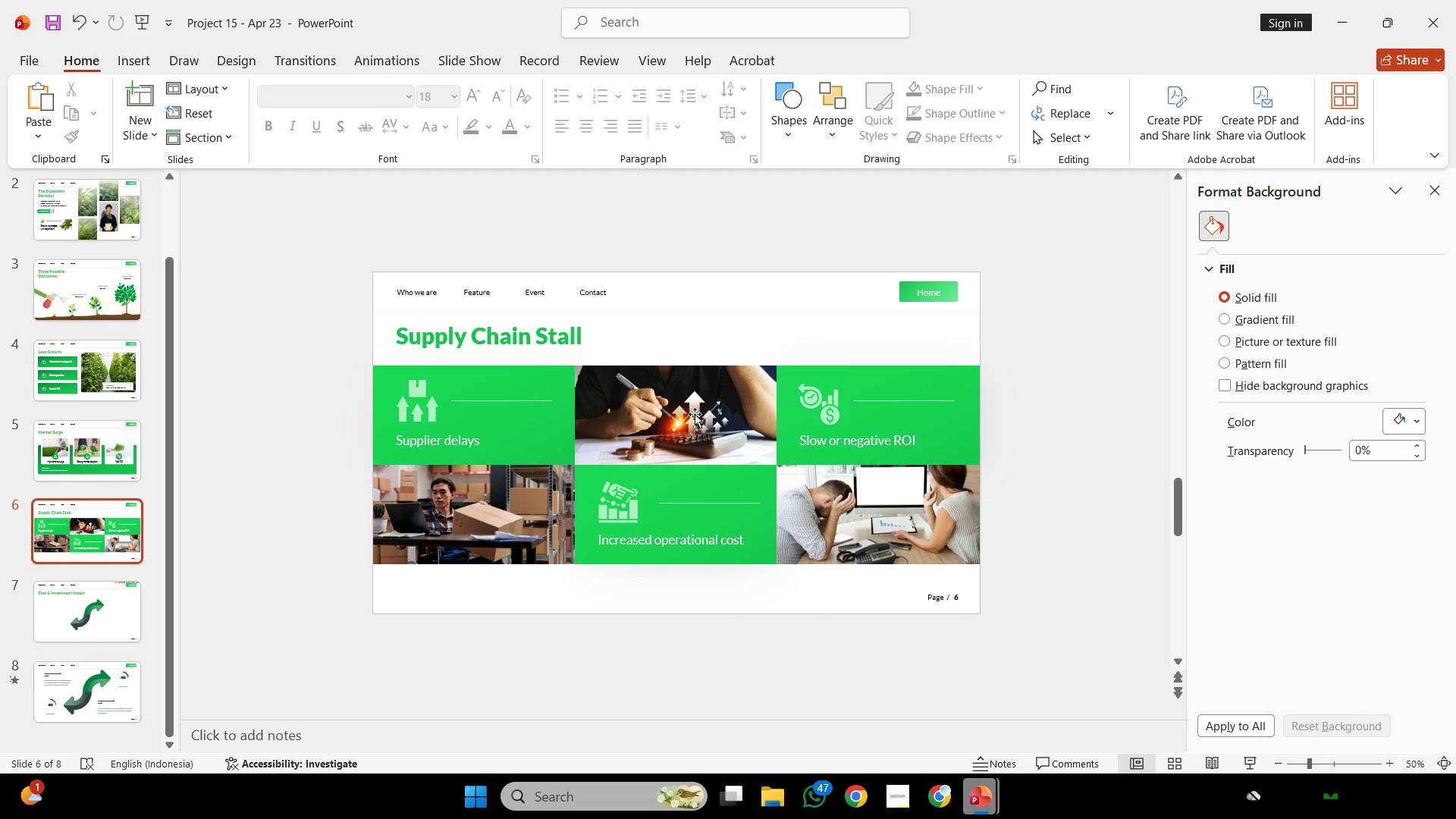 
left_click([512, 425])
 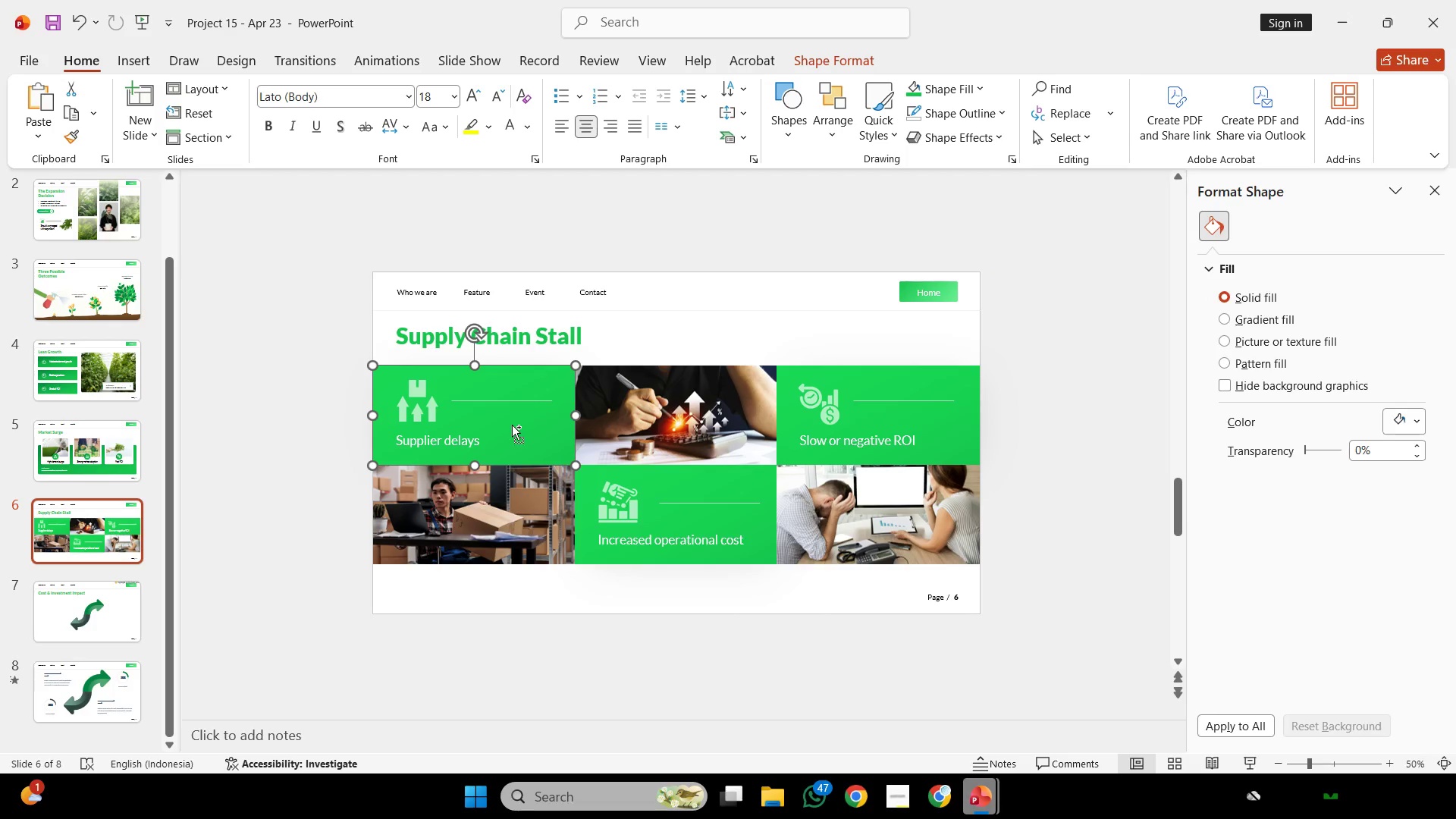 
key(Control+C)
 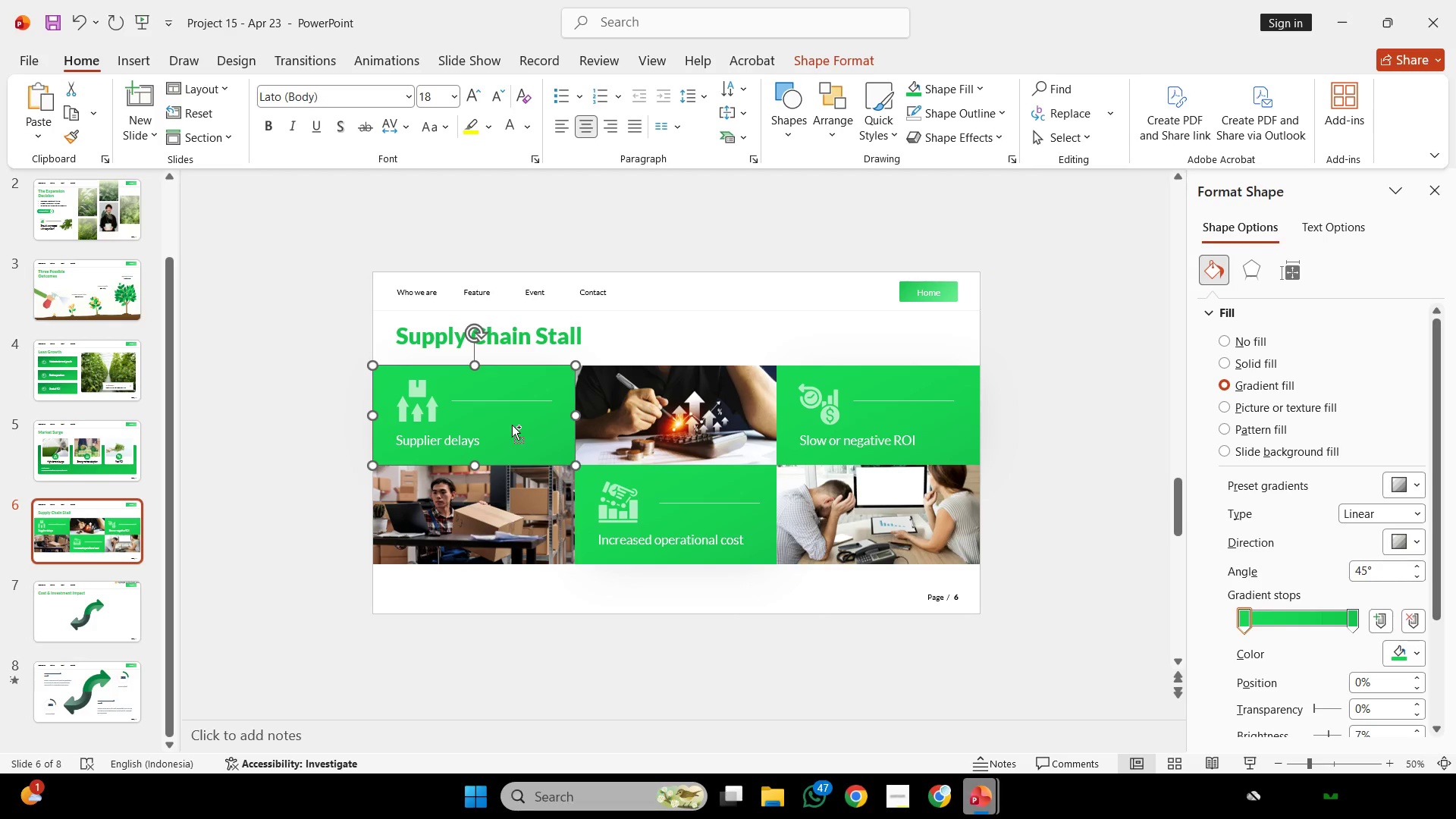 
key(Control+C)
 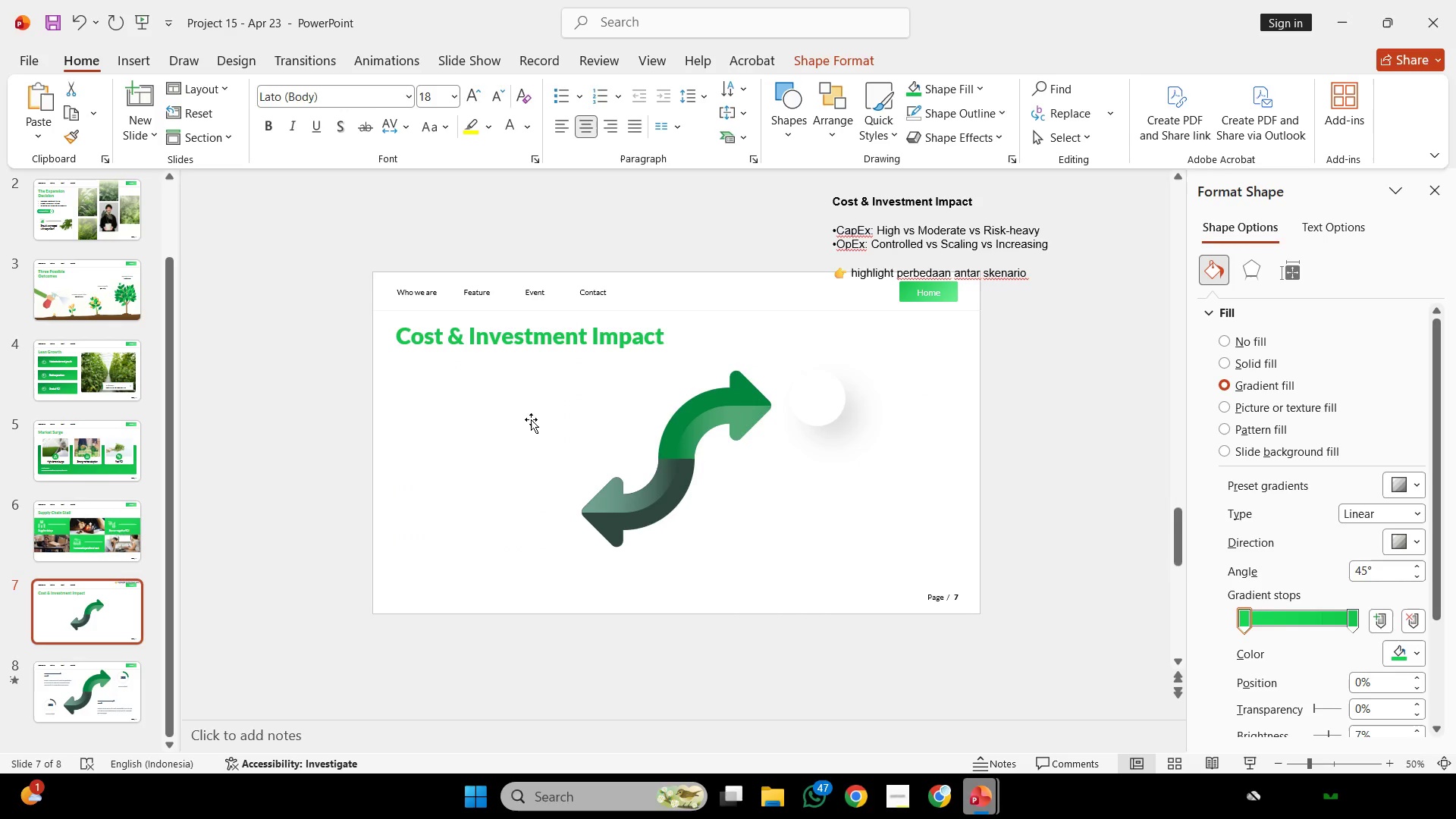 
key(Control+V)
 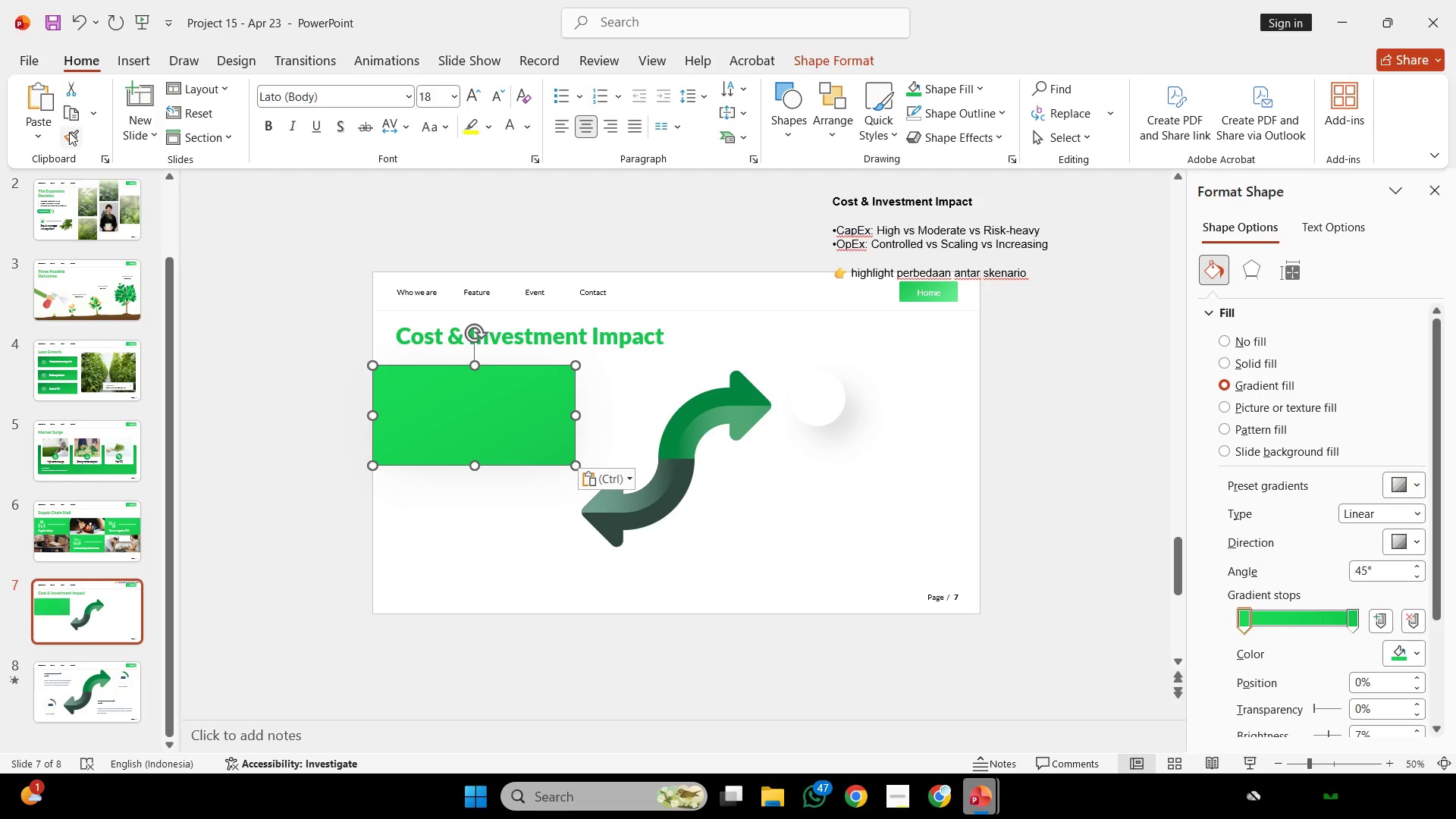 
scroll: coordinate [531, 419], scroll_direction: down, amount: 1.0
 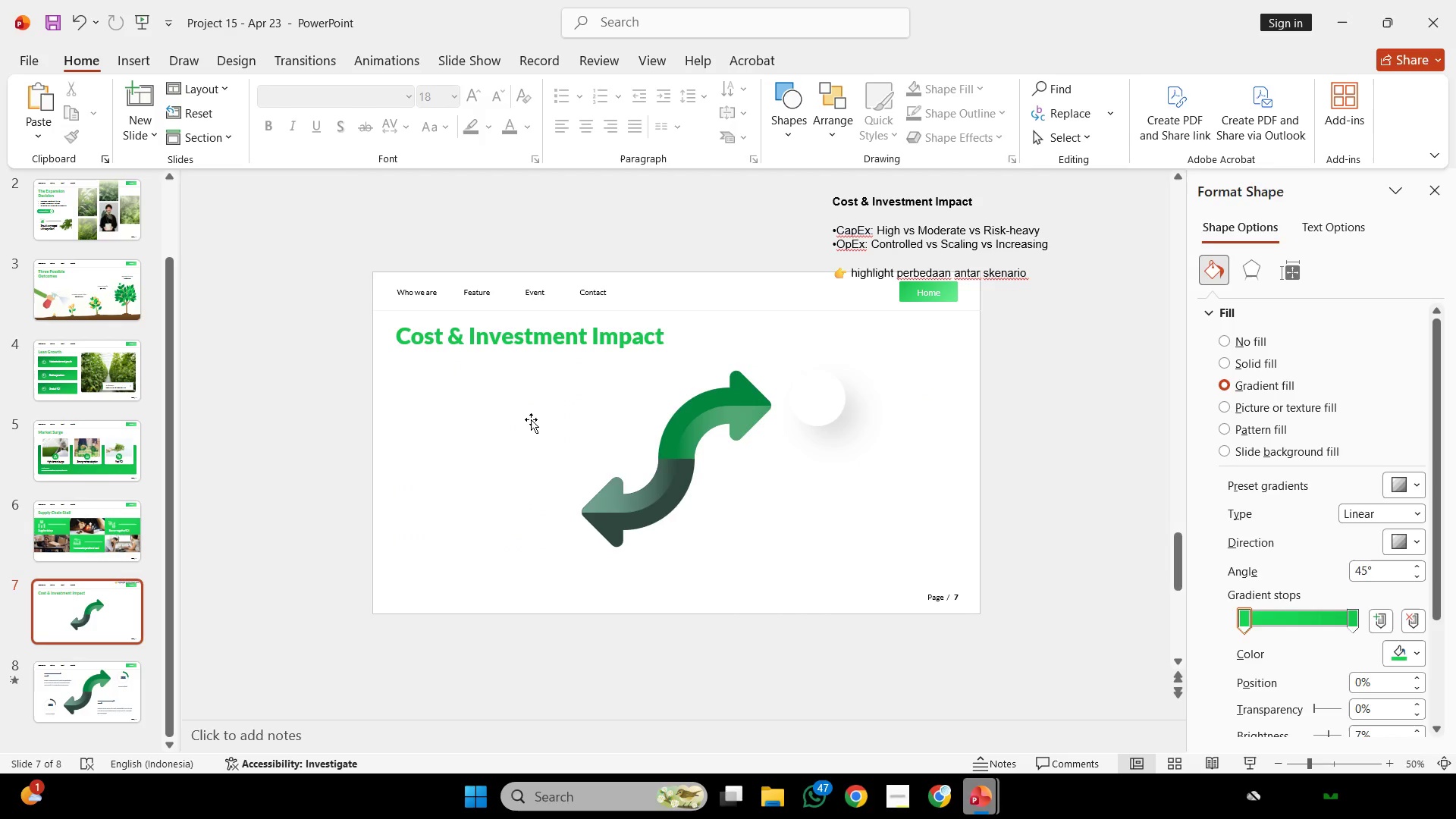 
left_click([69, 132])
 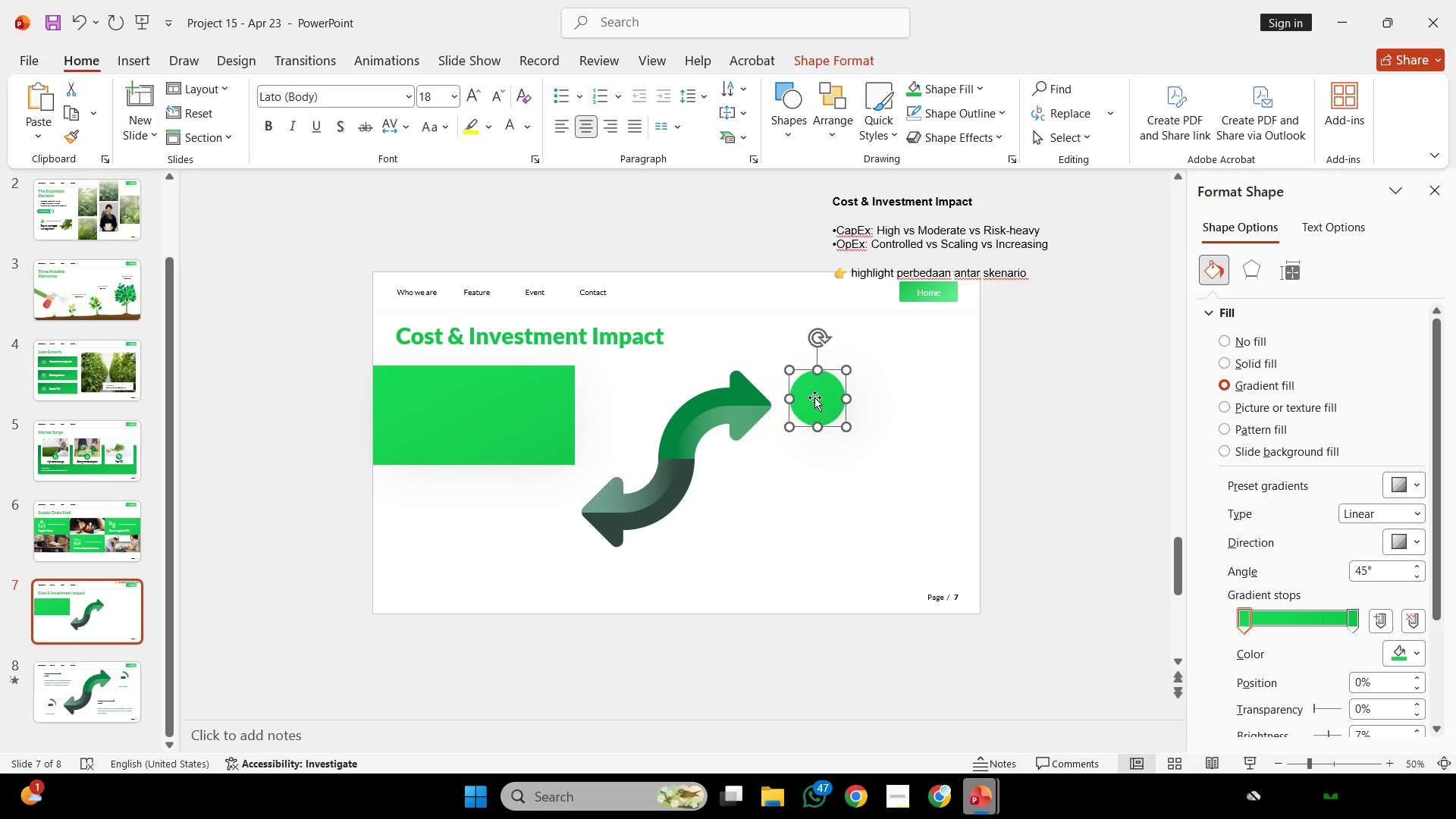 
double_click([919, 435])
 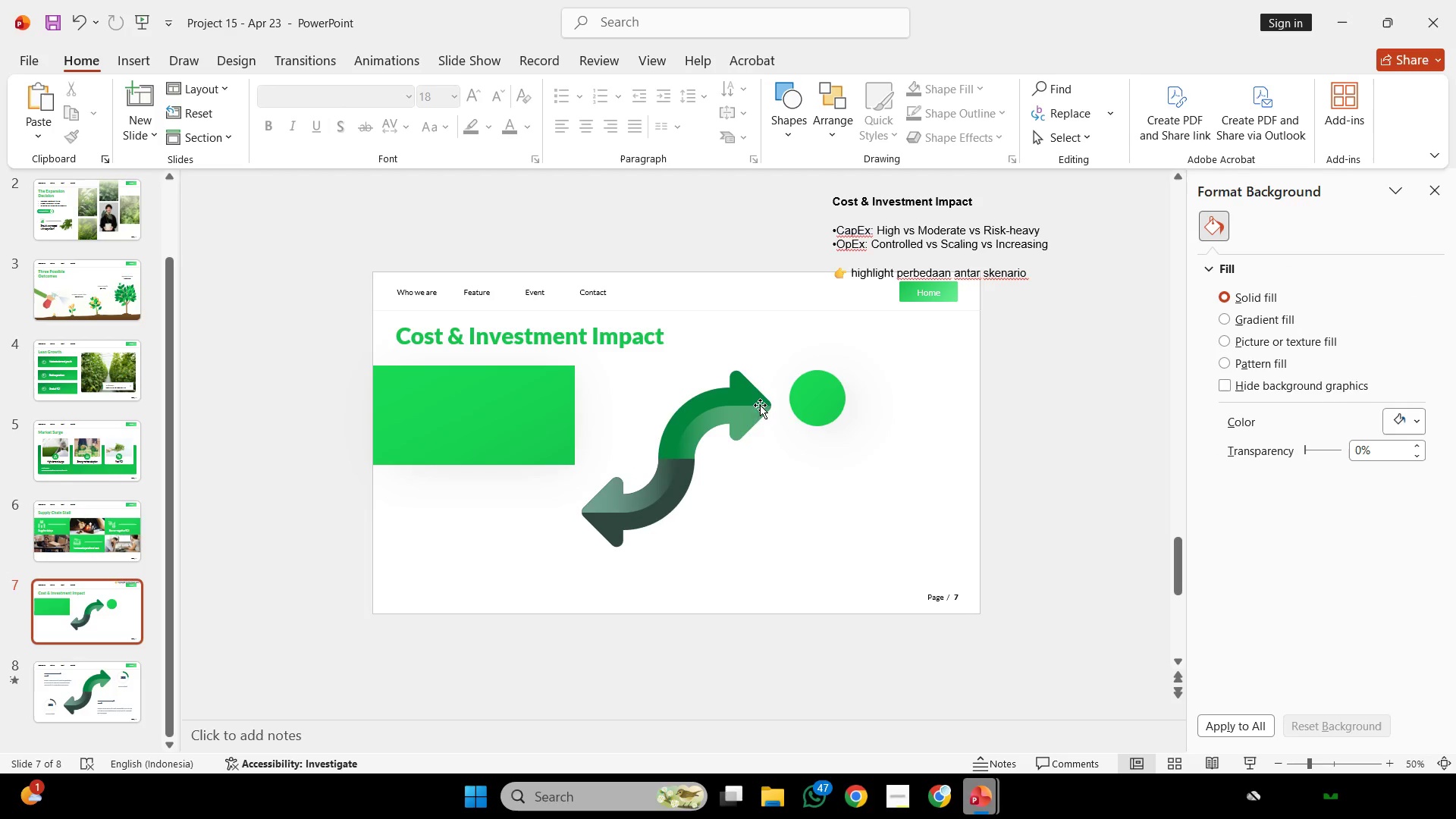 
double_click([743, 399])
 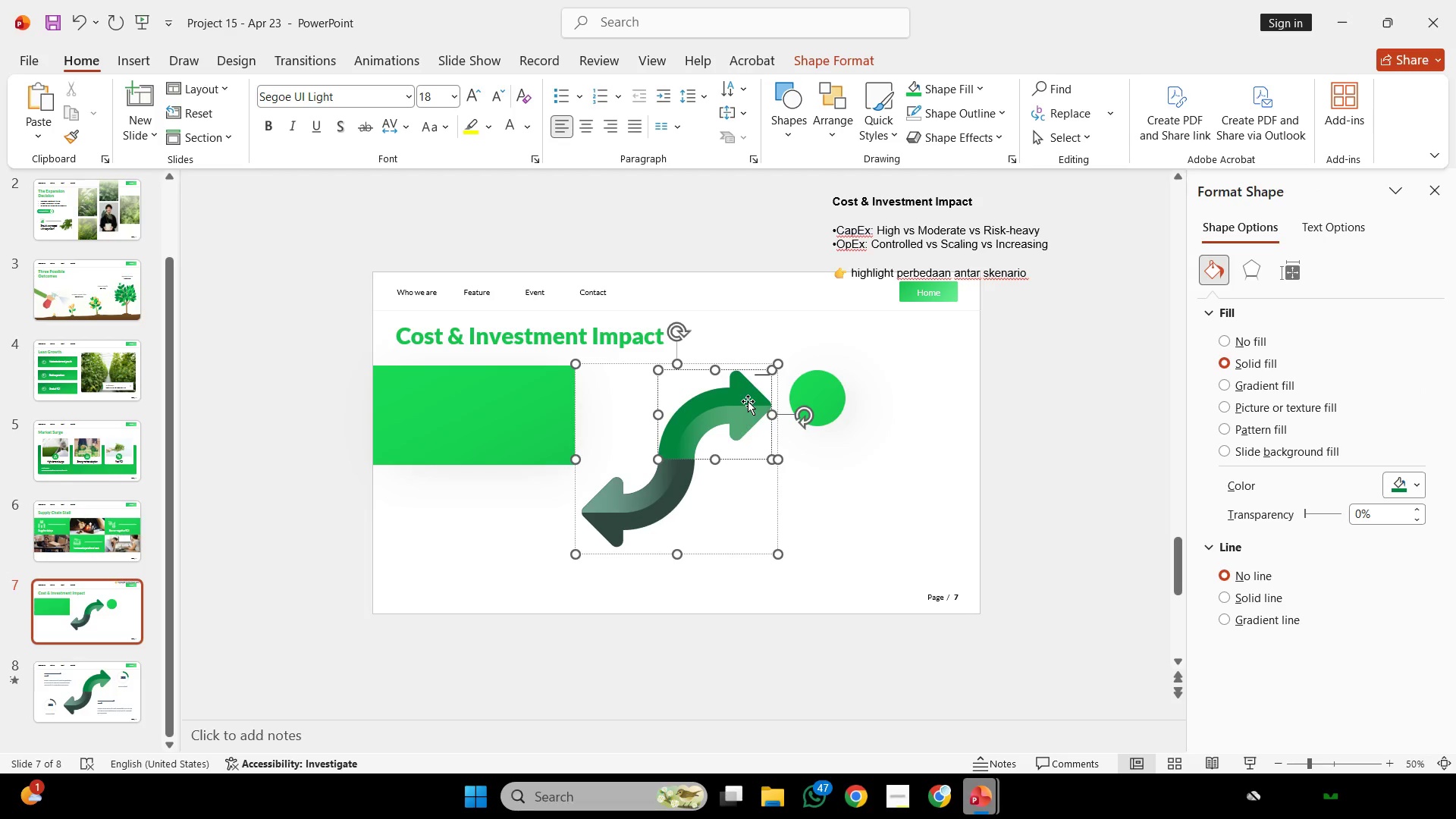 
hold_key(key=ControlLeft, duration=1.16)
scroll: coordinate [749, 403], scroll_direction: up, amount: 5.0
 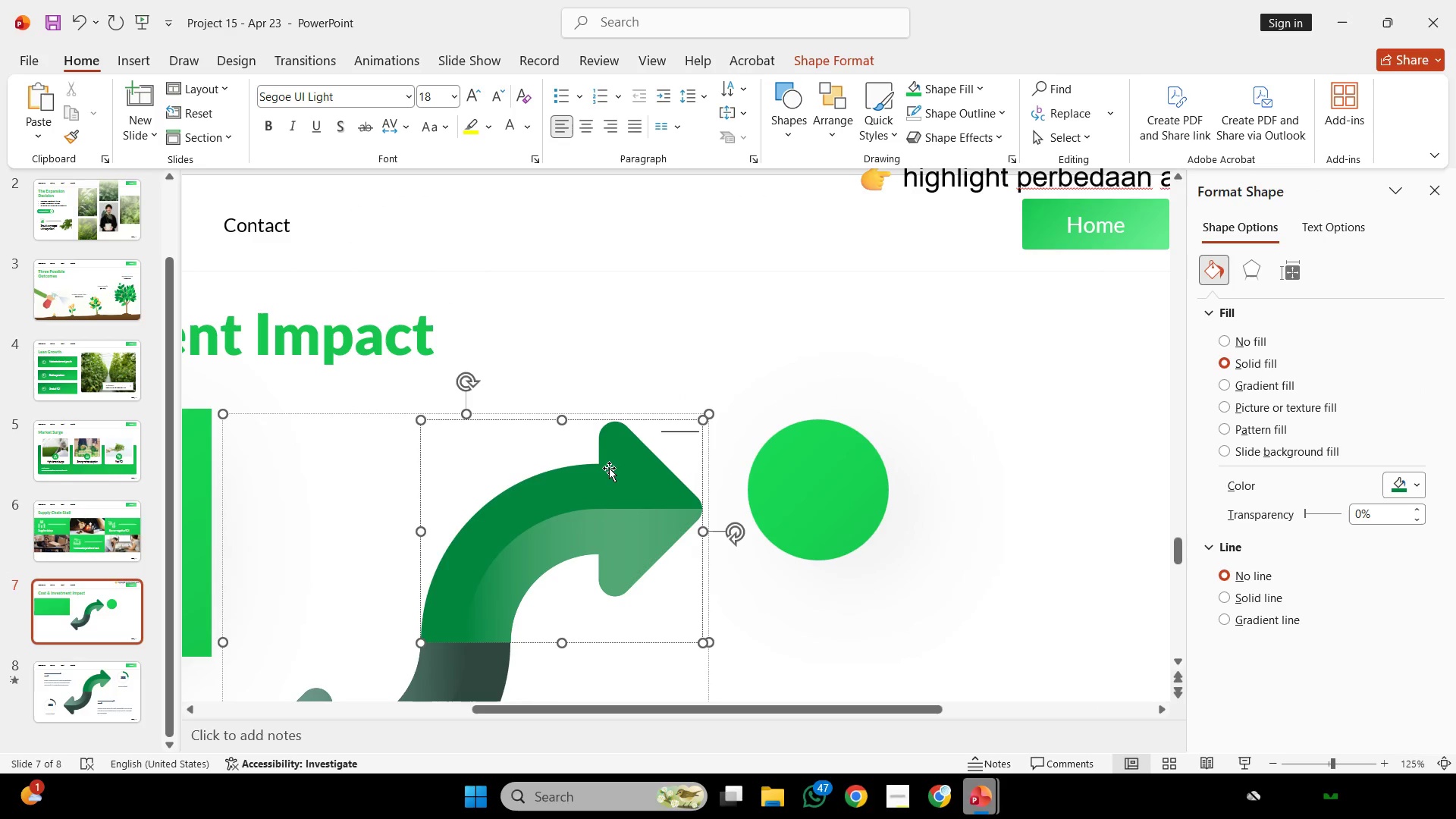 
left_click([609, 469])
 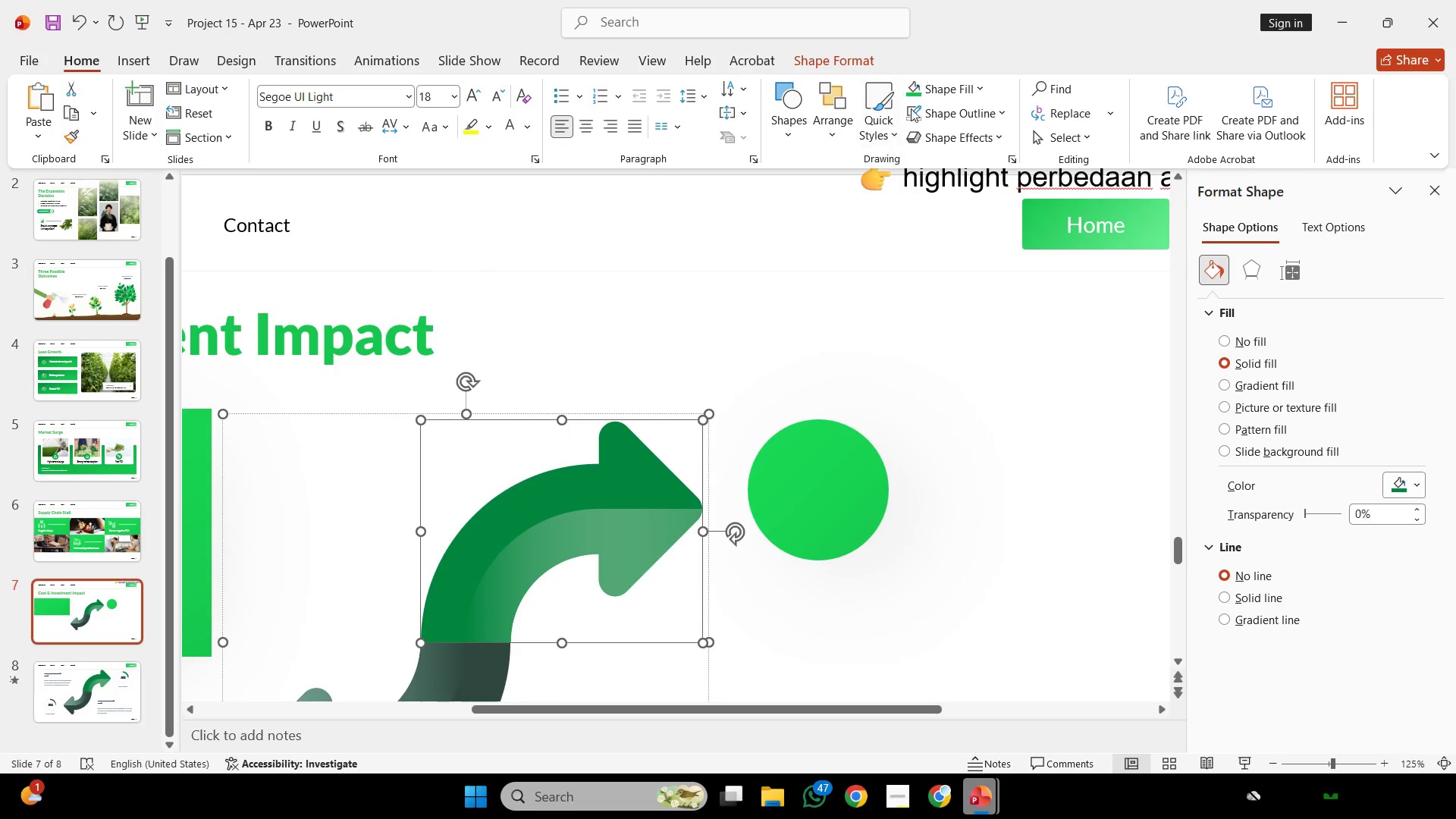 
left_click([952, 87])
 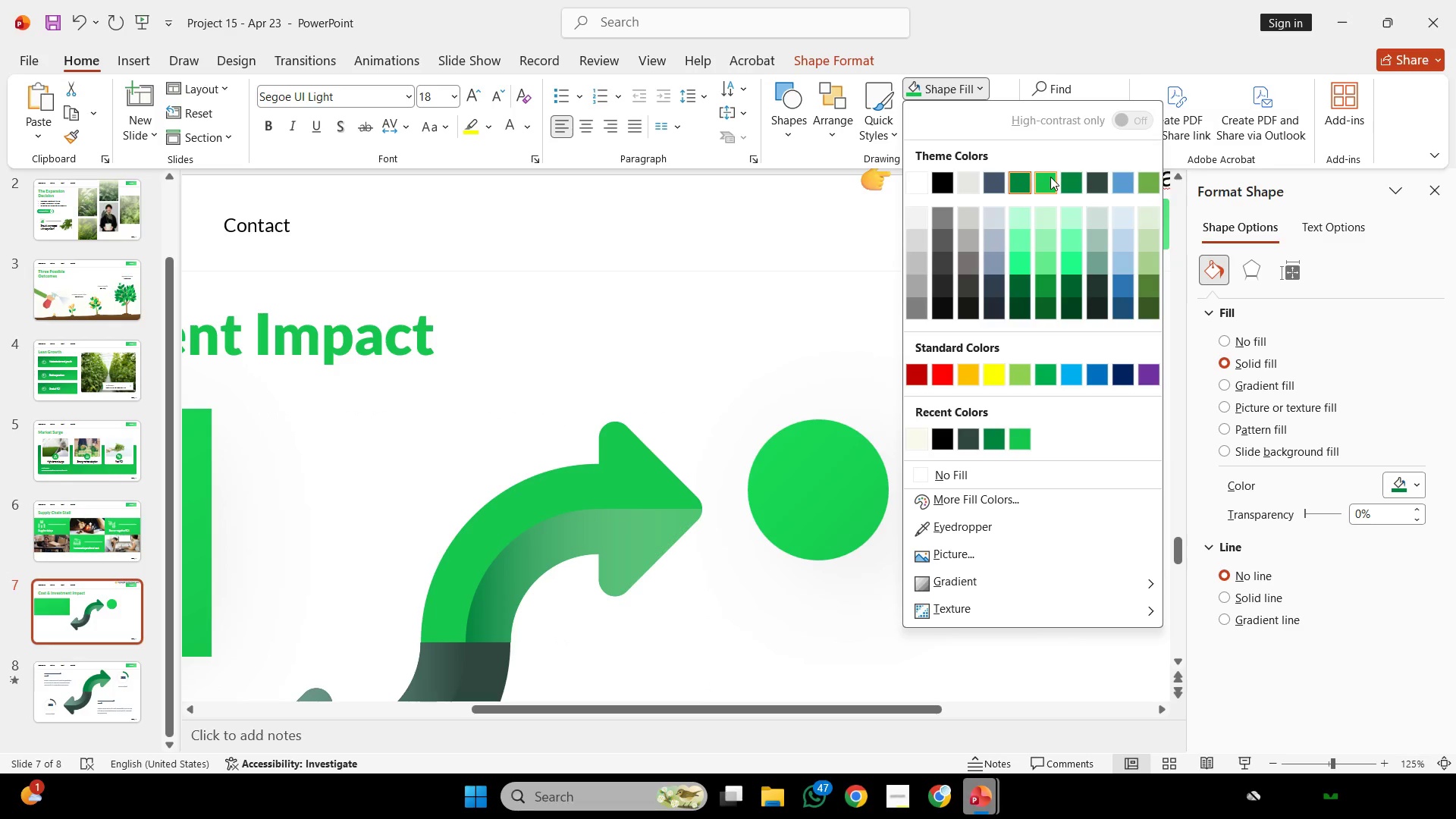 
left_click([1050, 177])
 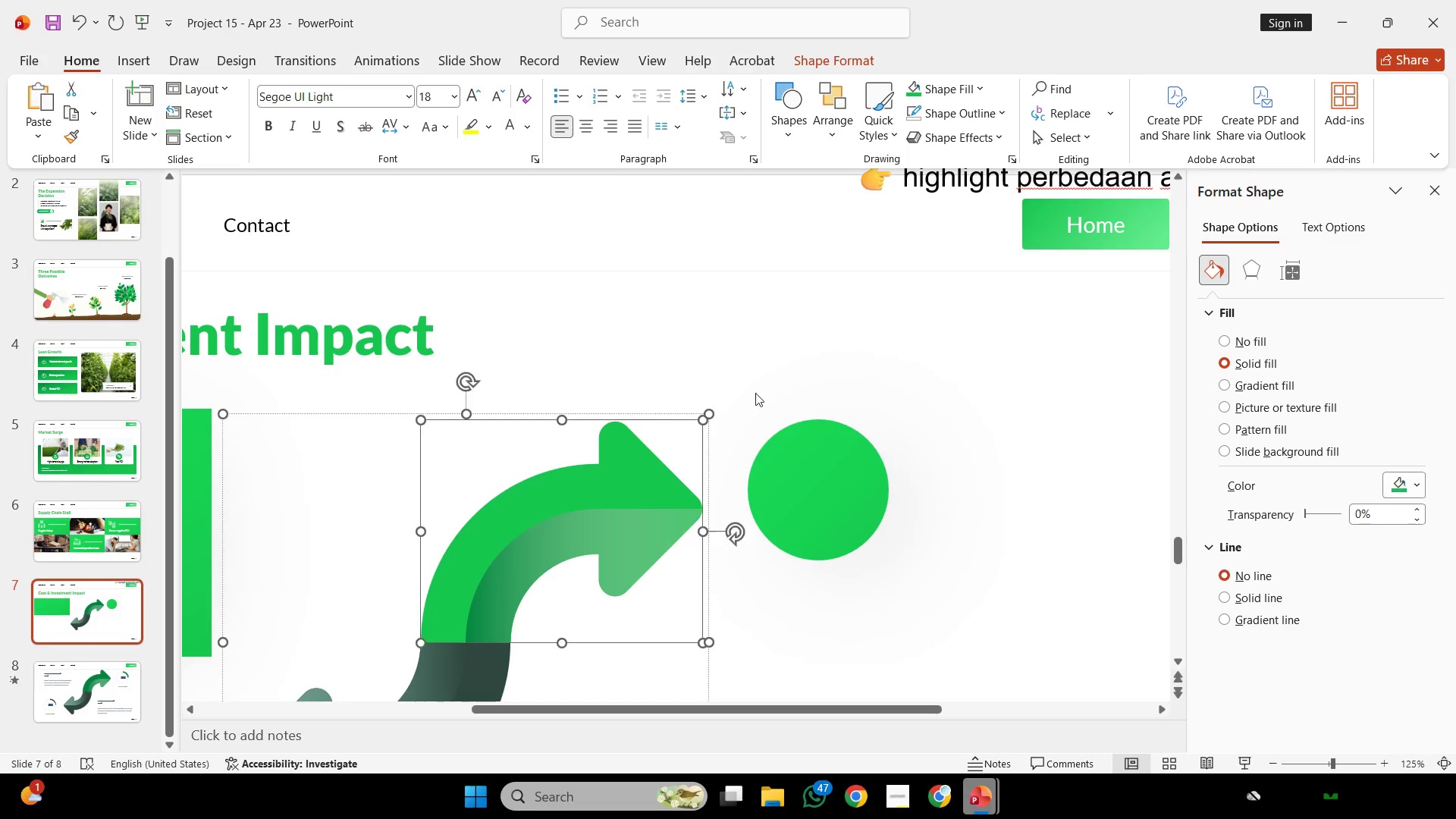 
hold_key(key=ControlLeft, duration=0.36)
scroll: coordinate [734, 431], scroll_direction: down, amount: 3.0
 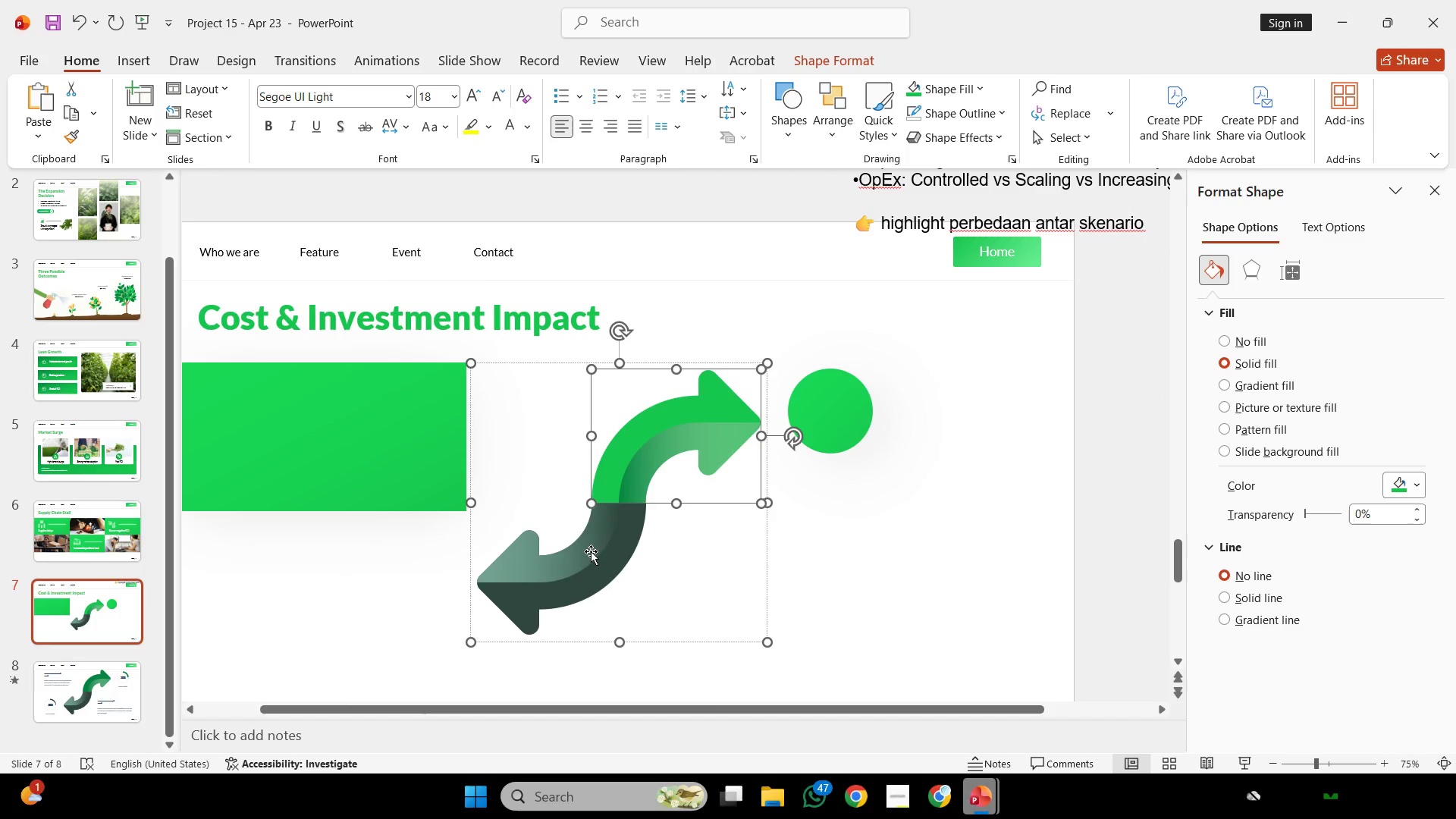 
left_click([591, 551])
 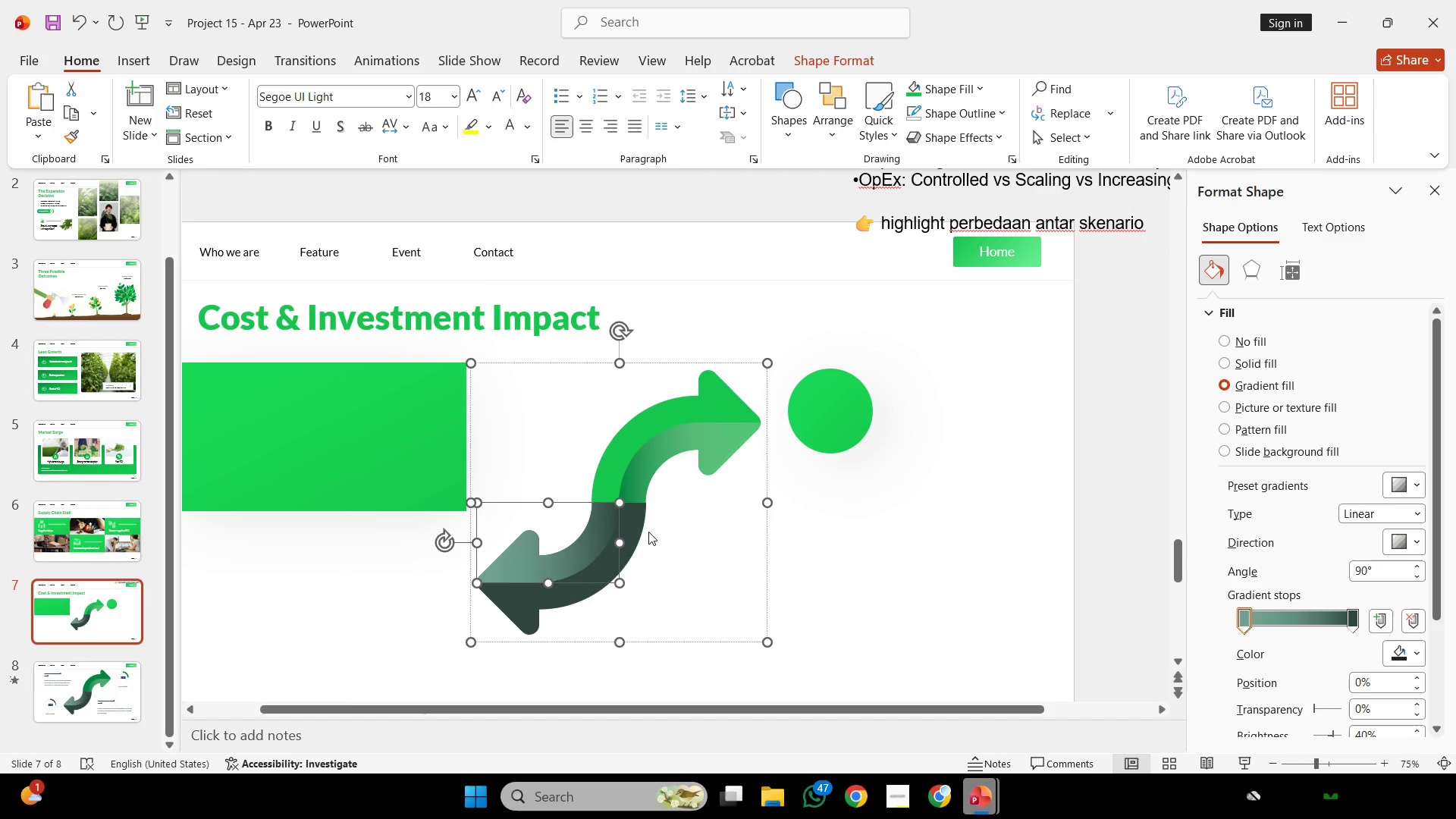 
left_click([591, 572])
 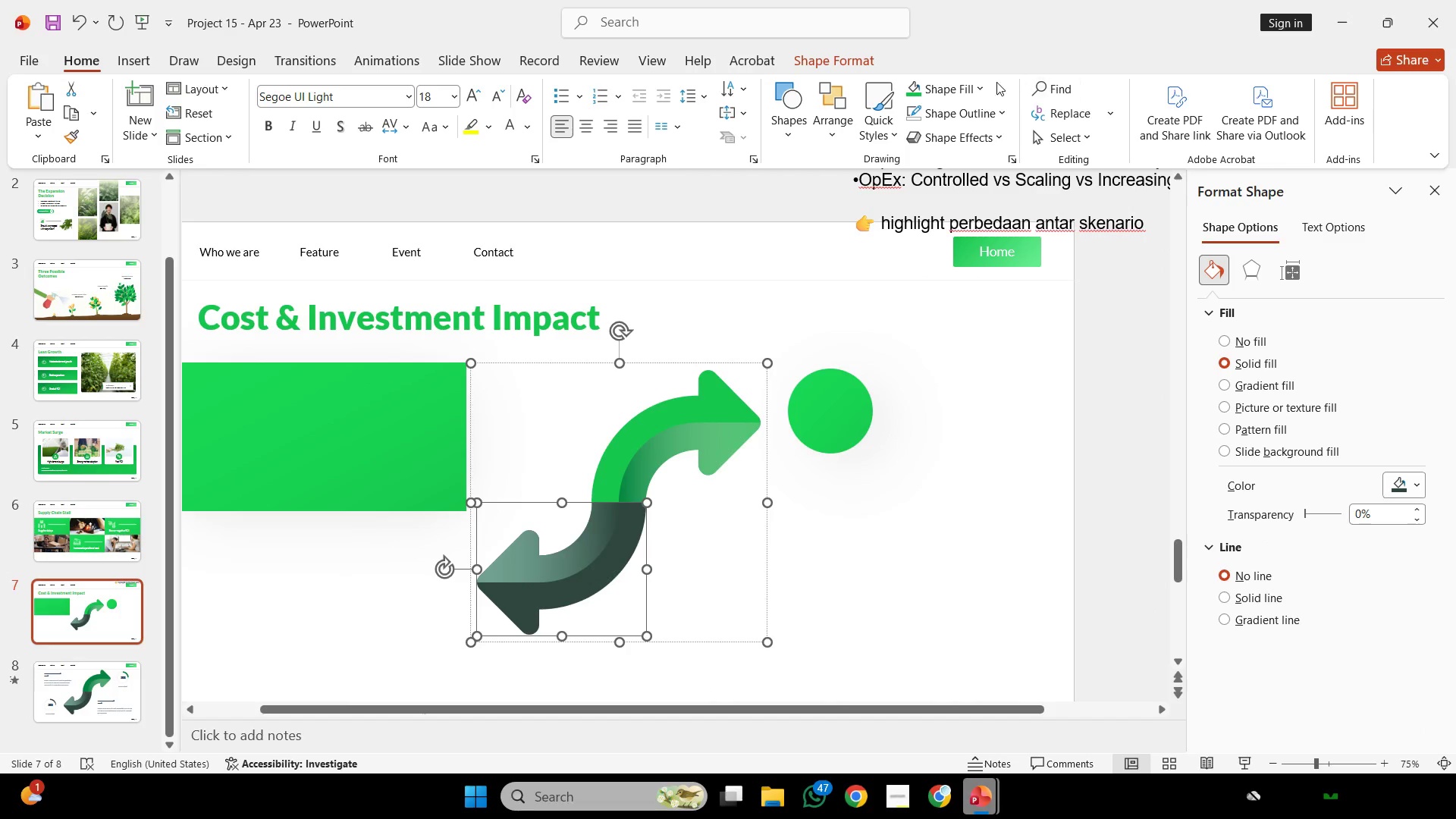 
left_click([984, 89])
 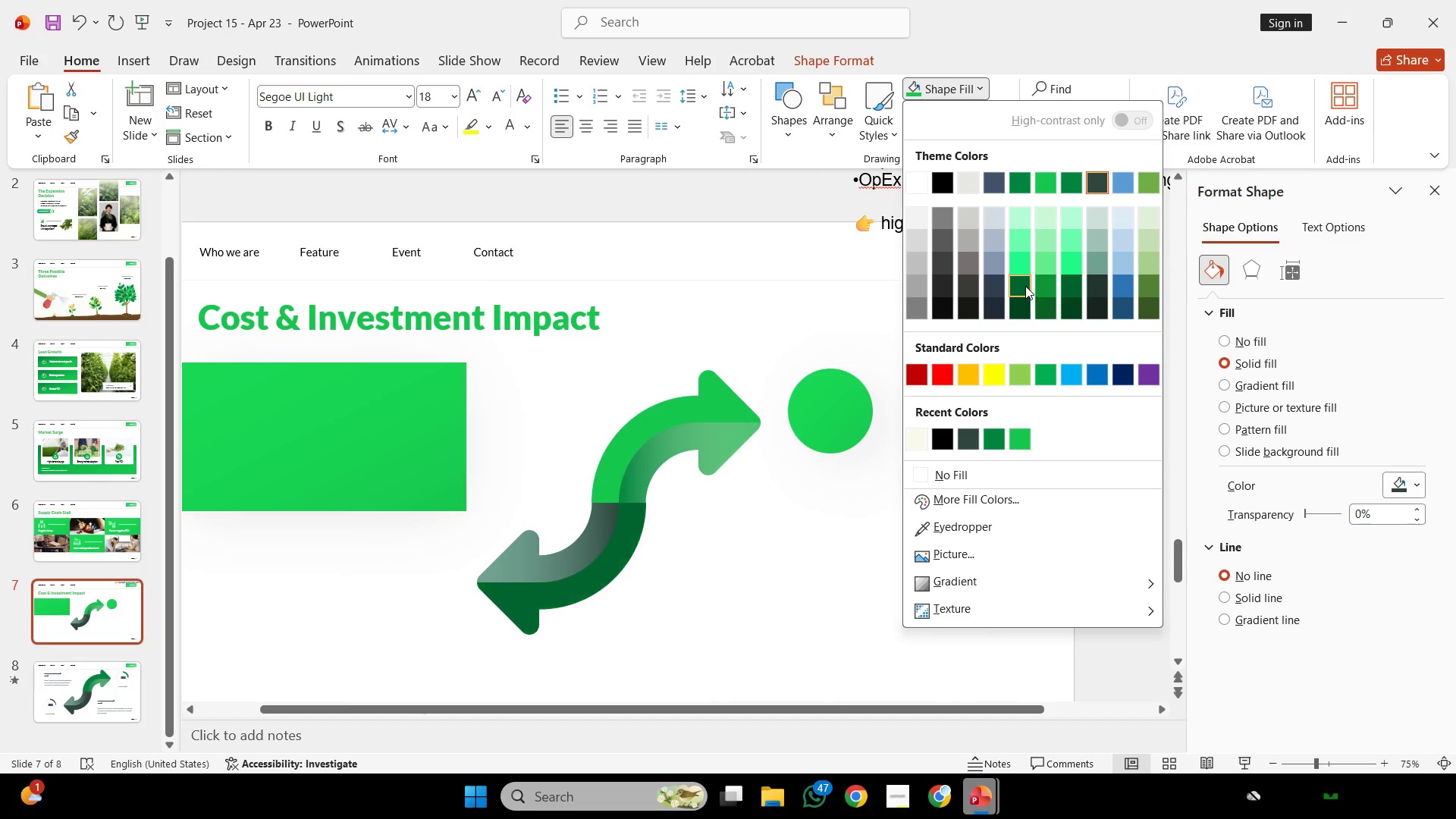 
mouse_move([1050, 277])
 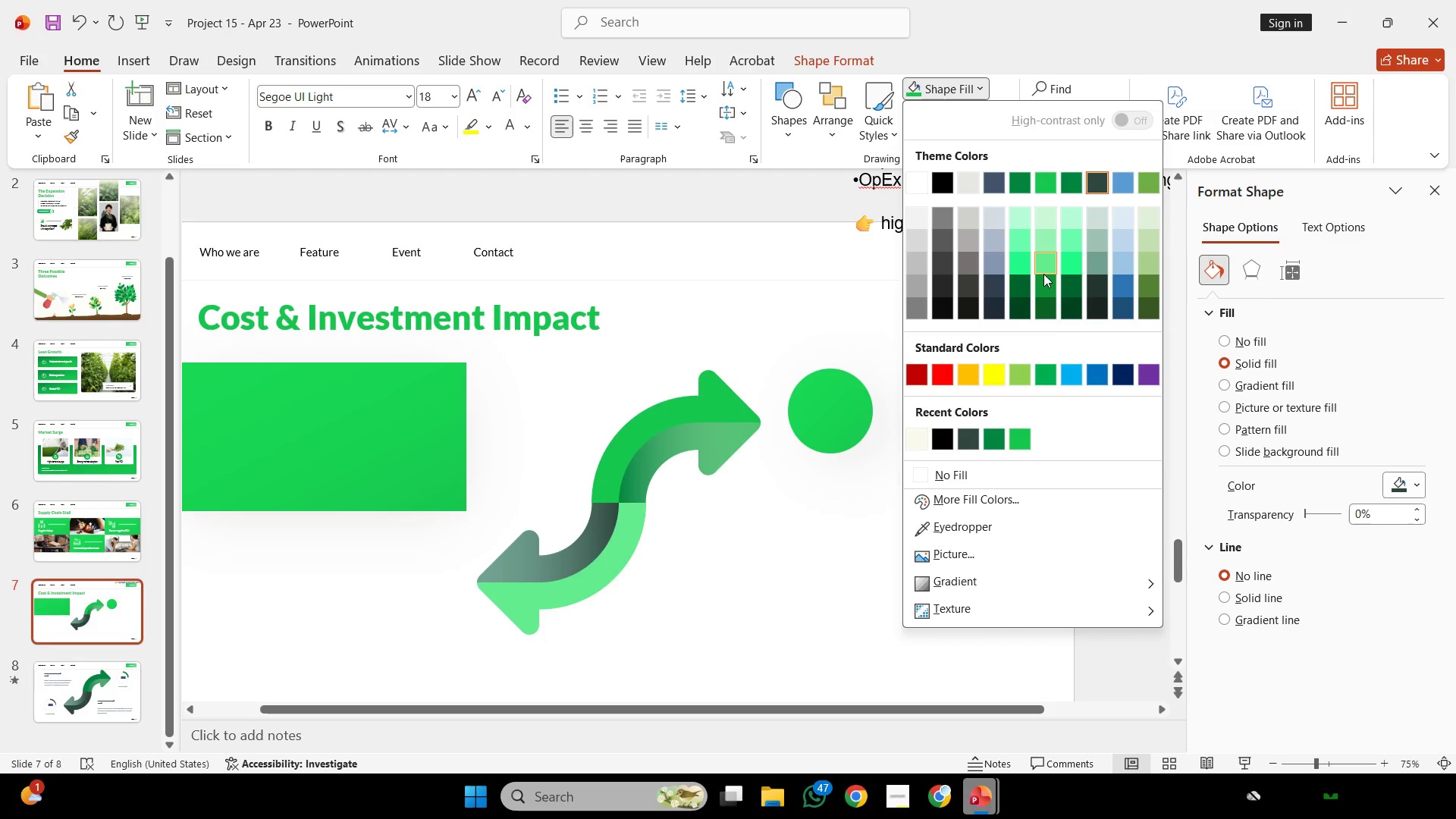 
left_click([1043, 270])
 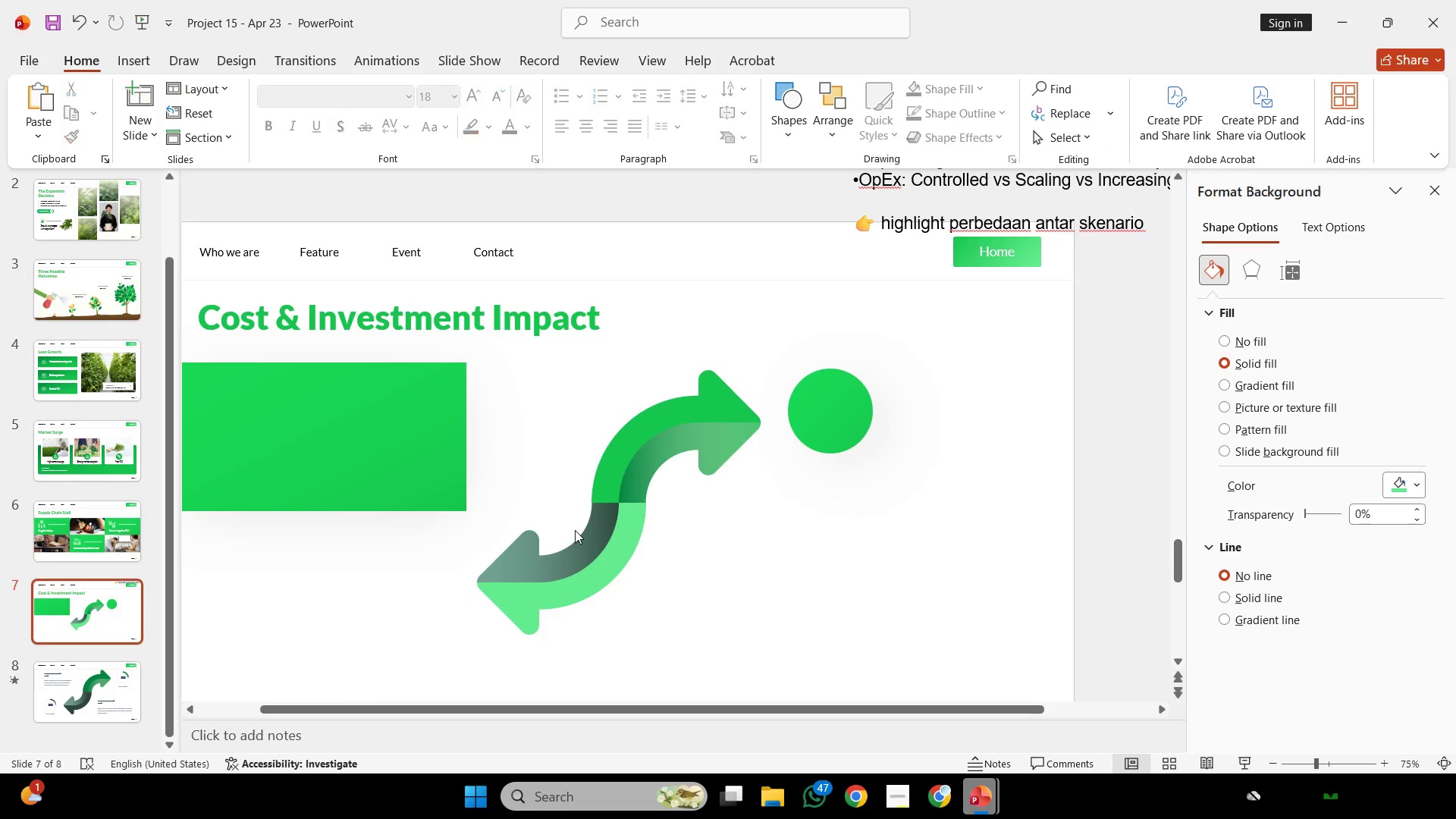 
double_click([578, 534])
 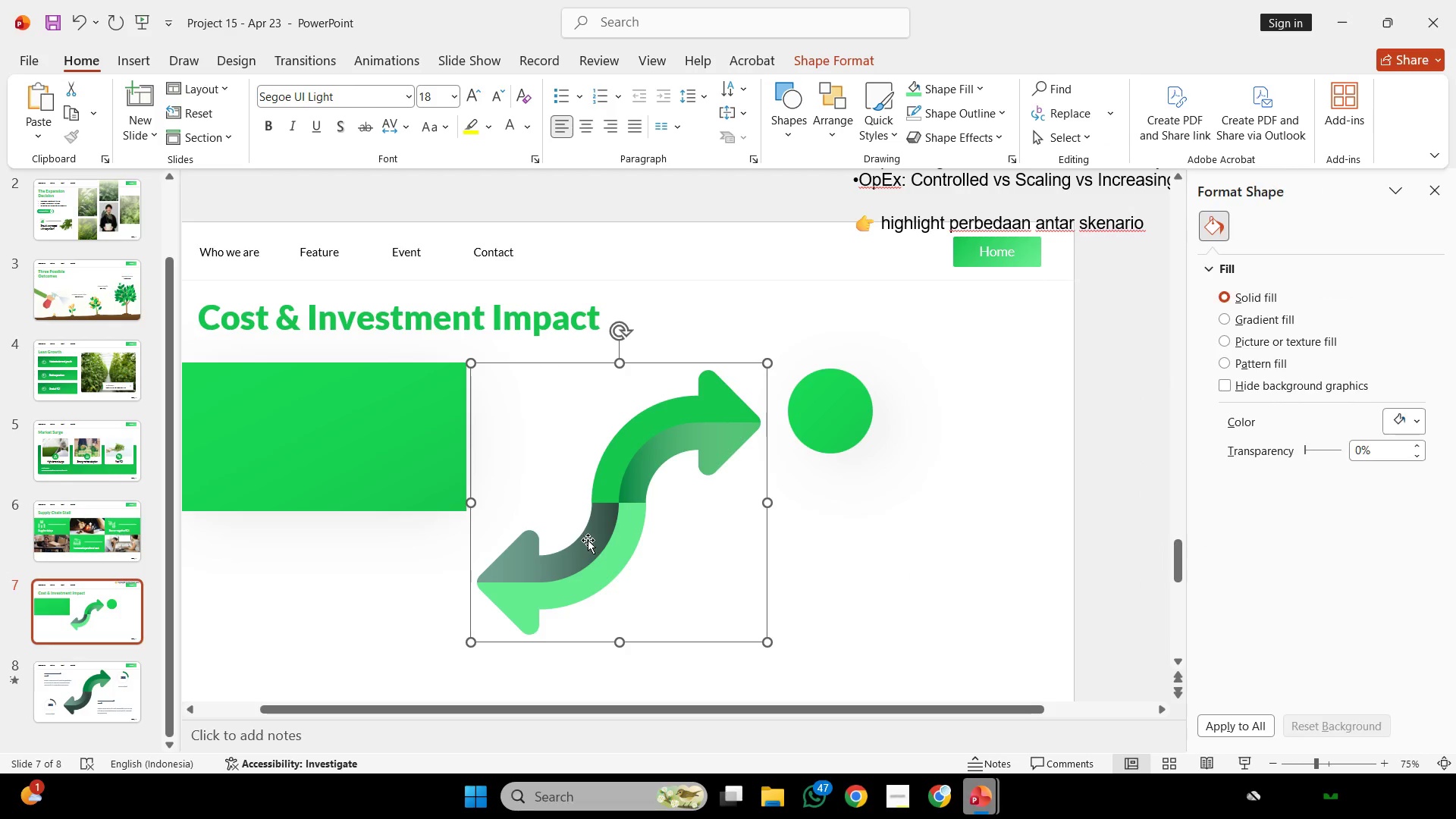 
triple_click([588, 540])
 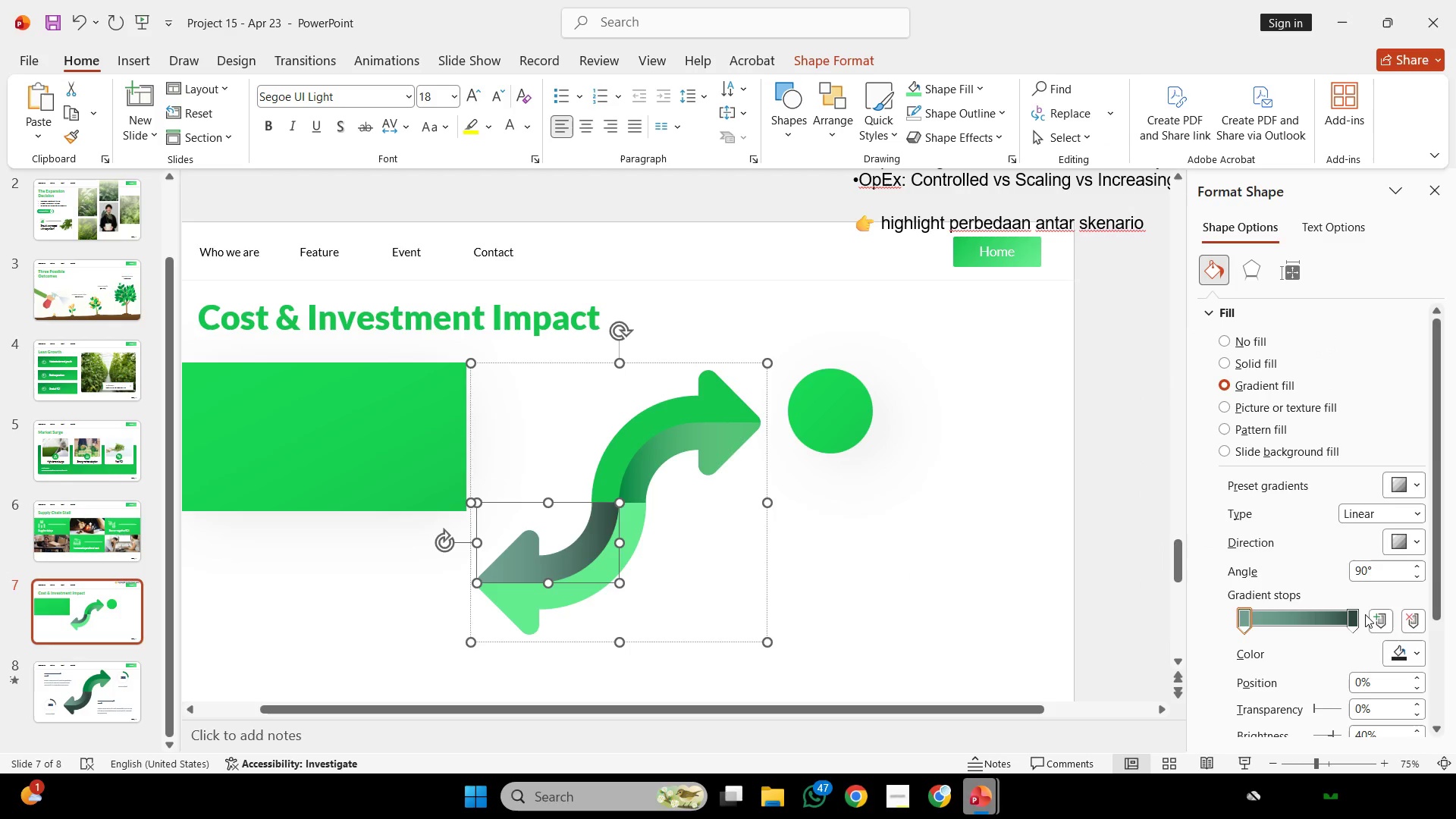 
left_click([1394, 661])
 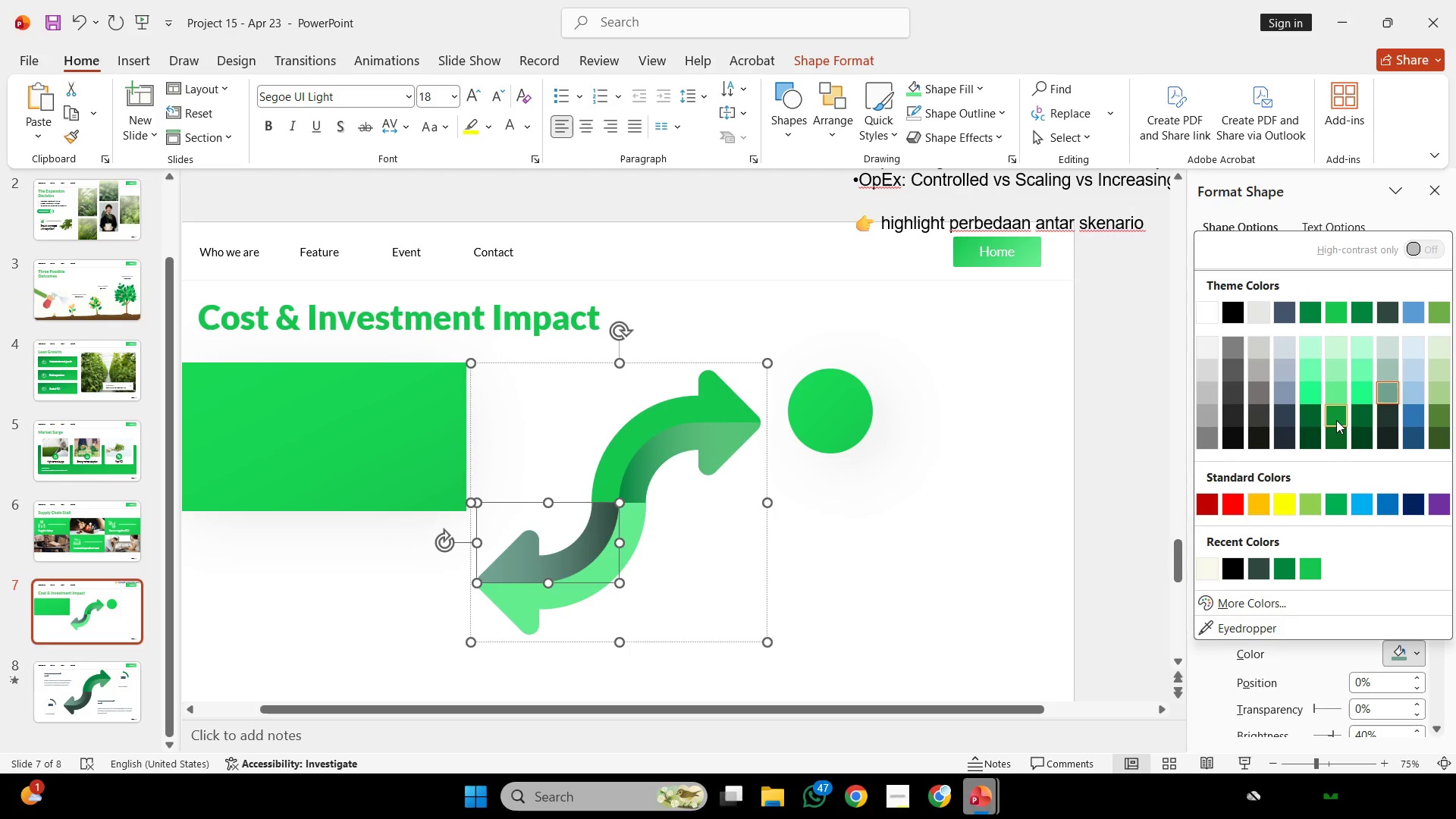 
left_click([1336, 420])
 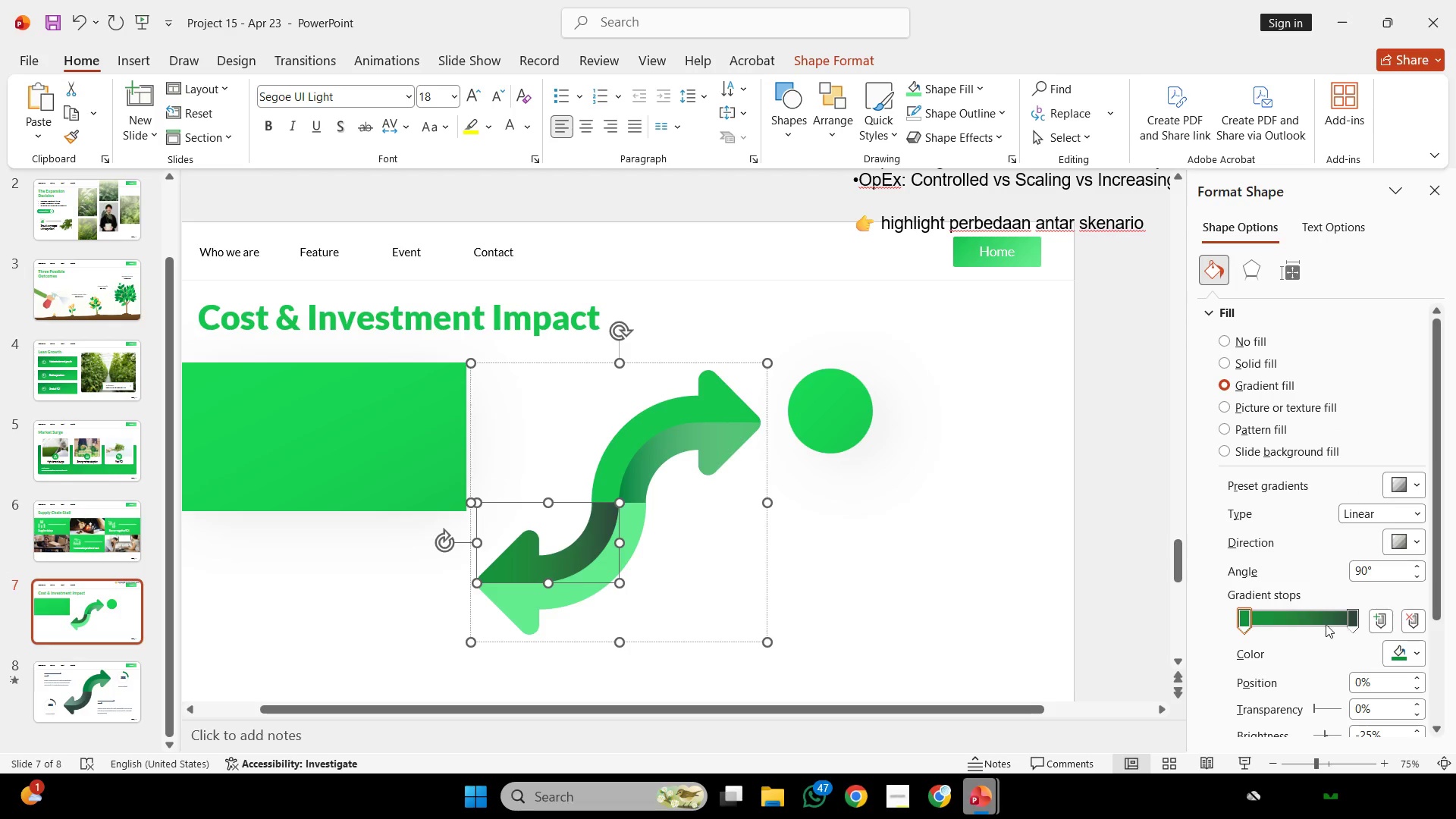 
left_click([1381, 654])
 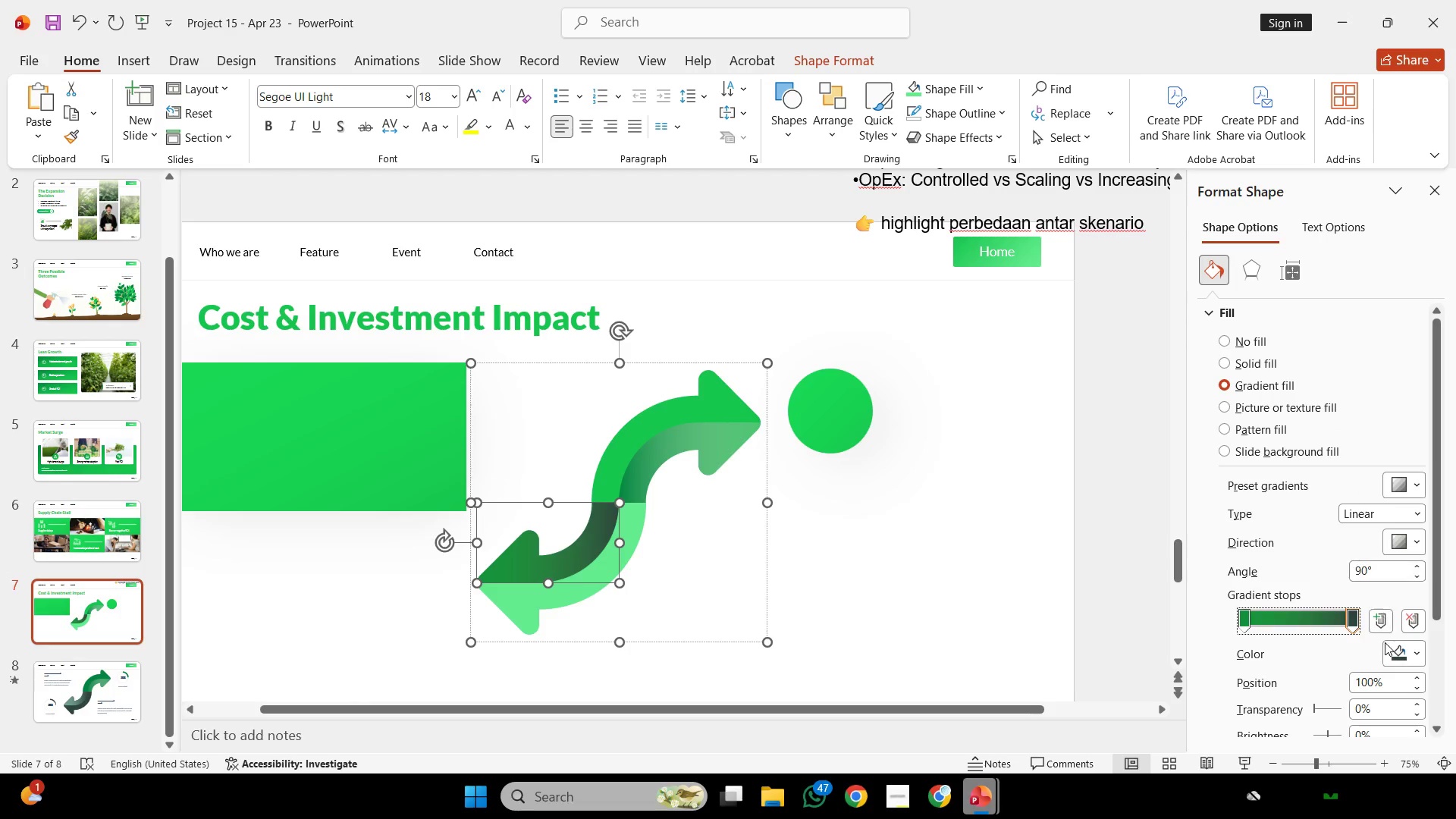 
left_click([1387, 650])
 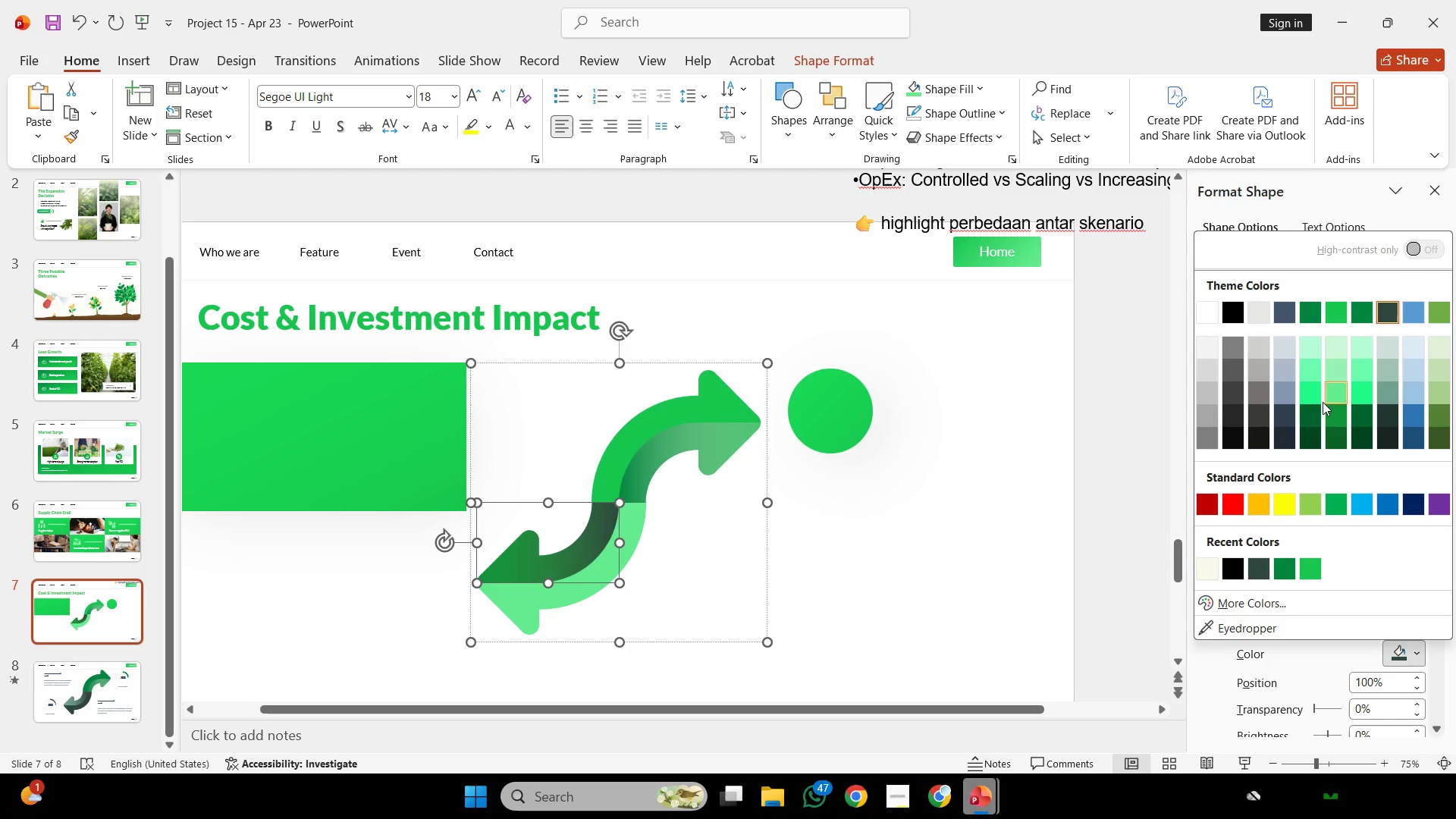 
left_click([1315, 391])
 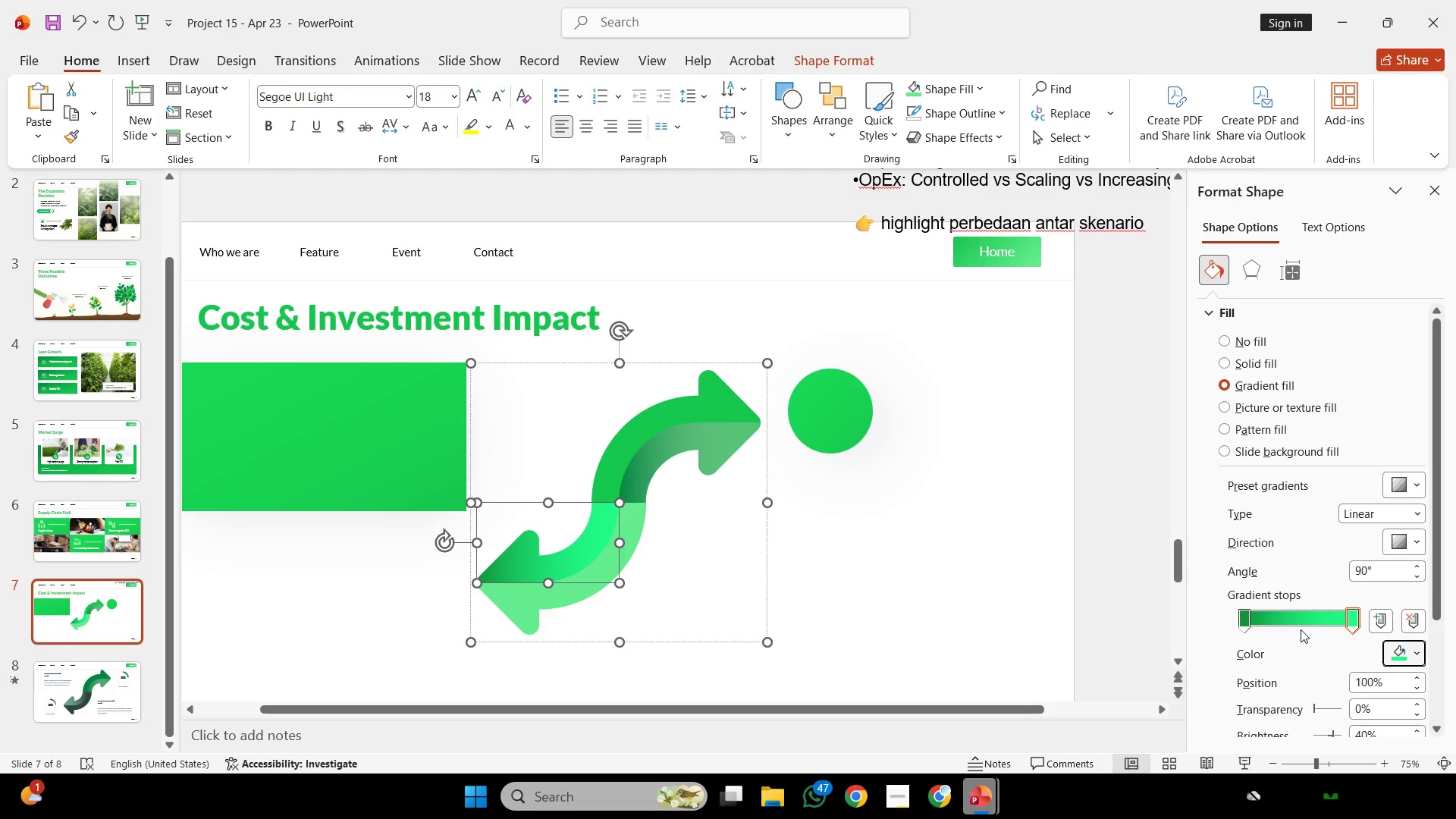 
left_click([1240, 618])
 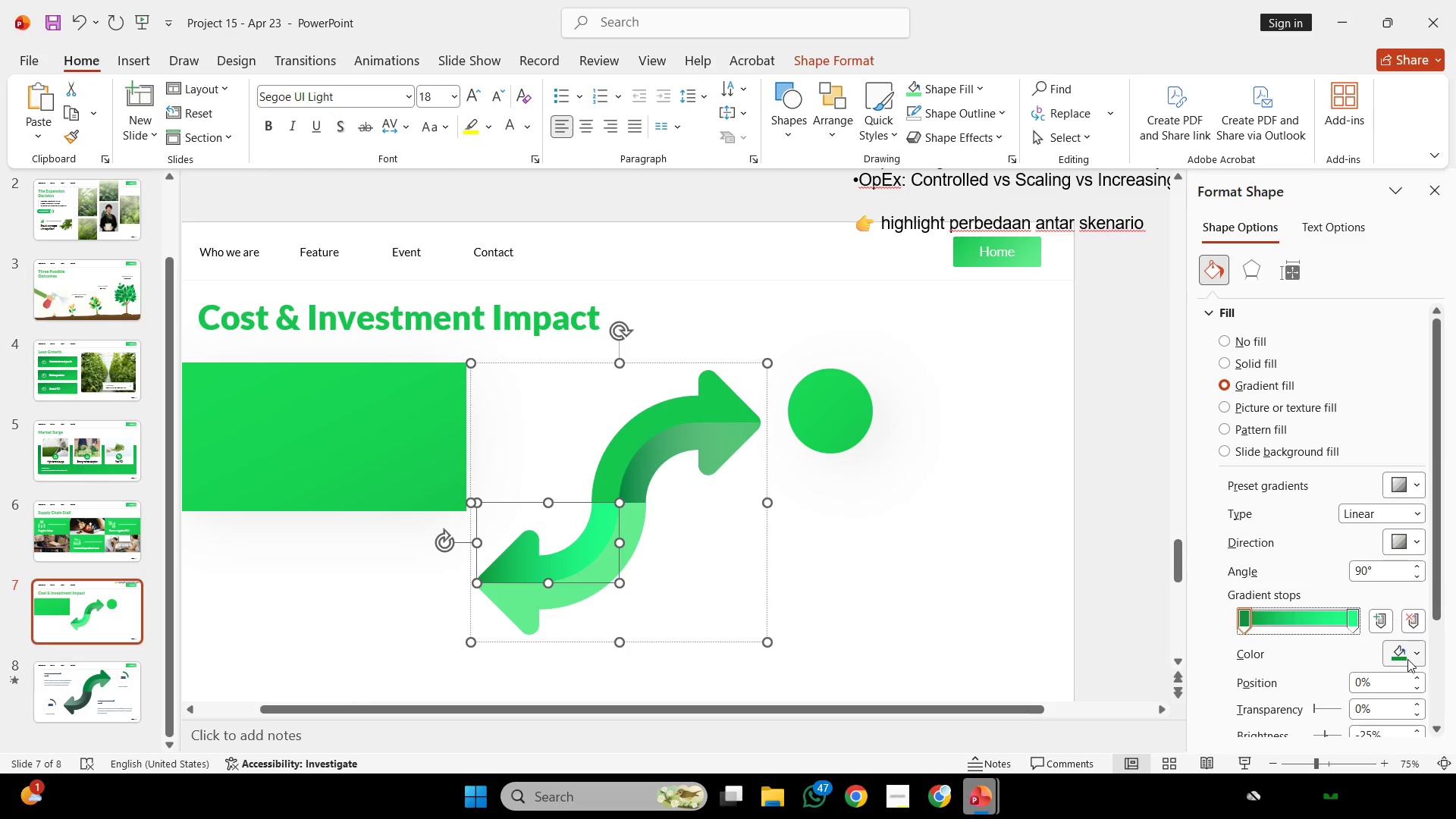 
left_click([1407, 659])
 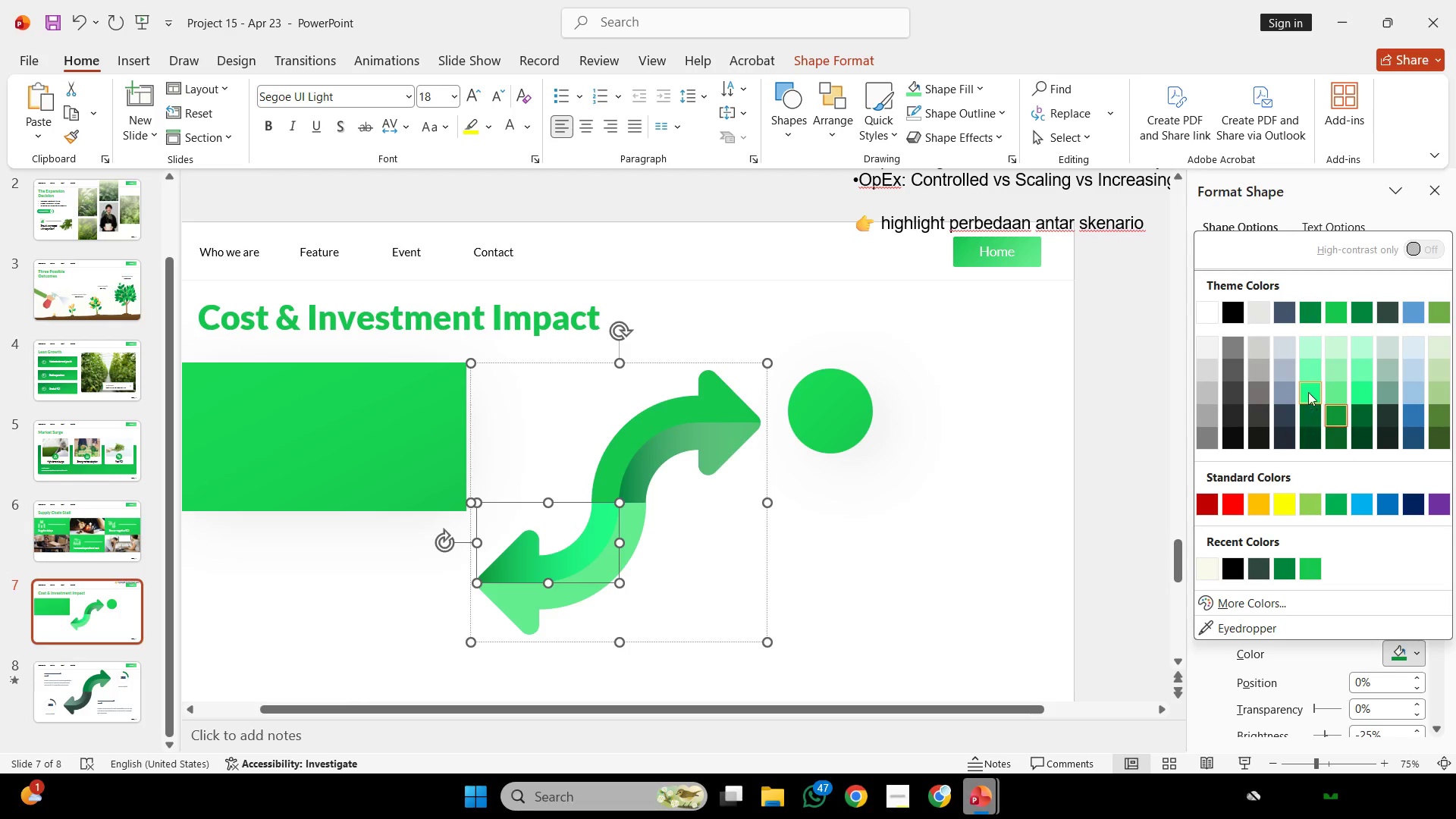 
left_click([1311, 373])
 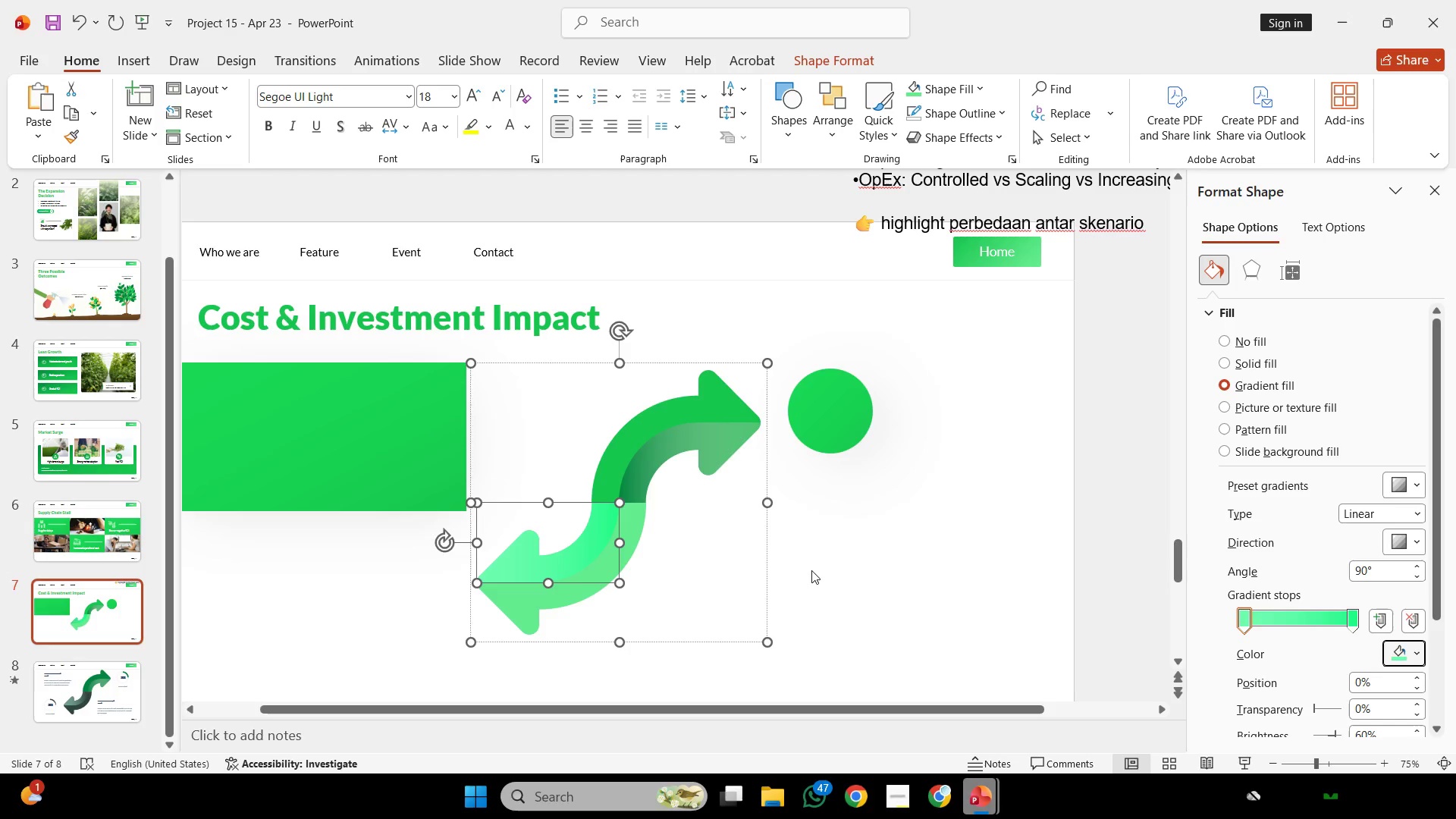 
left_click([811, 570])
 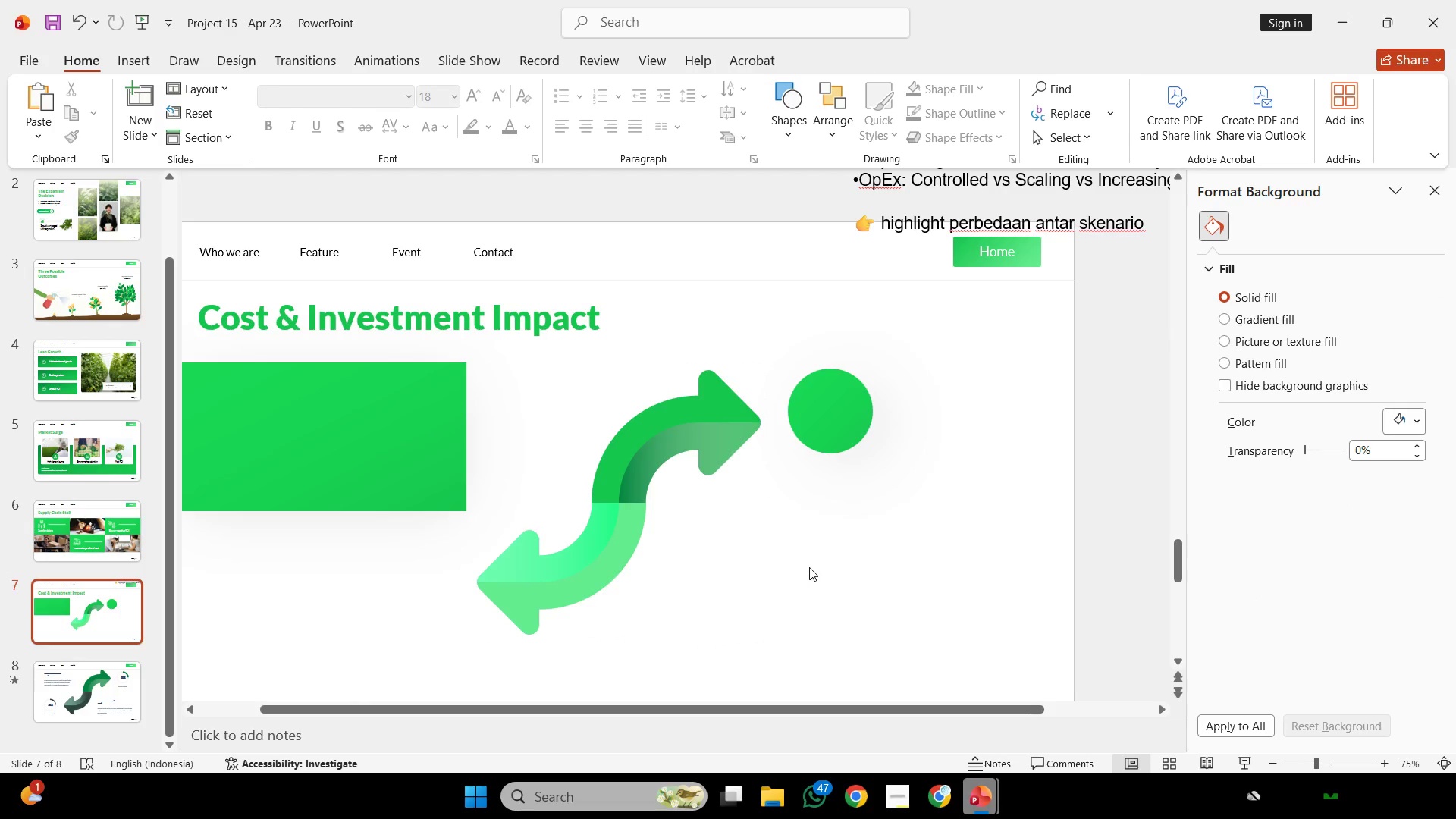 
hold_key(key=ControlLeft, duration=1.83)
scroll: coordinate [803, 551], scroll_direction: down, amount: 1.0
 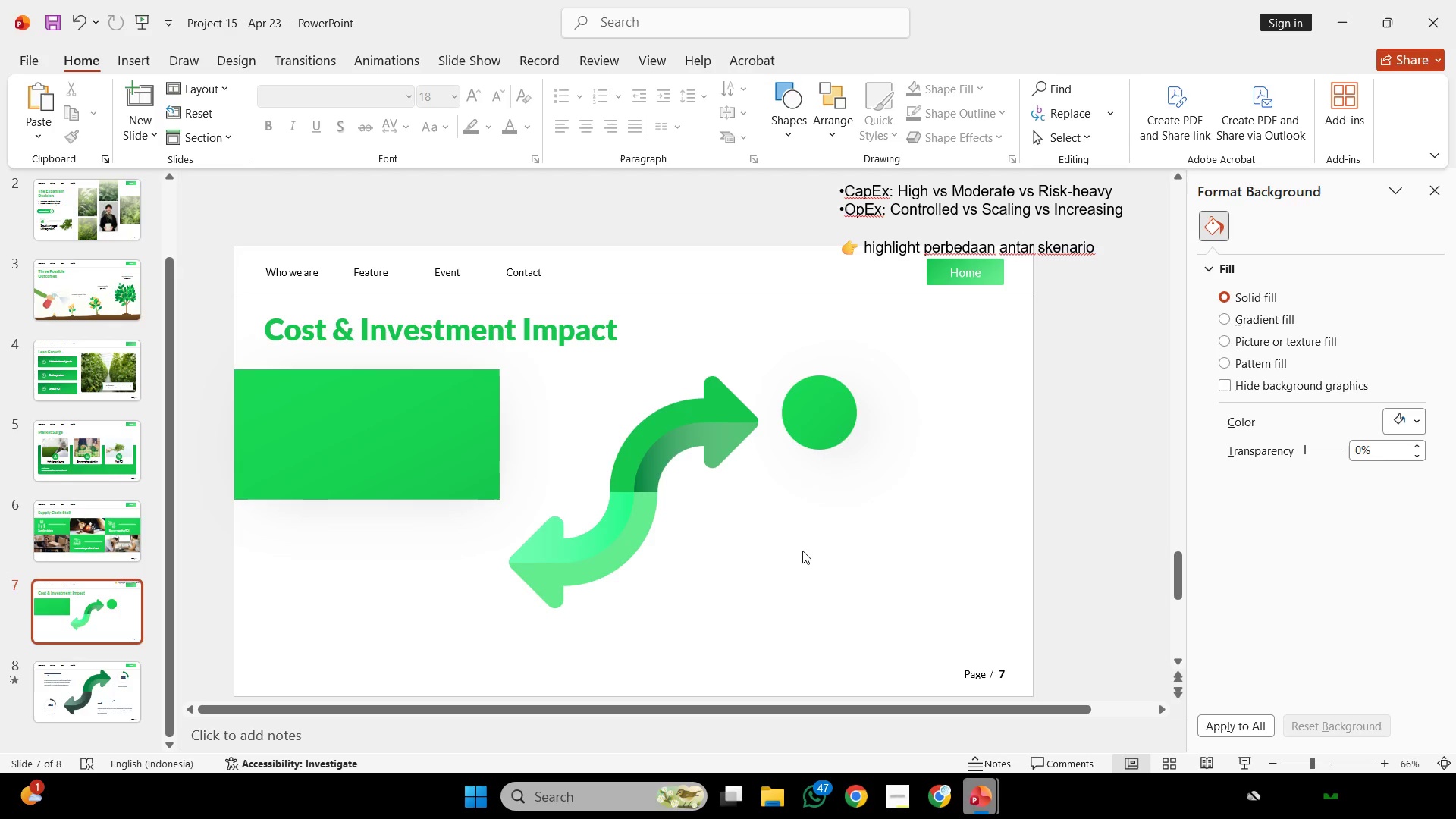 
wait(5.2)
 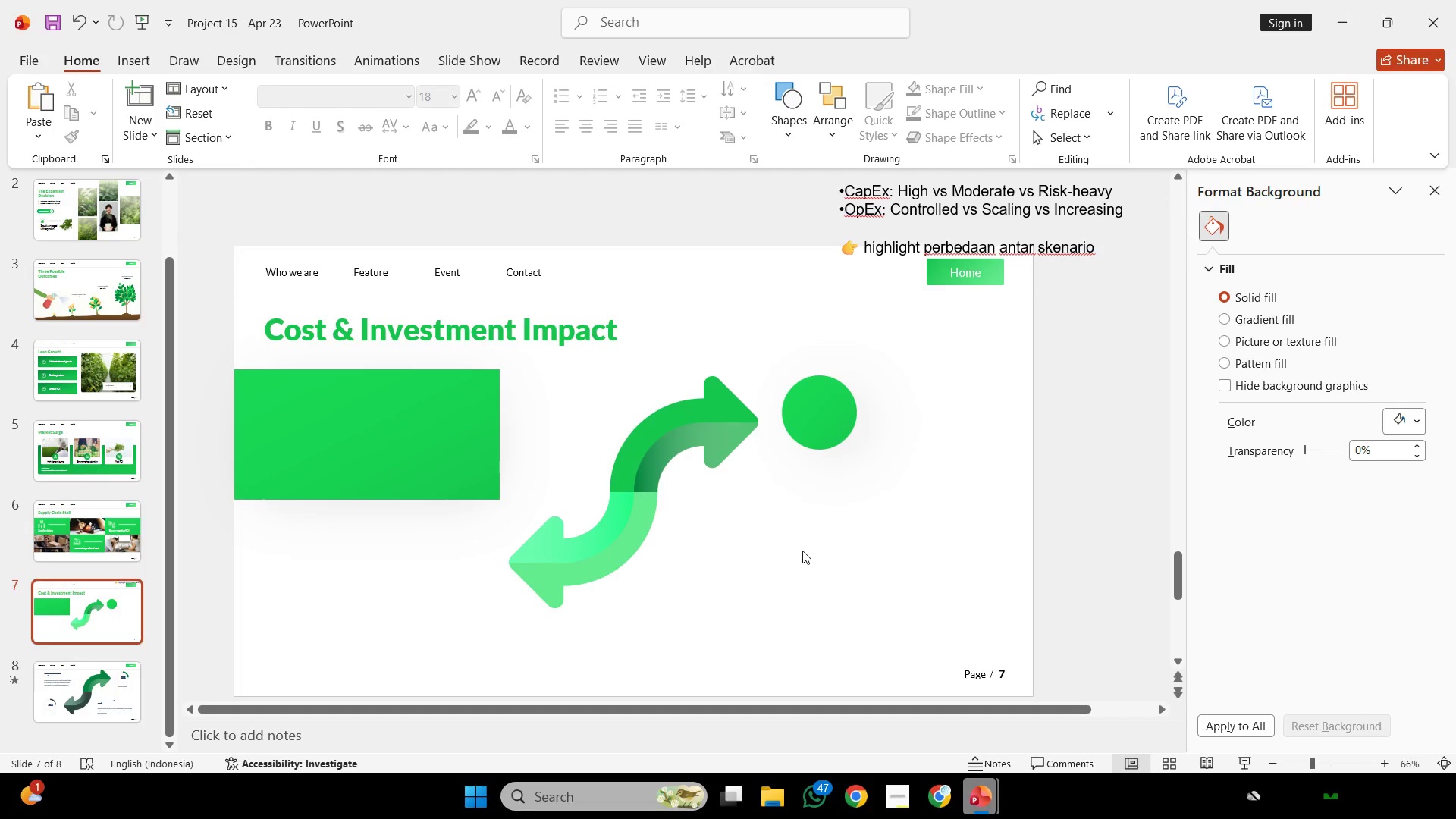 
left_click([691, 438])
 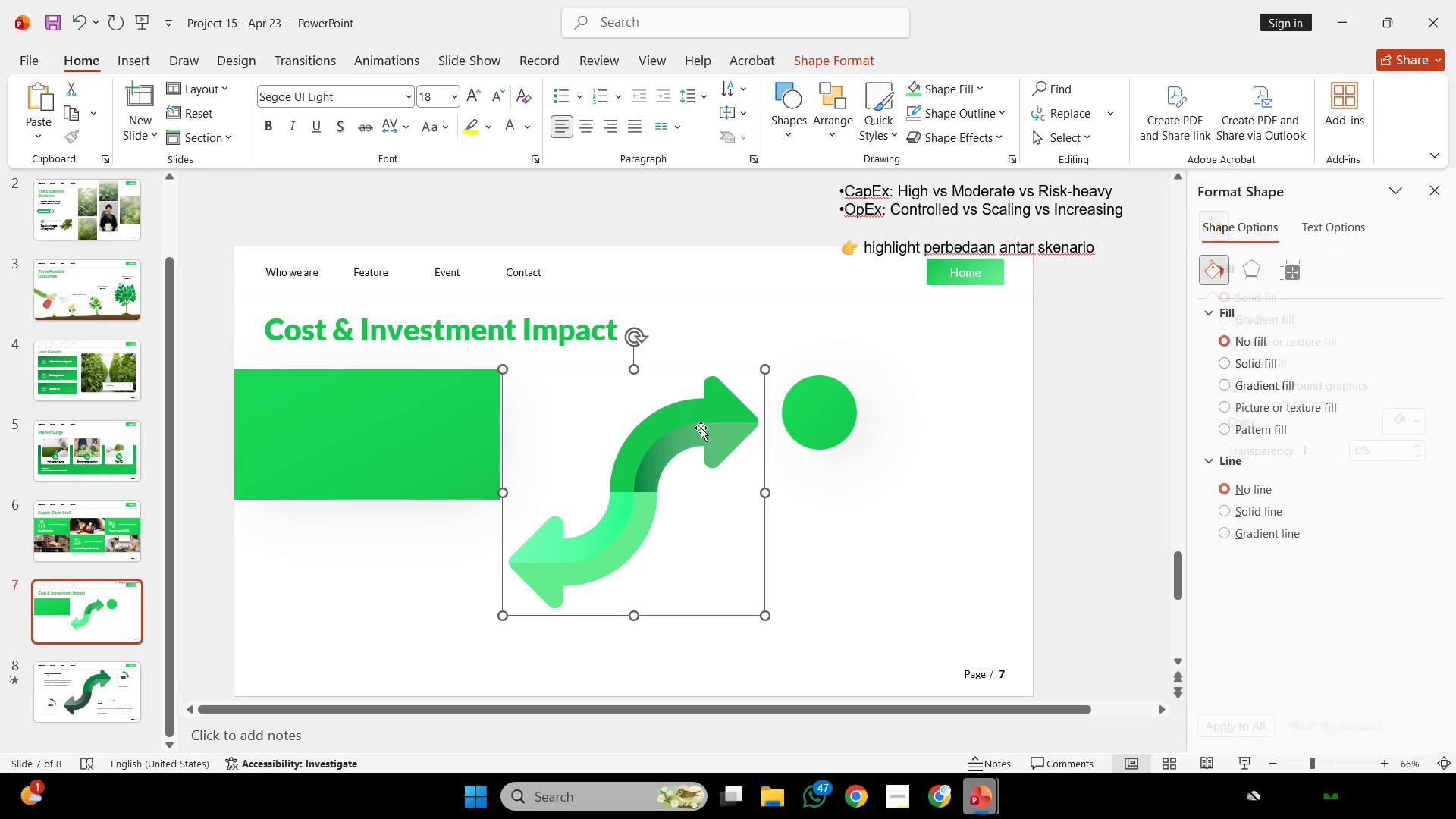 
hold_key(key=ShiftLeft, duration=1.12)
left_click_drag(start_coordinate=[701, 427], to_coordinate=[701, 437])
 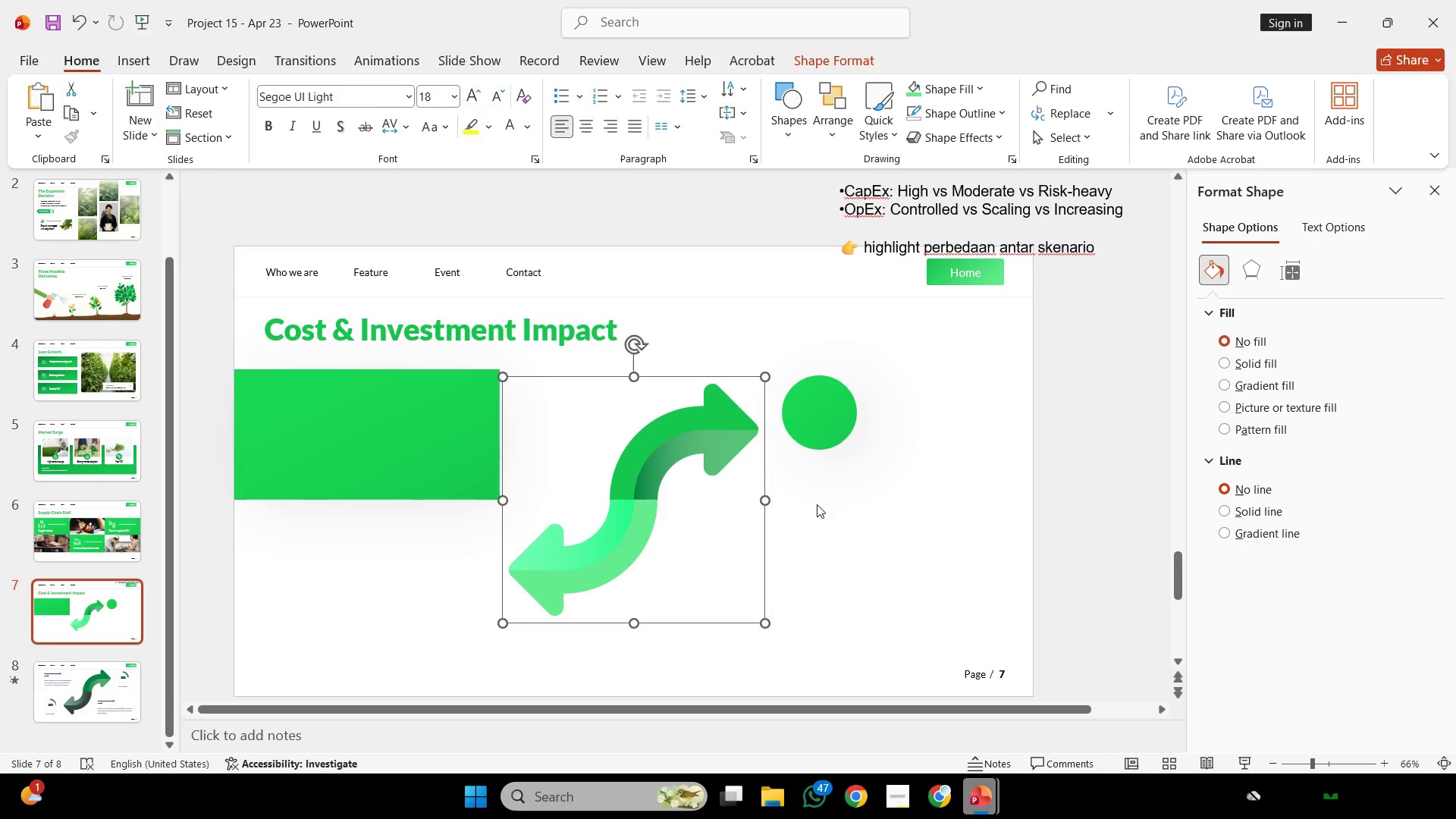 
left_click([824, 507])
 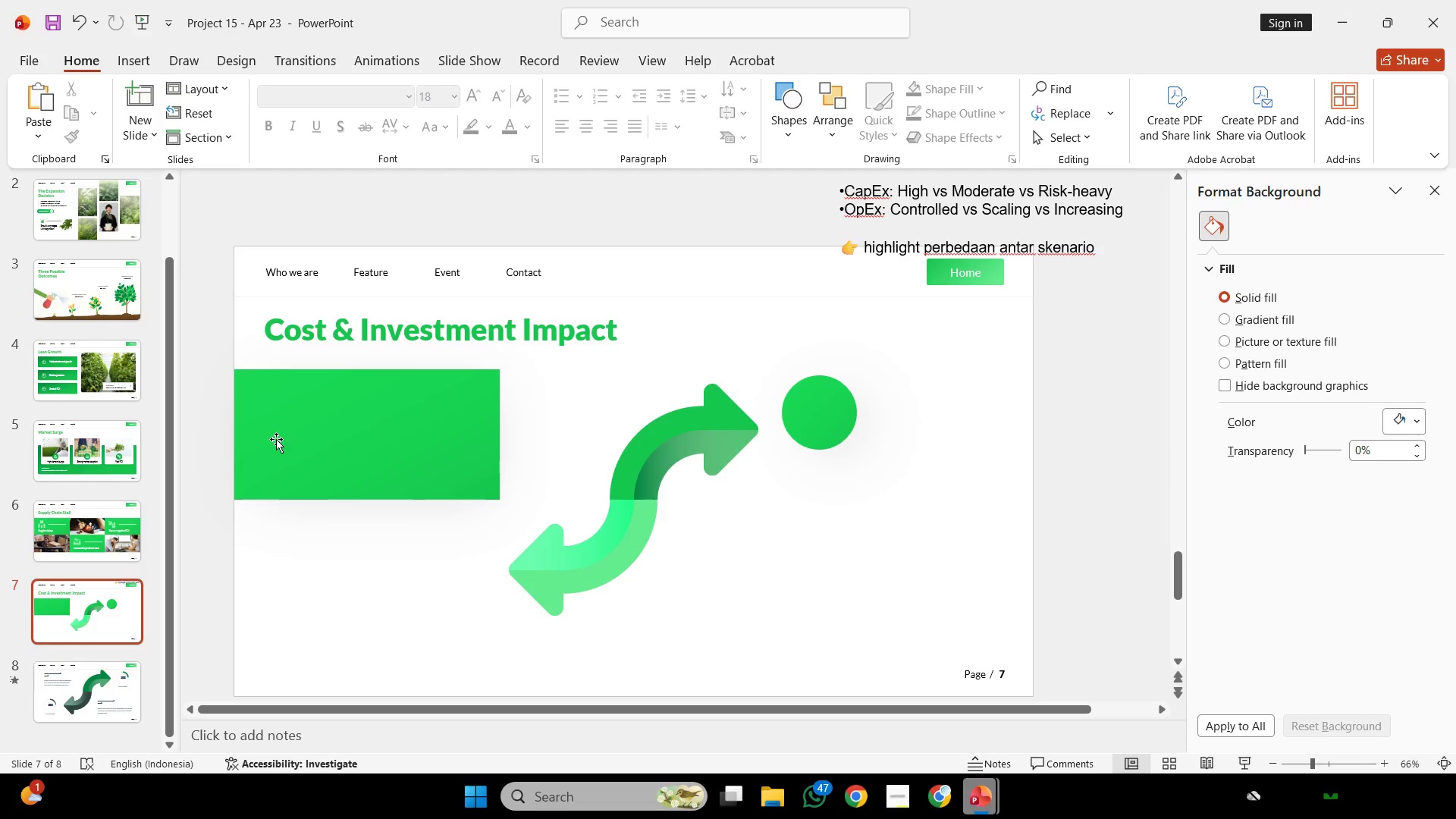 
left_click([276, 439])
 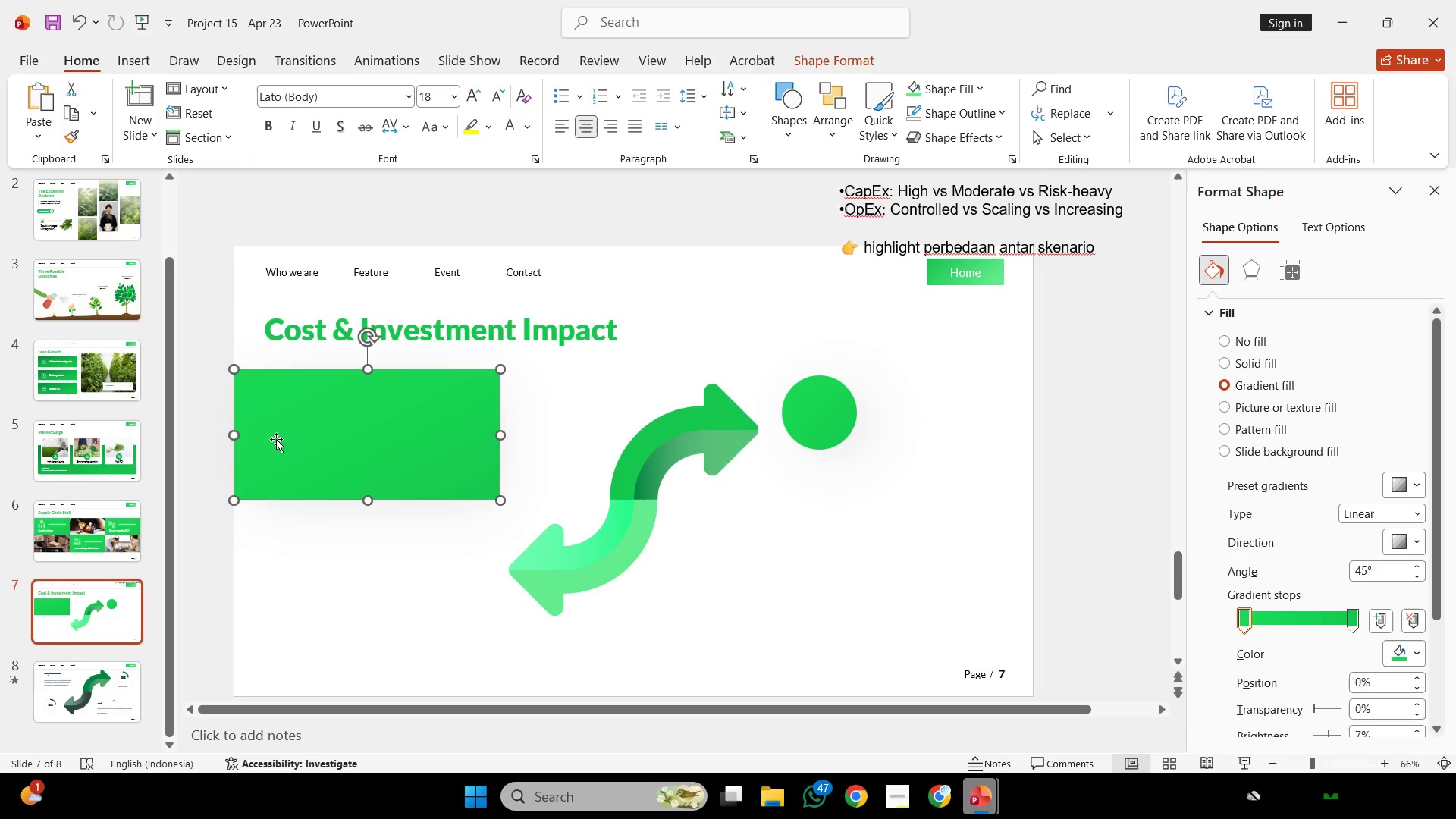 
wait(17.47)
 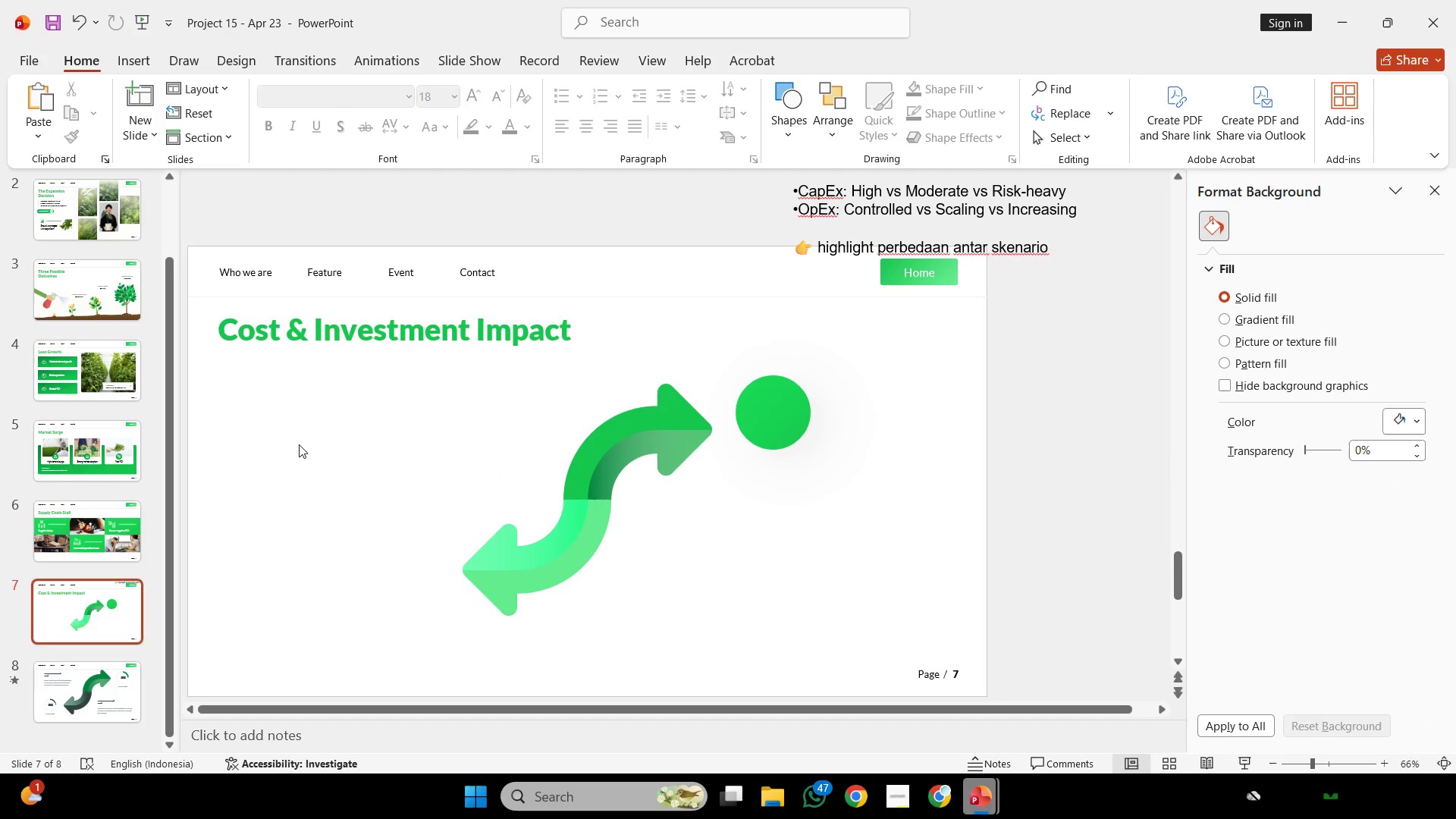 
key(Control+ControlLeft)
 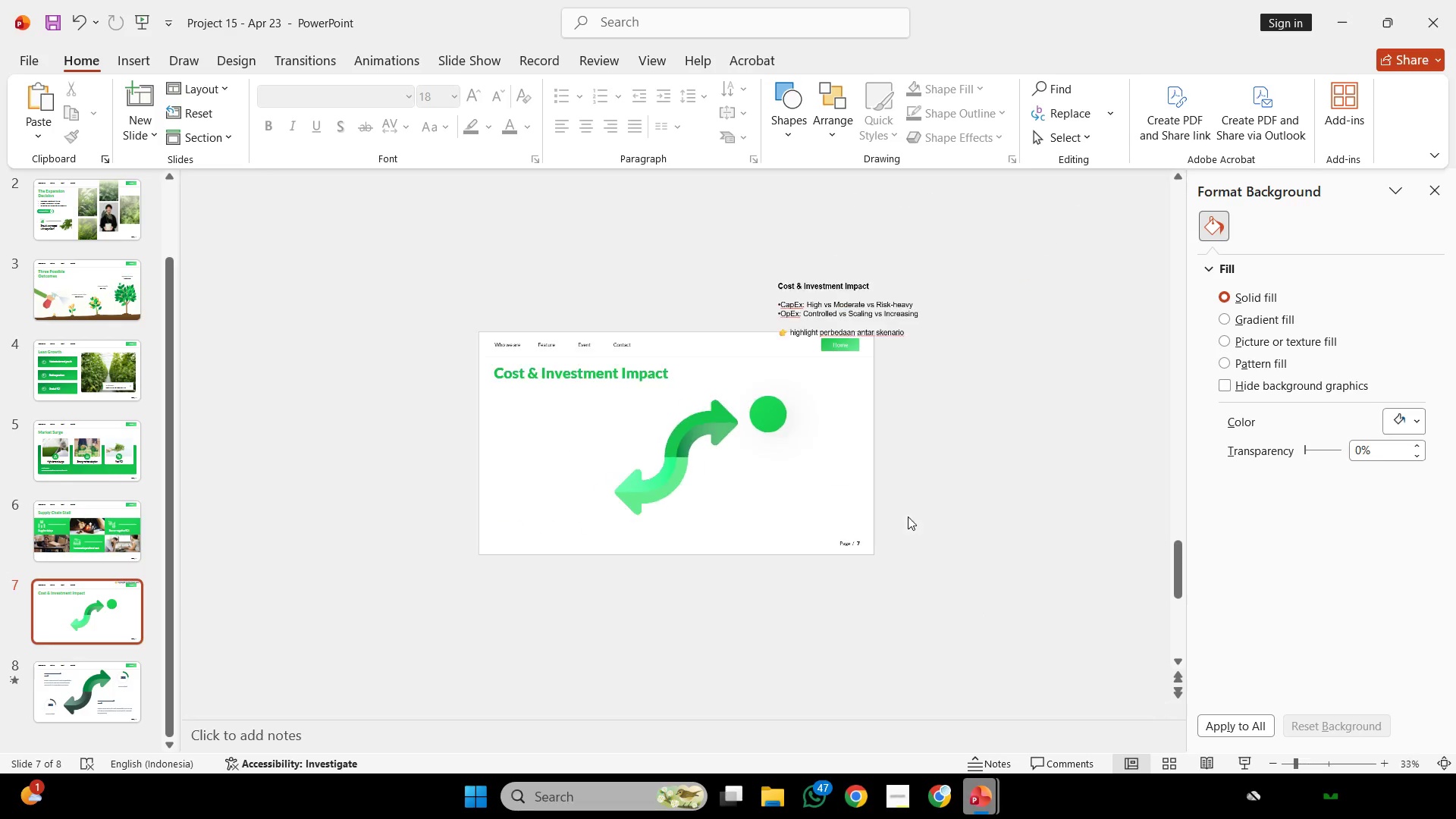 
scroll: coordinate [908, 517], scroll_direction: down, amount: 2.0
 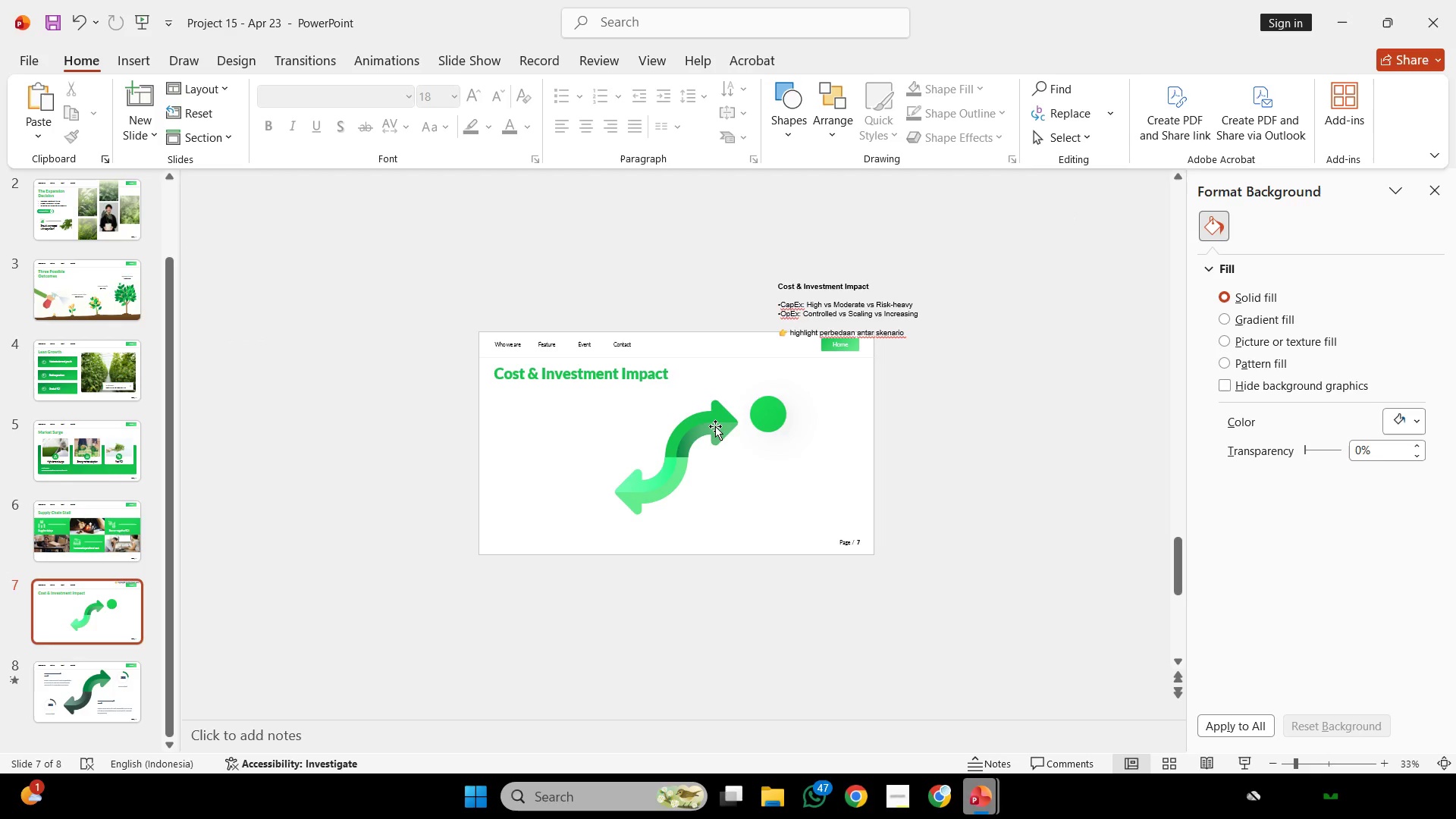 
left_click([715, 426])
 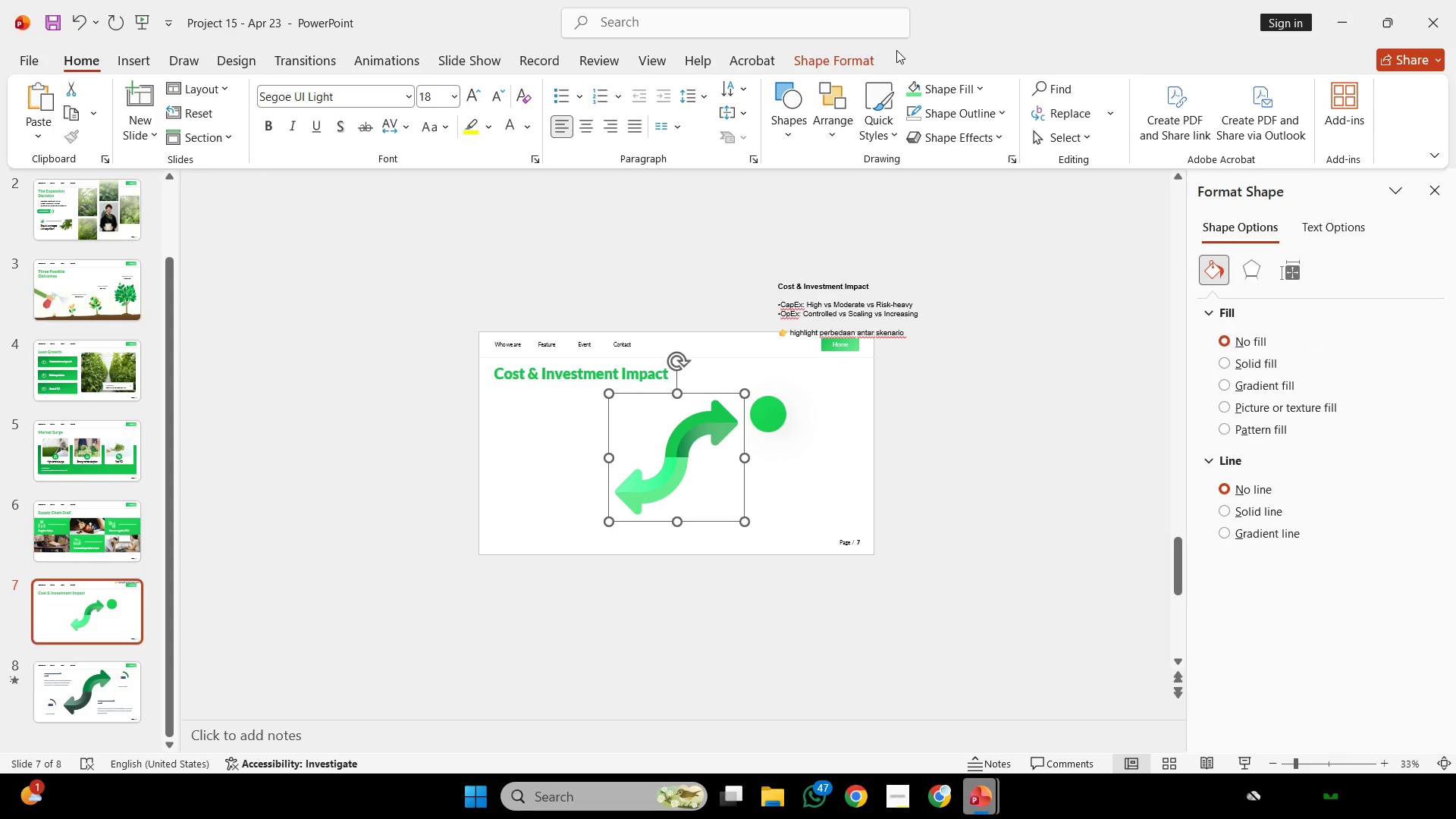 
left_click([858, 52])
 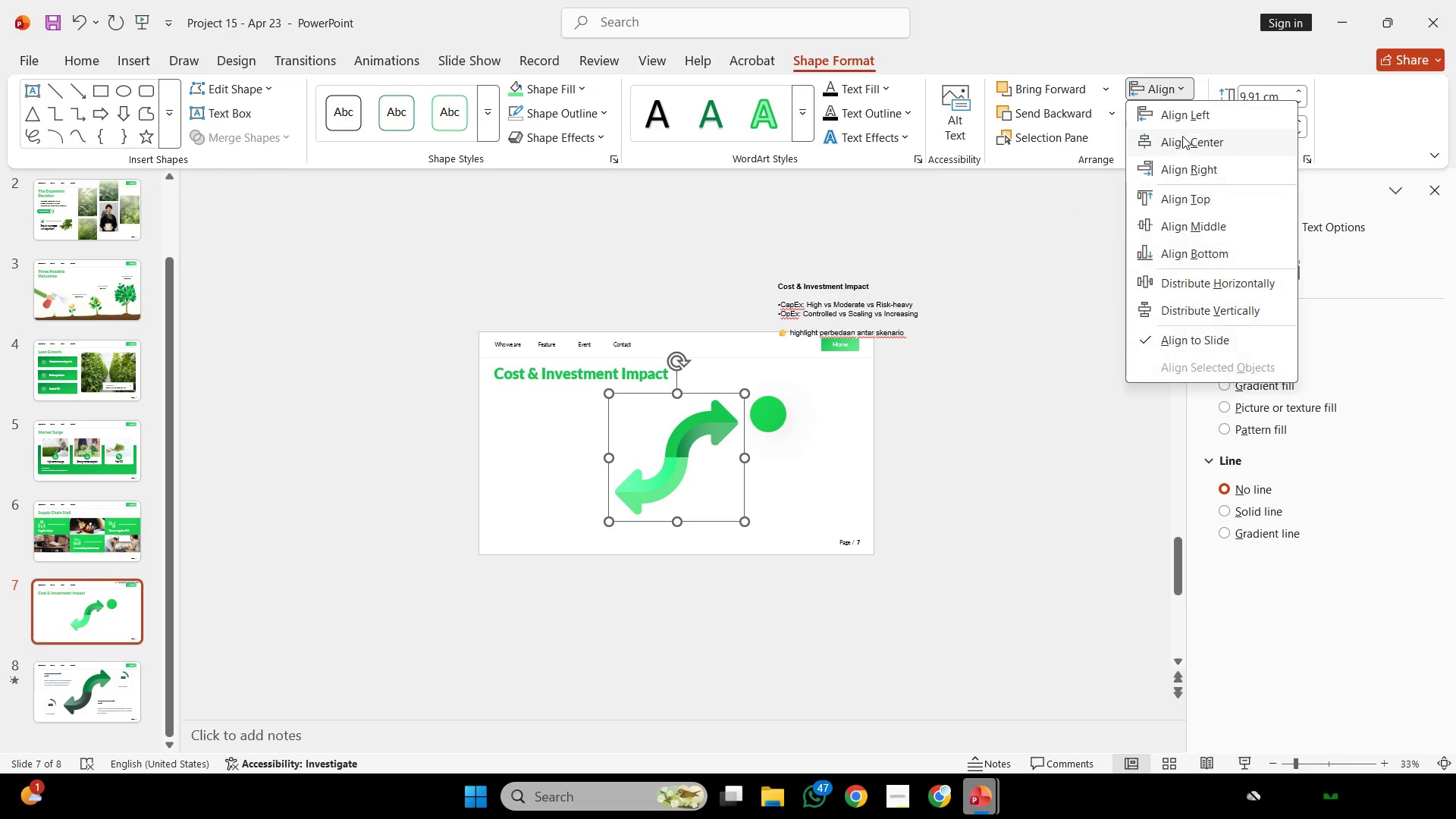 
double_click([1184, 139])
 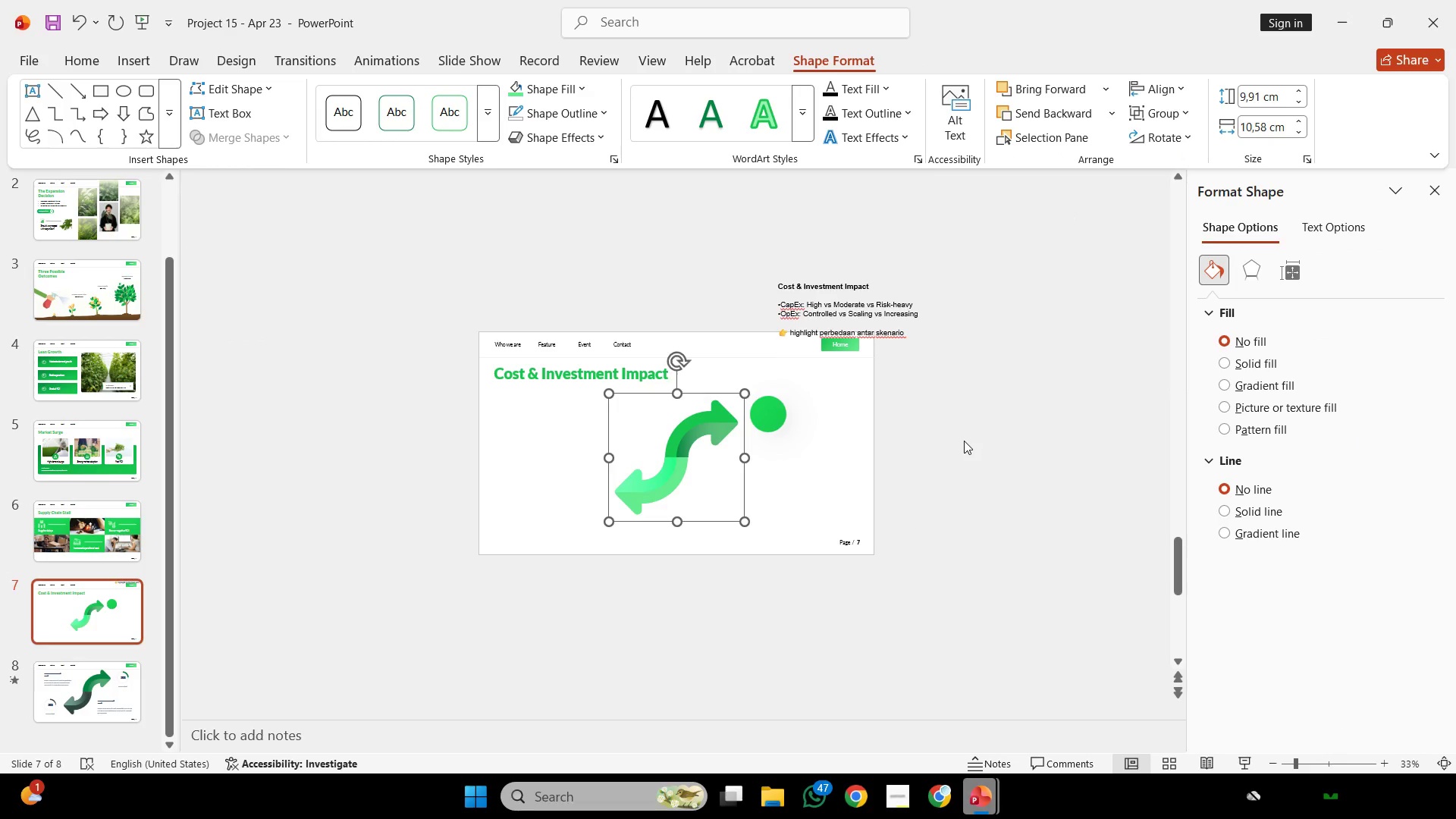 
left_click_drag(start_coordinate=[964, 441], to_coordinate=[960, 441])
 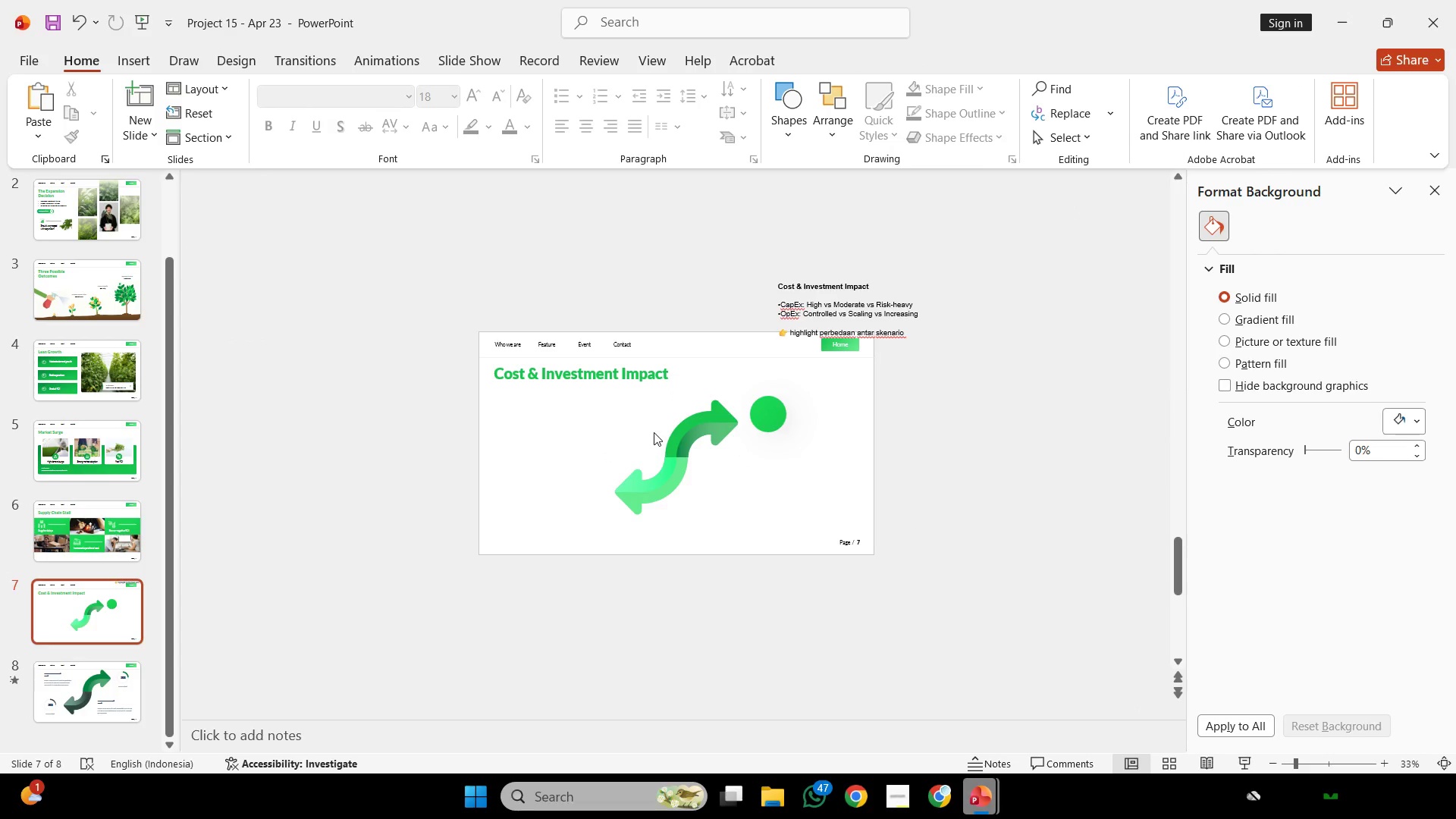 
hold_key(key=ControlLeft, duration=0.62)
scroll: coordinate [660, 429], scroll_direction: up, amount: 1.0
 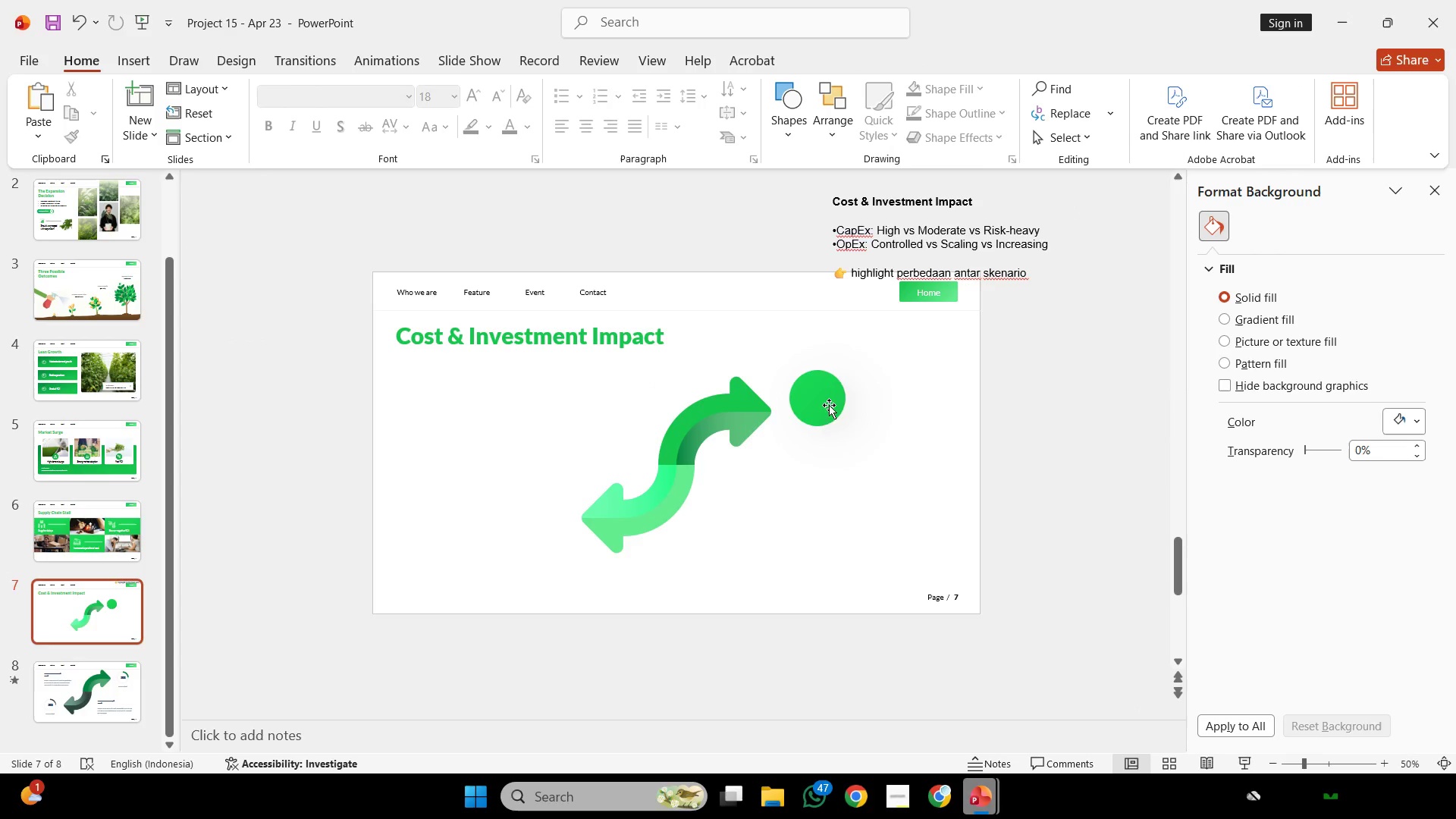 
left_click([829, 405])
 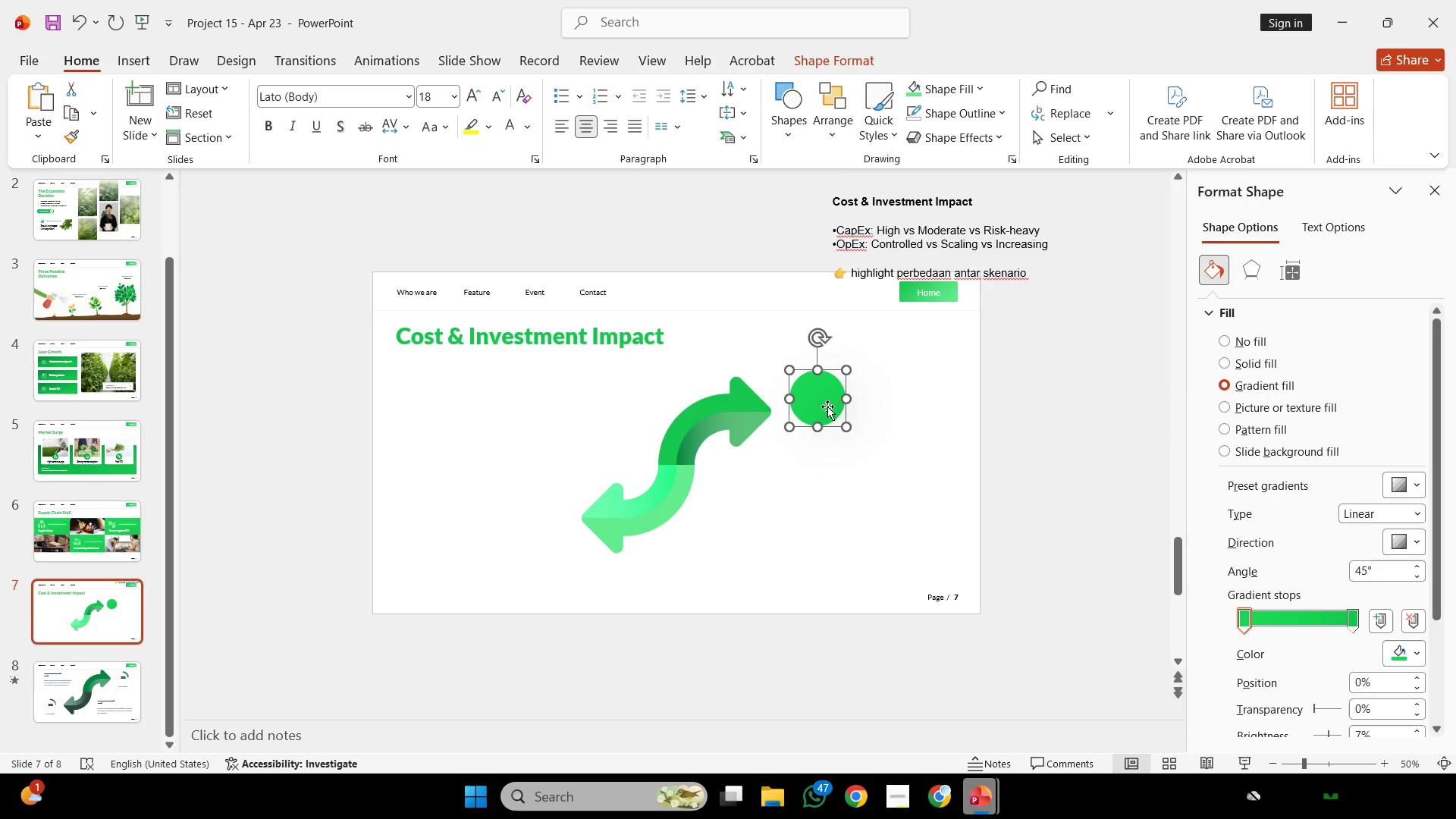 
hold_key(key=ControlLeft, duration=0.36)
scroll: coordinate [684, 472], scroll_direction: up, amount: 9.0
 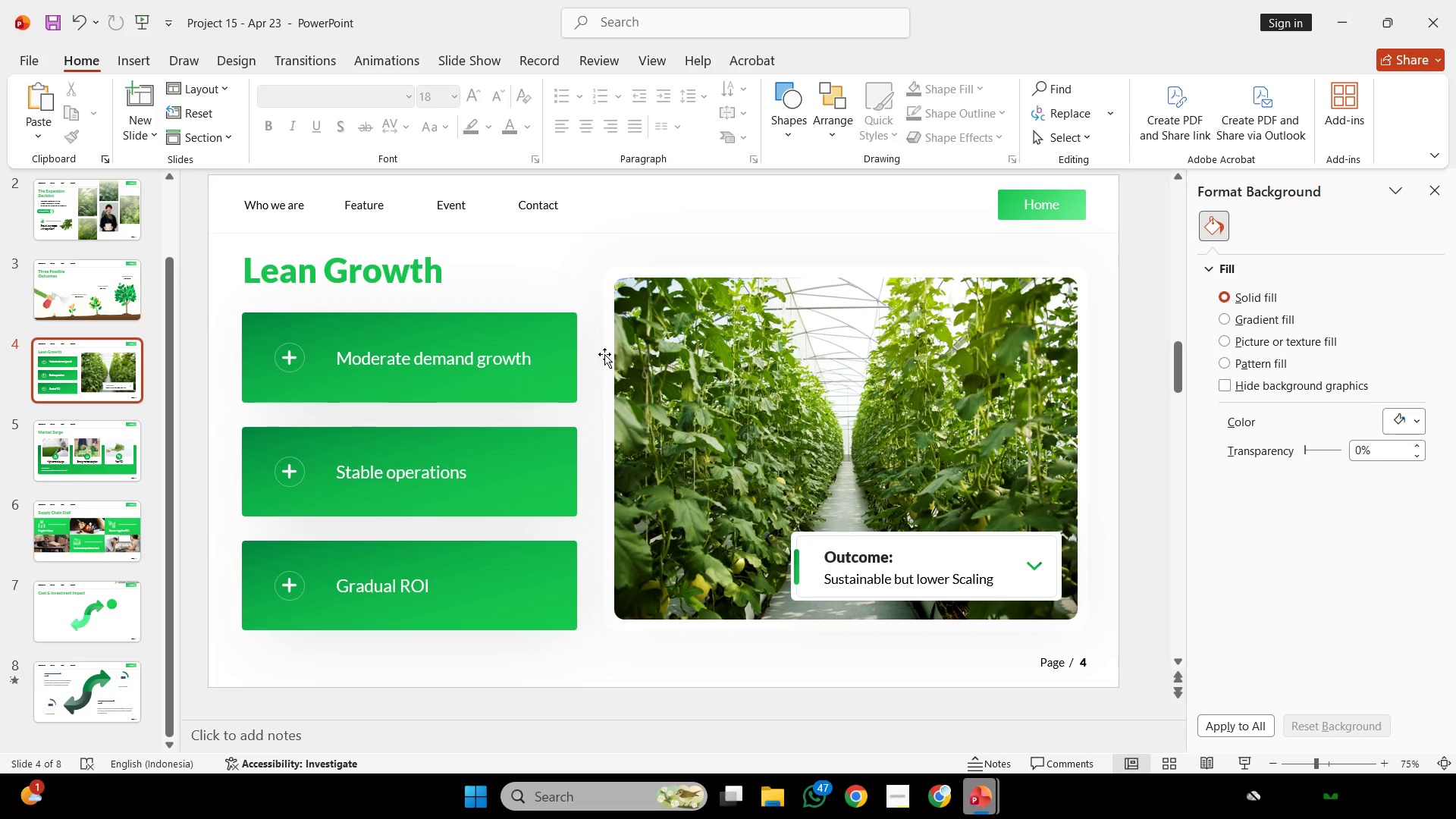 
left_click_drag(start_coordinate=[608, 349], to_coordinate=[435, 504])
 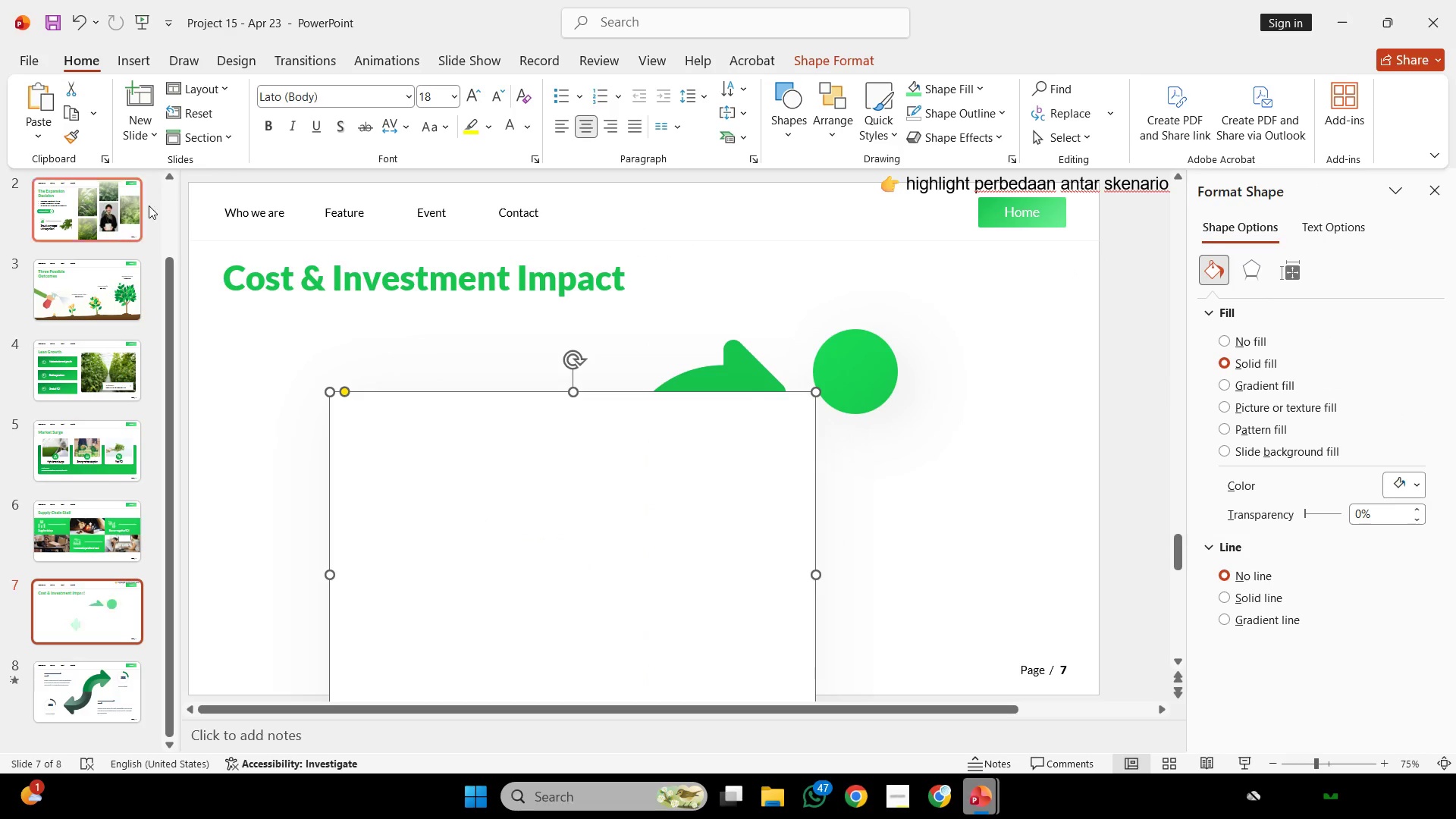 
key(Control+C)
 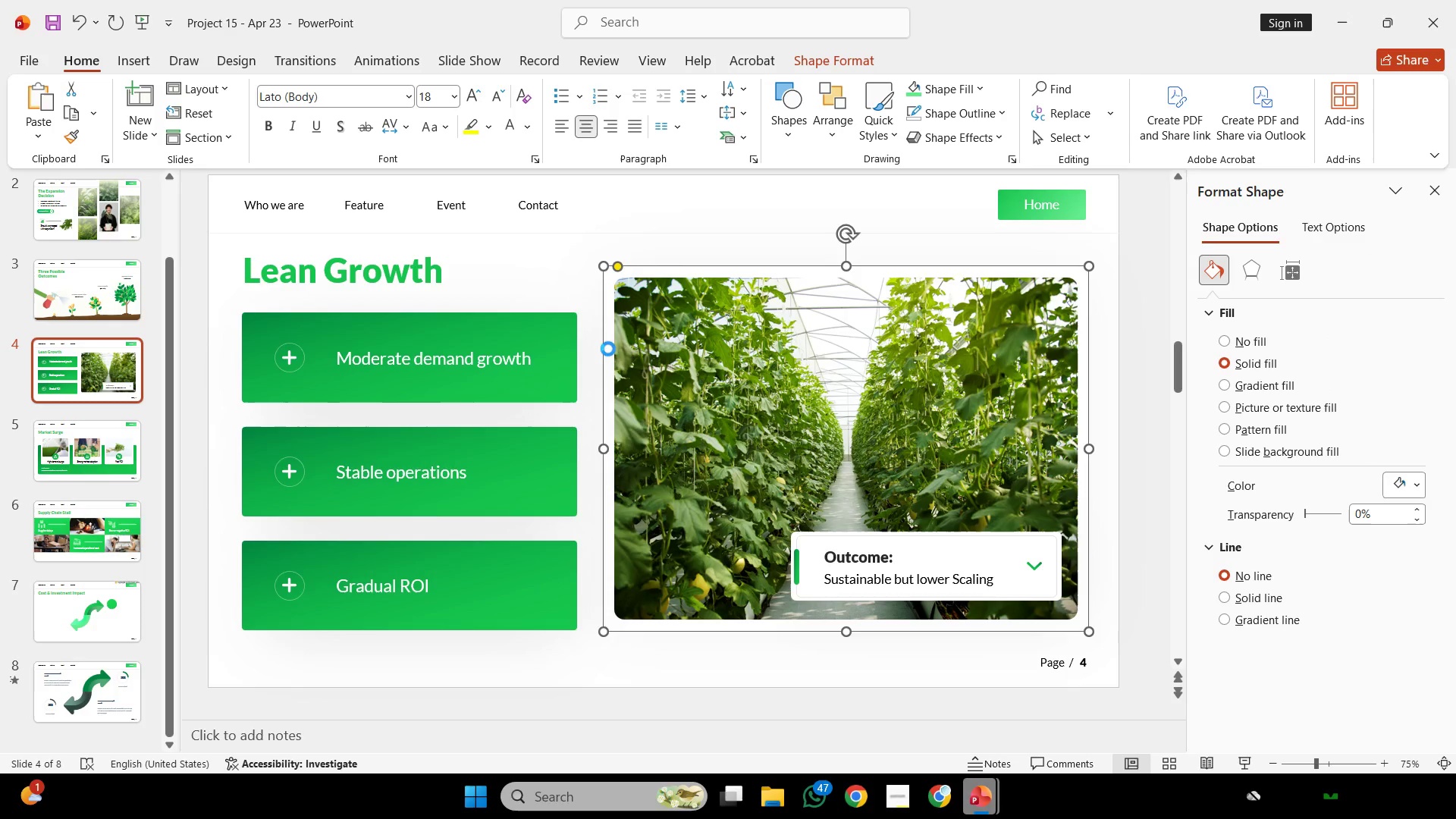 
key(Control+C)
 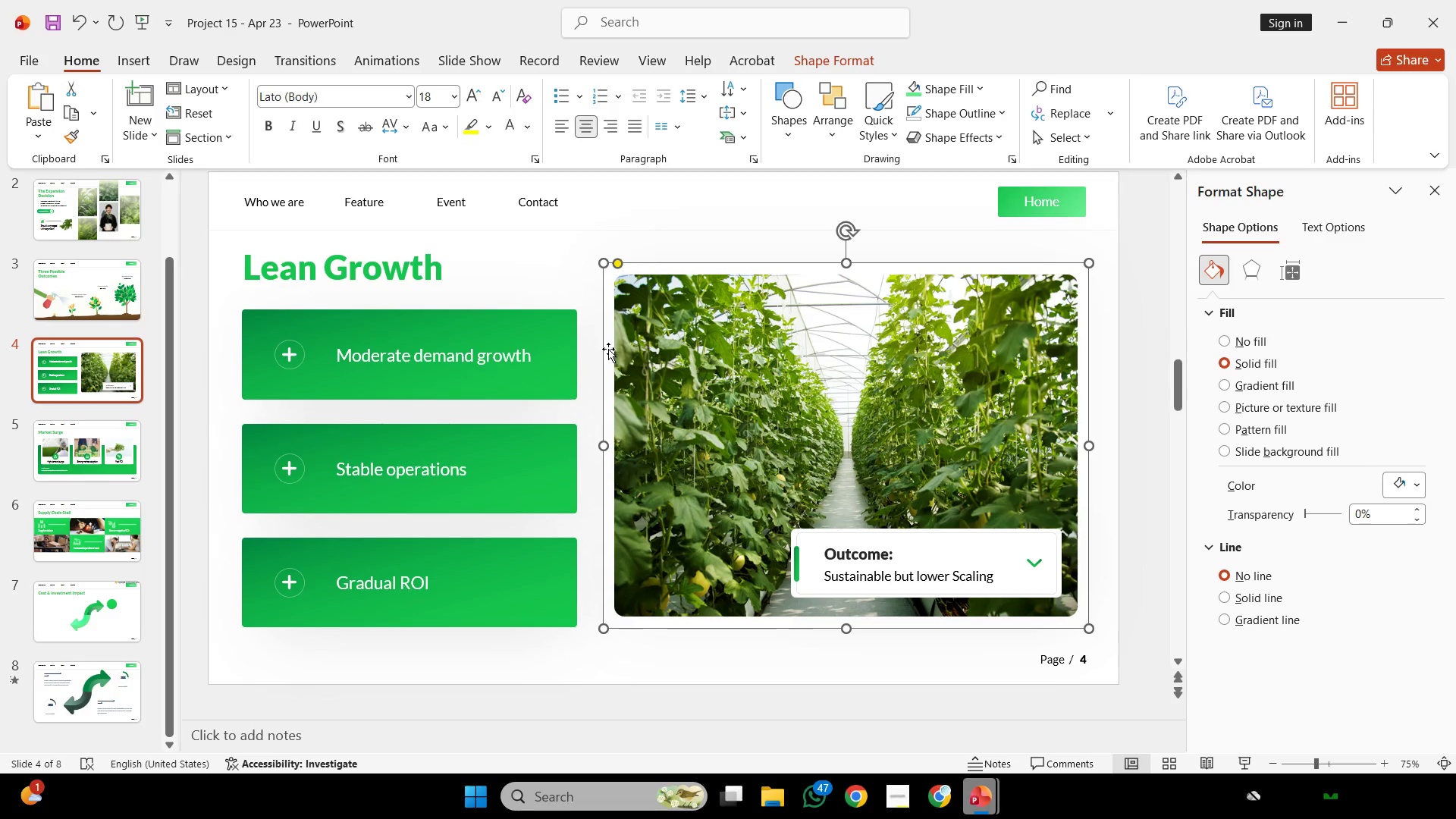 
scroll: coordinate [608, 349], scroll_direction: down, amount: 5.0
 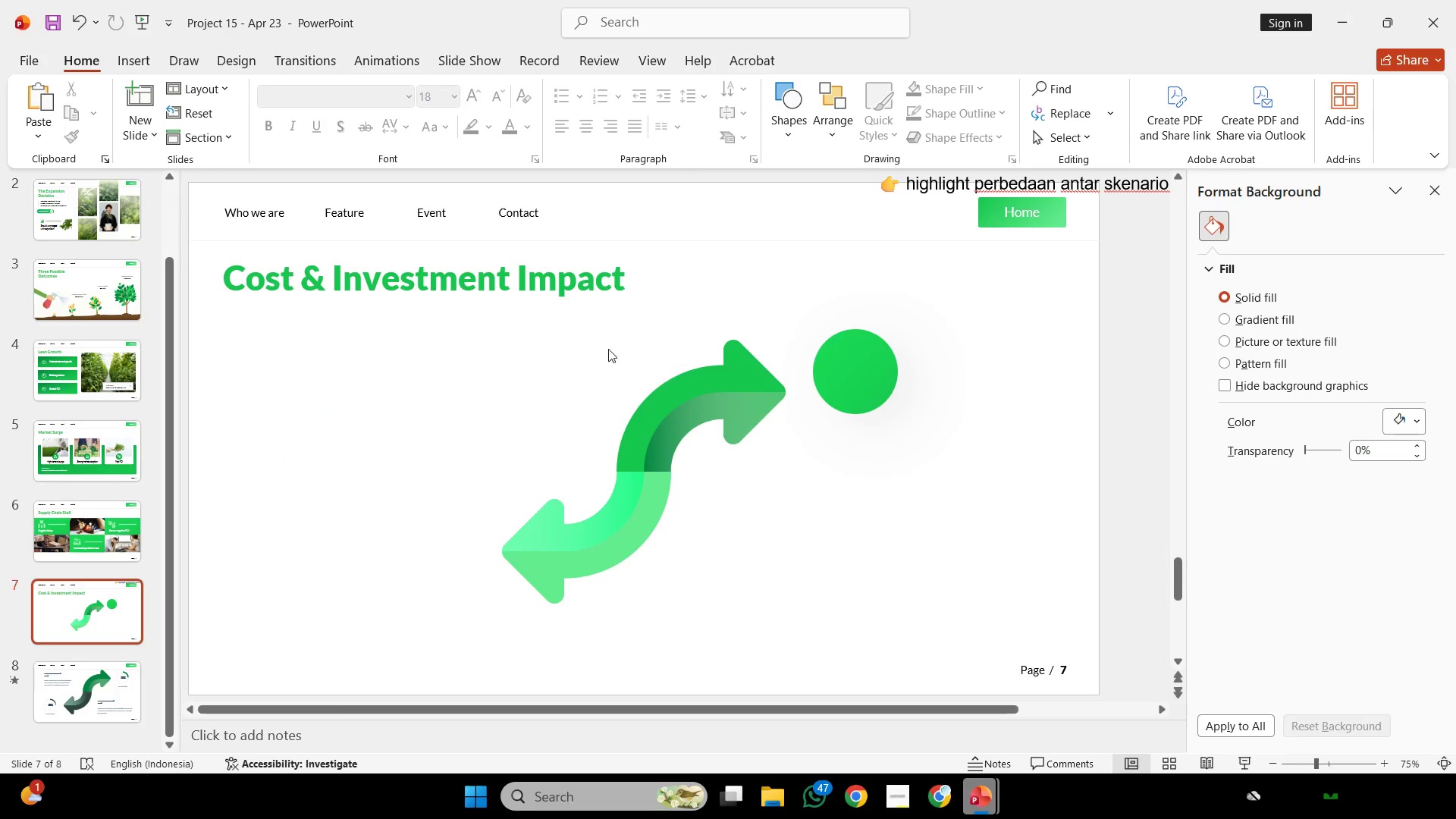 
key(Control+V)
 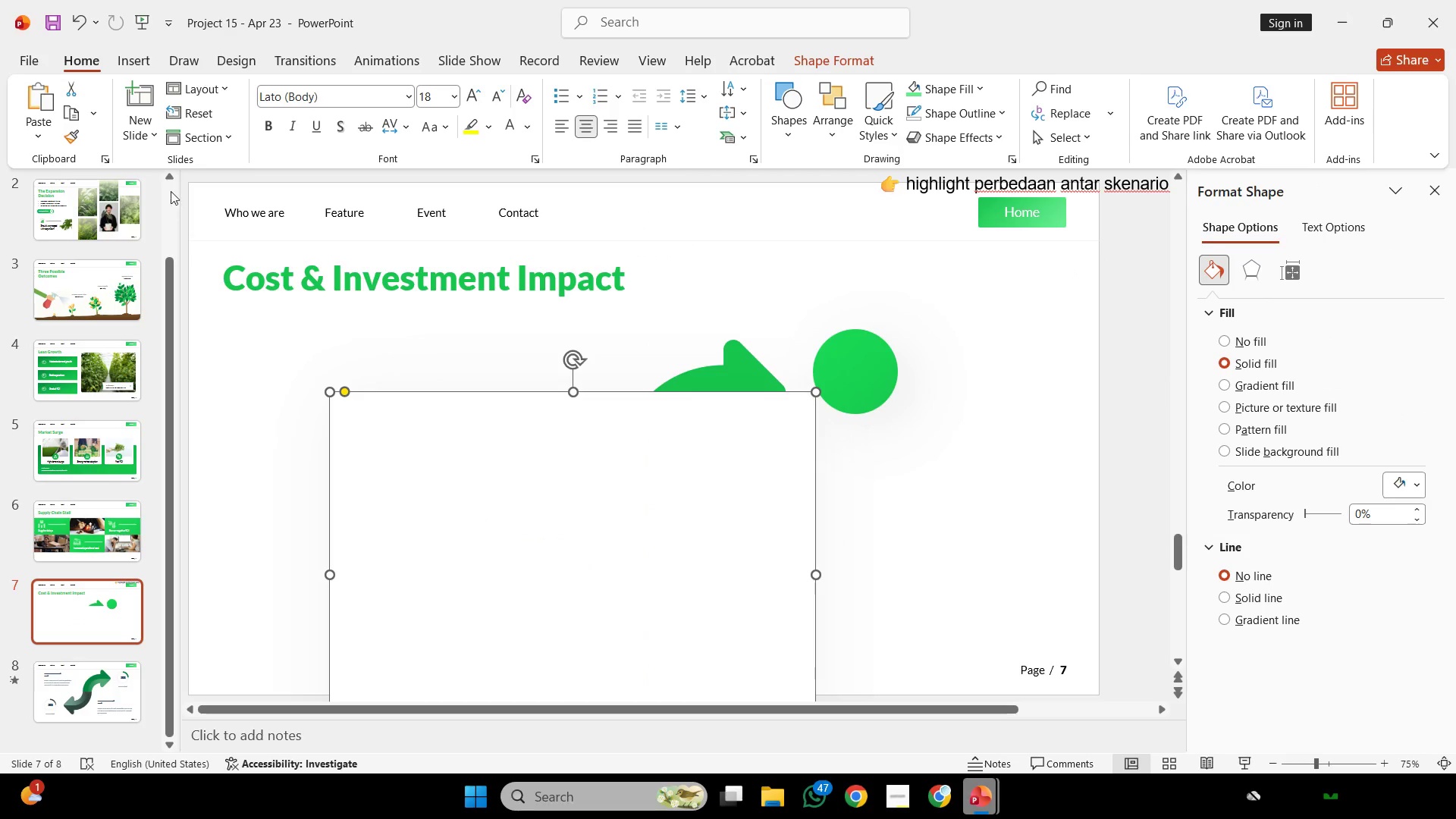 
left_click([79, 144])
 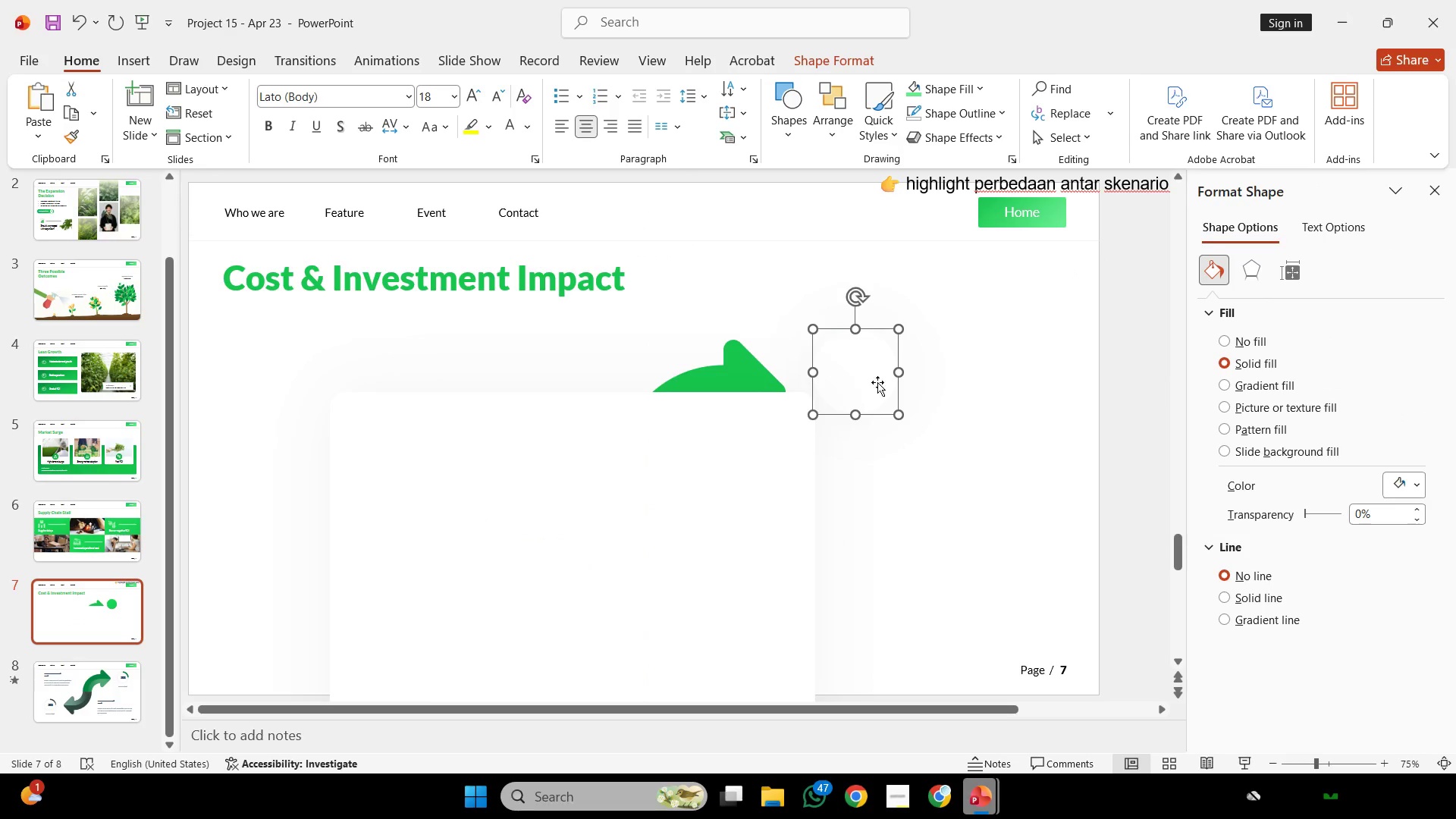 
double_click([1023, 448])
 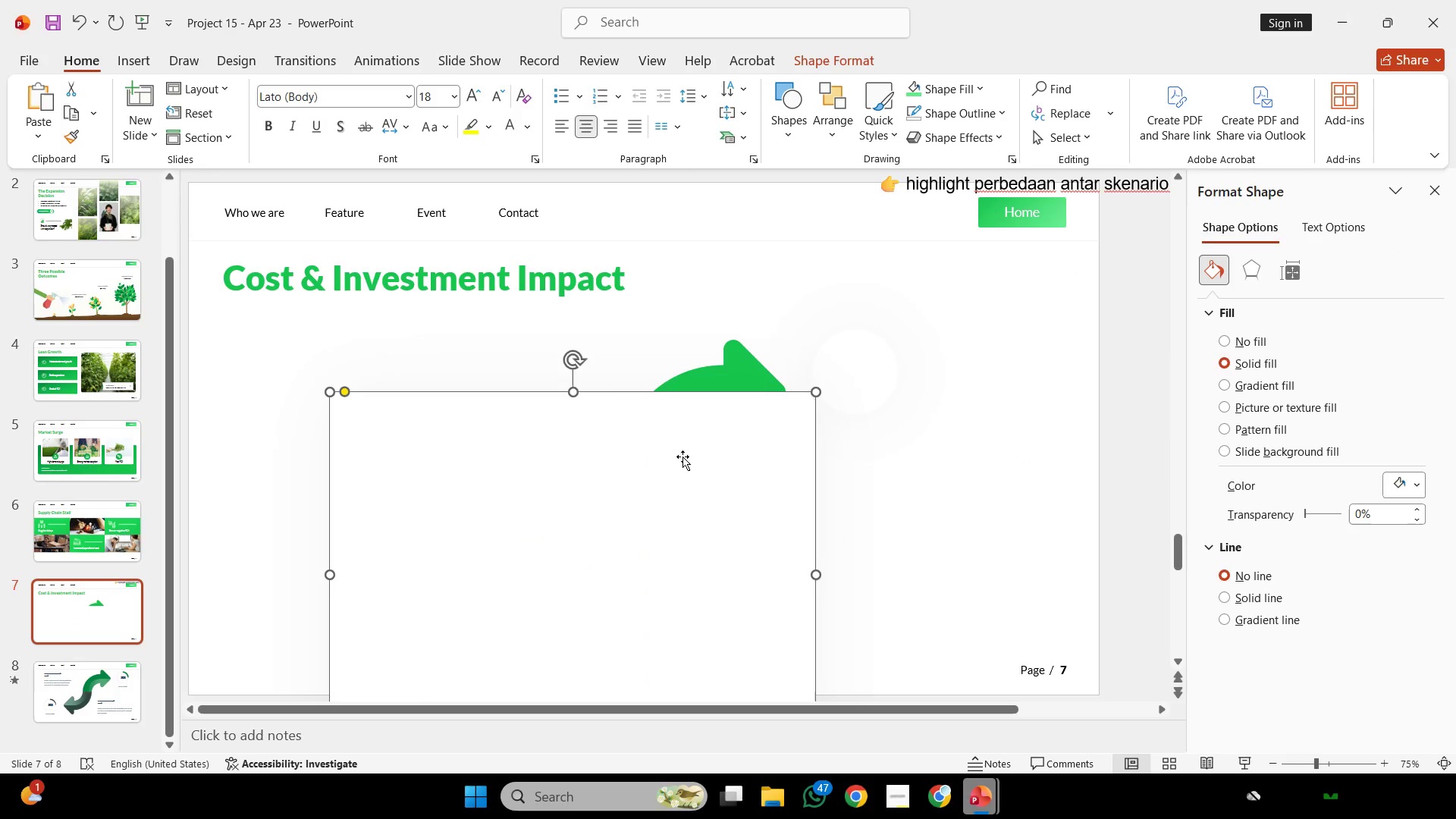 
key(Backspace)
 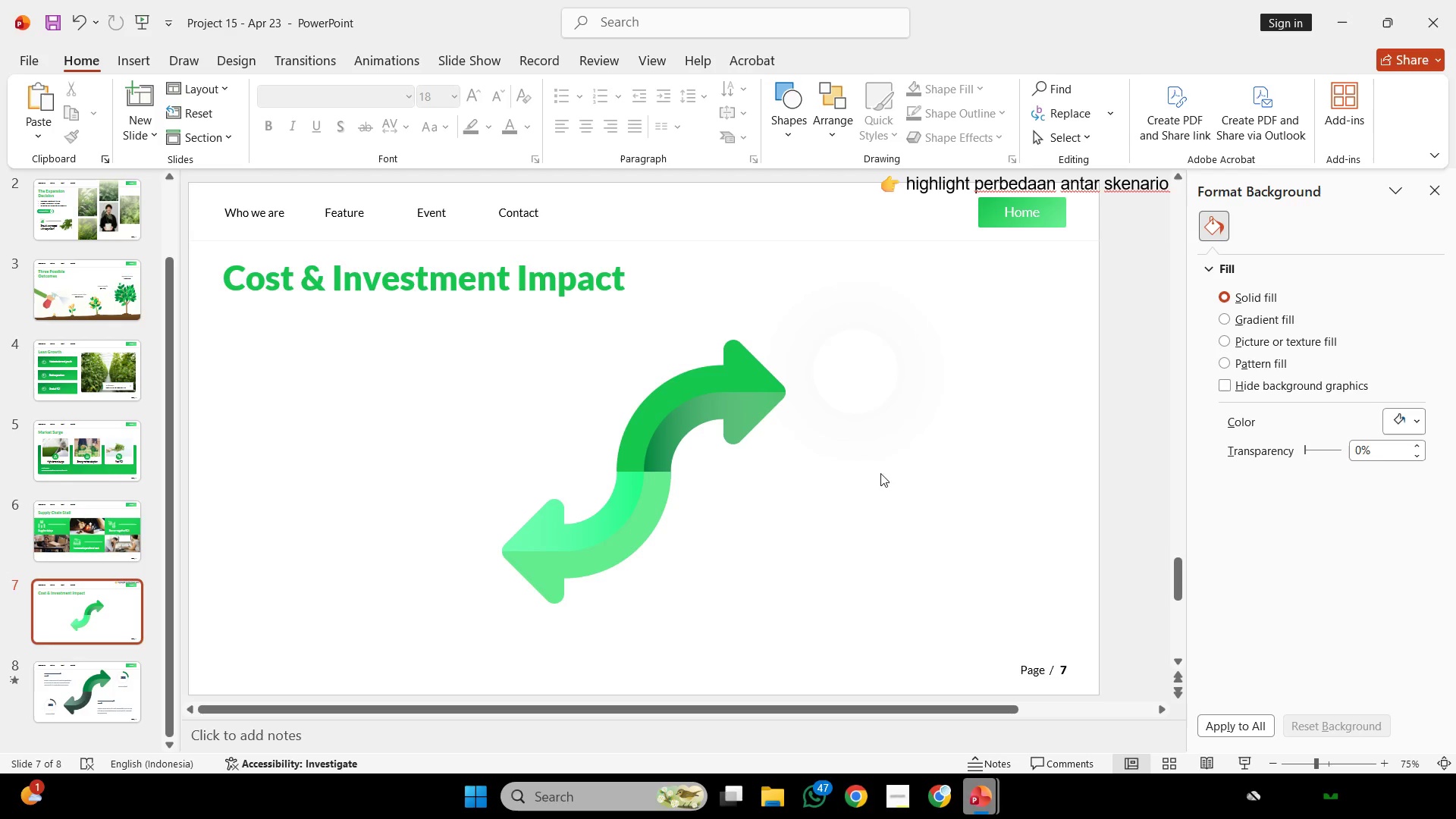 
left_click([870, 399])
 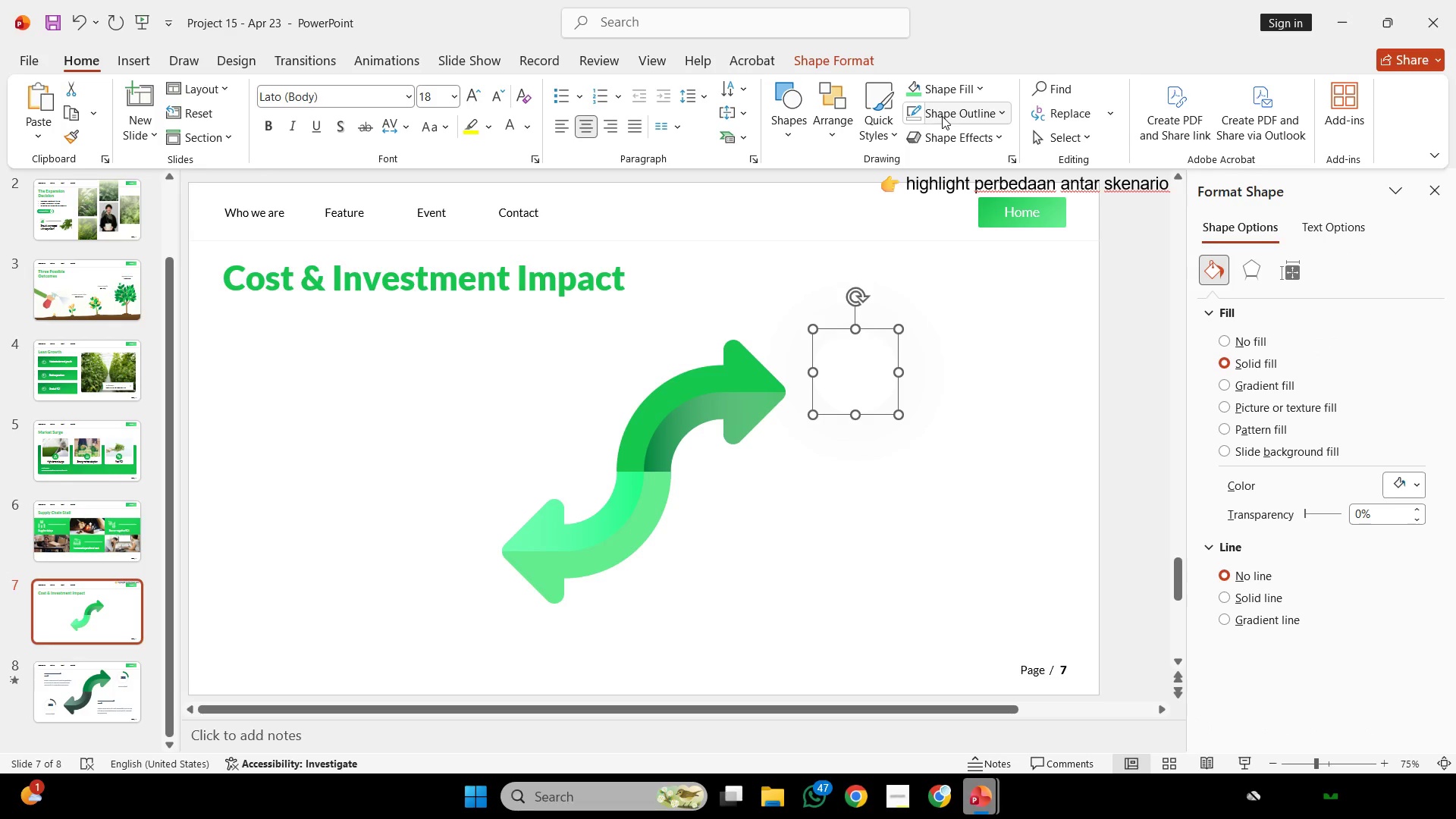 
left_click([942, 116])
 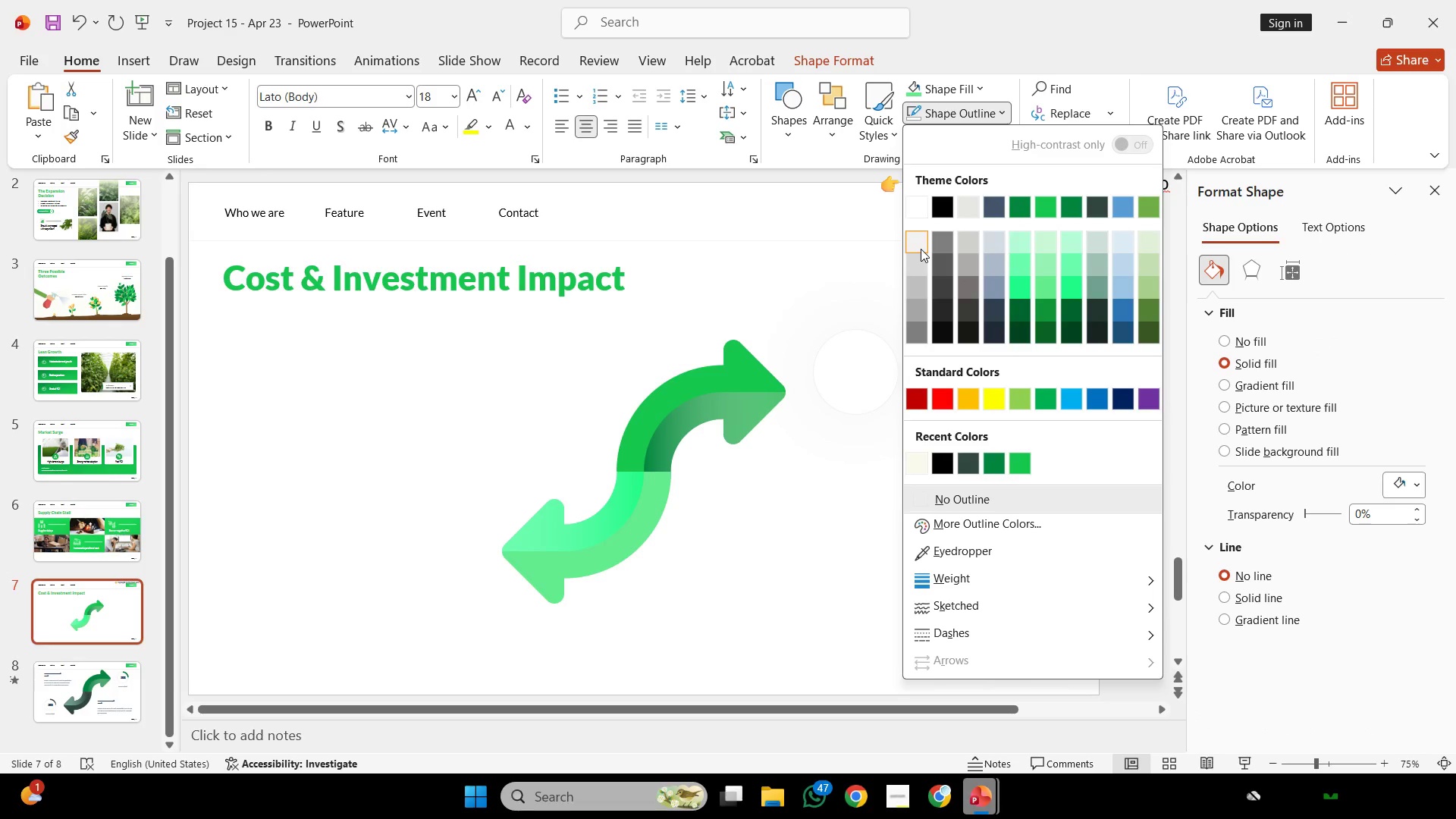 
left_click([921, 249])
 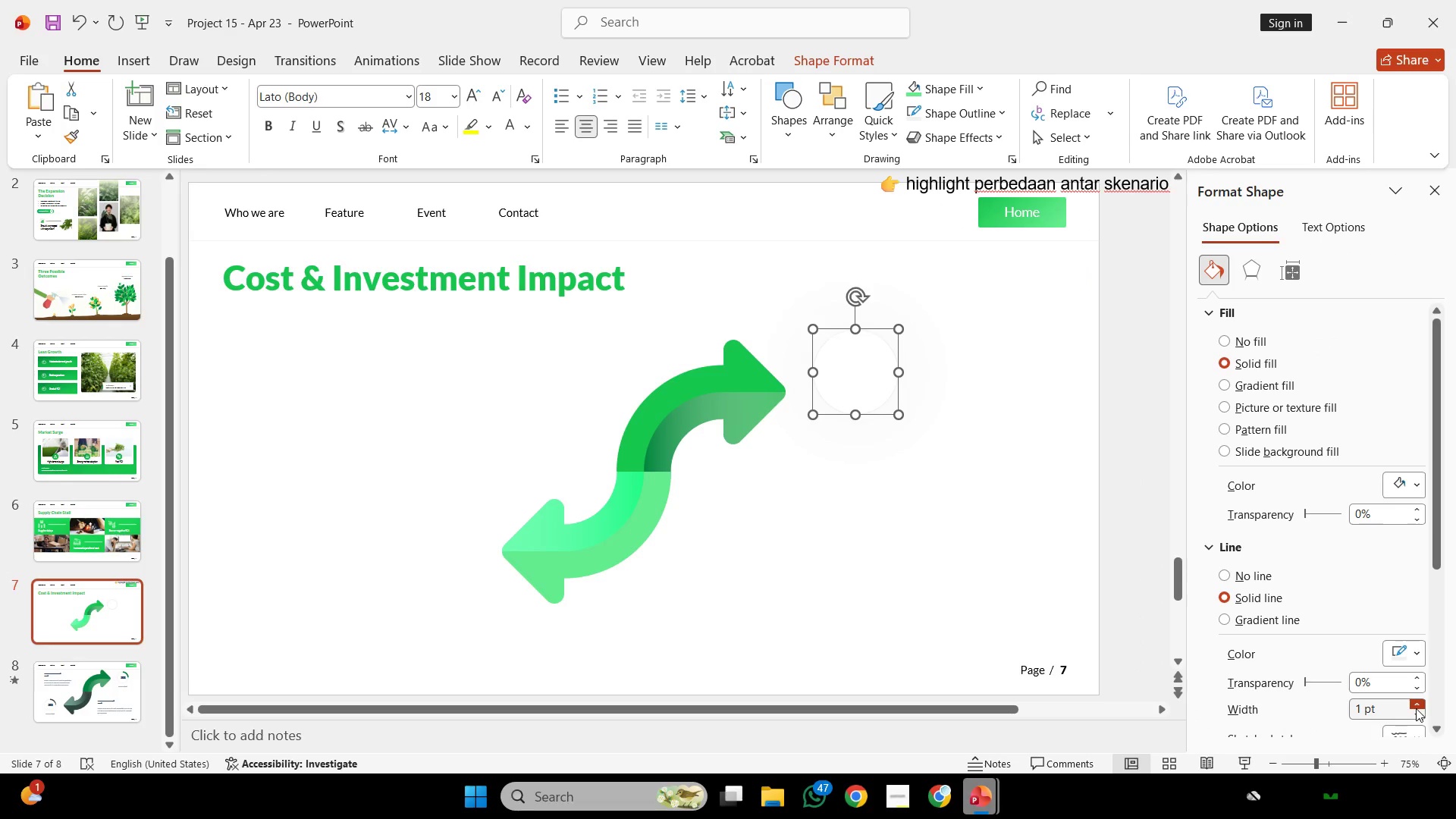 
double_click([1417, 706])
 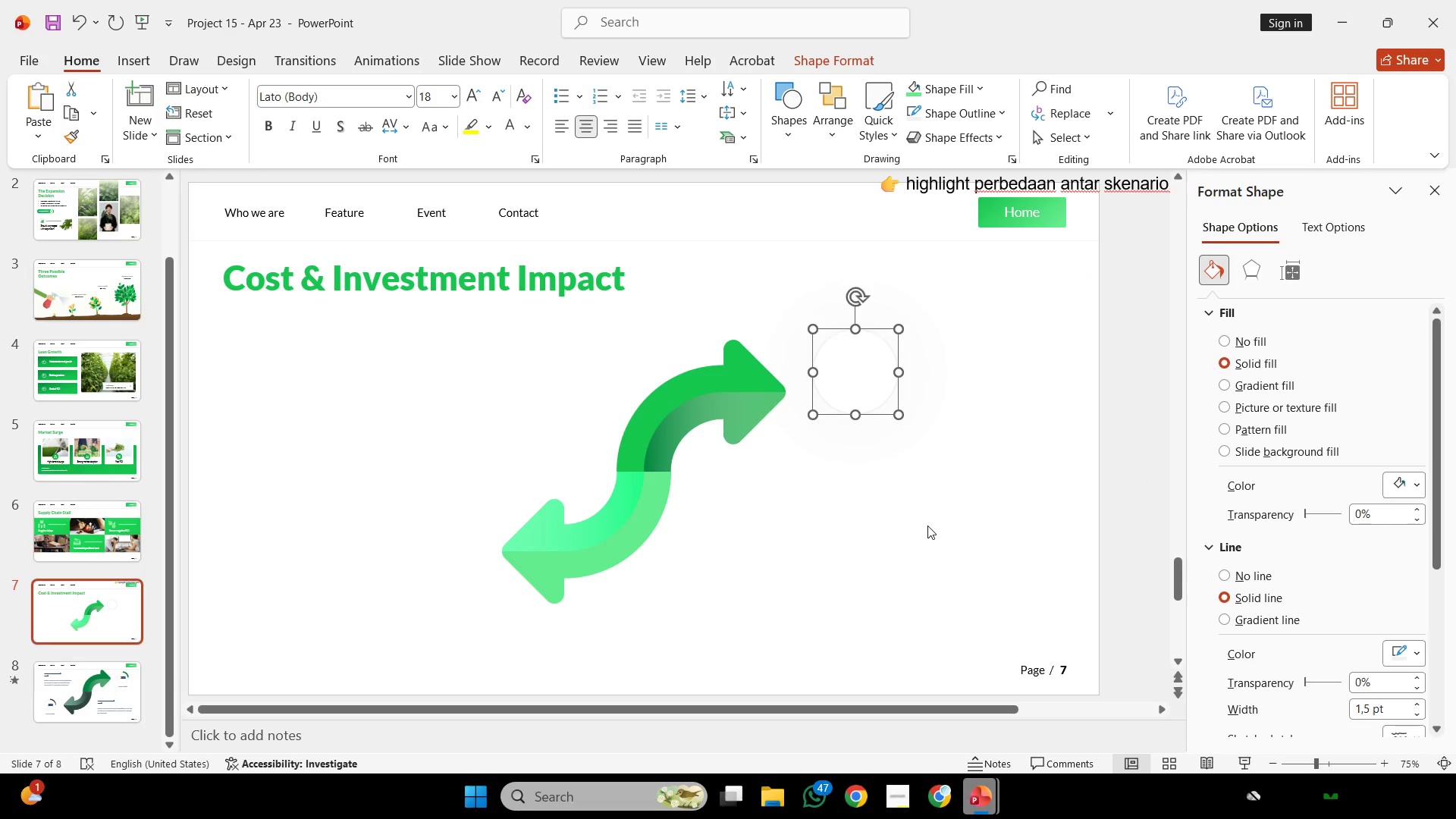 
triple_click([927, 526])
 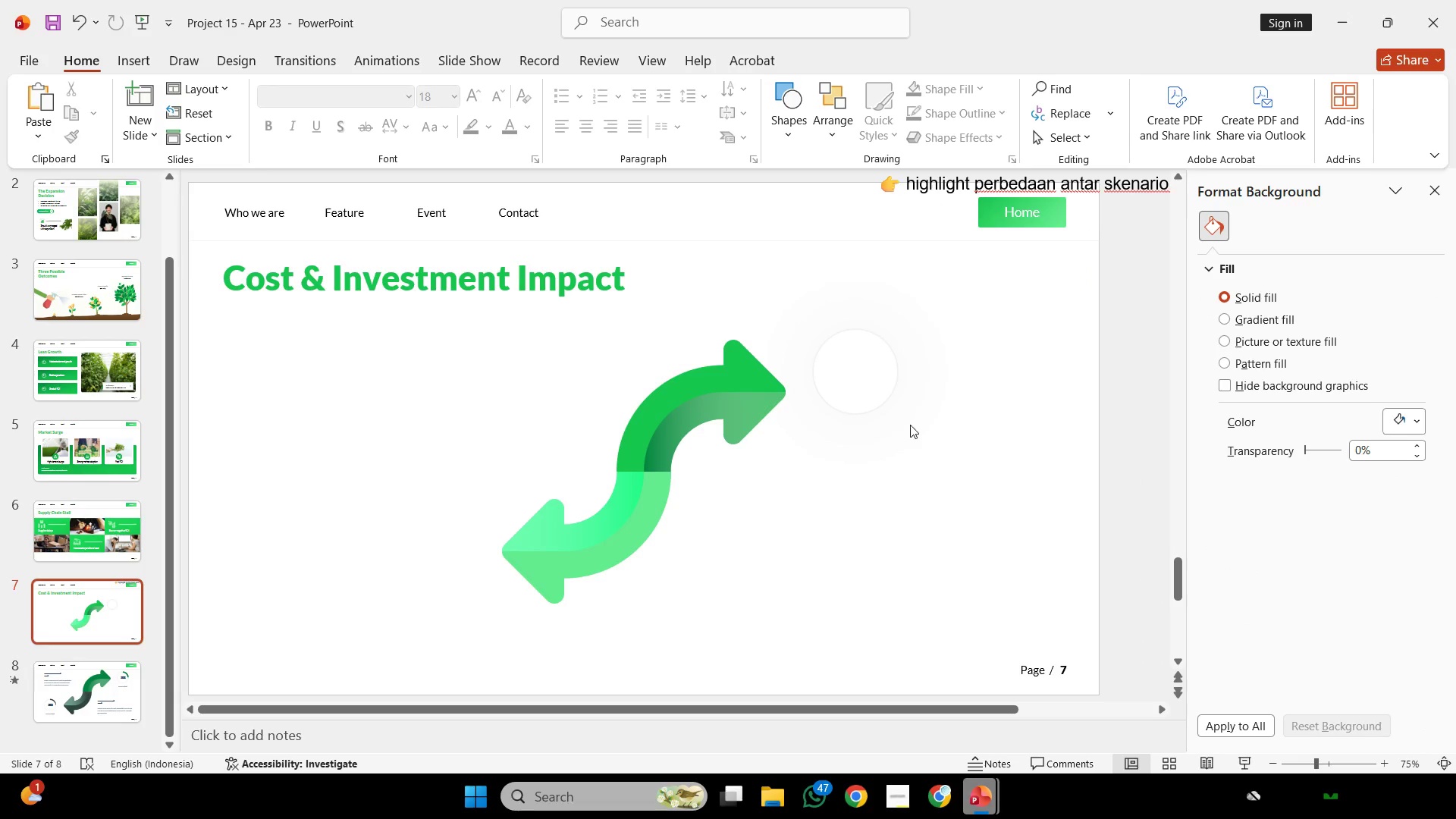 
left_click([879, 388])
 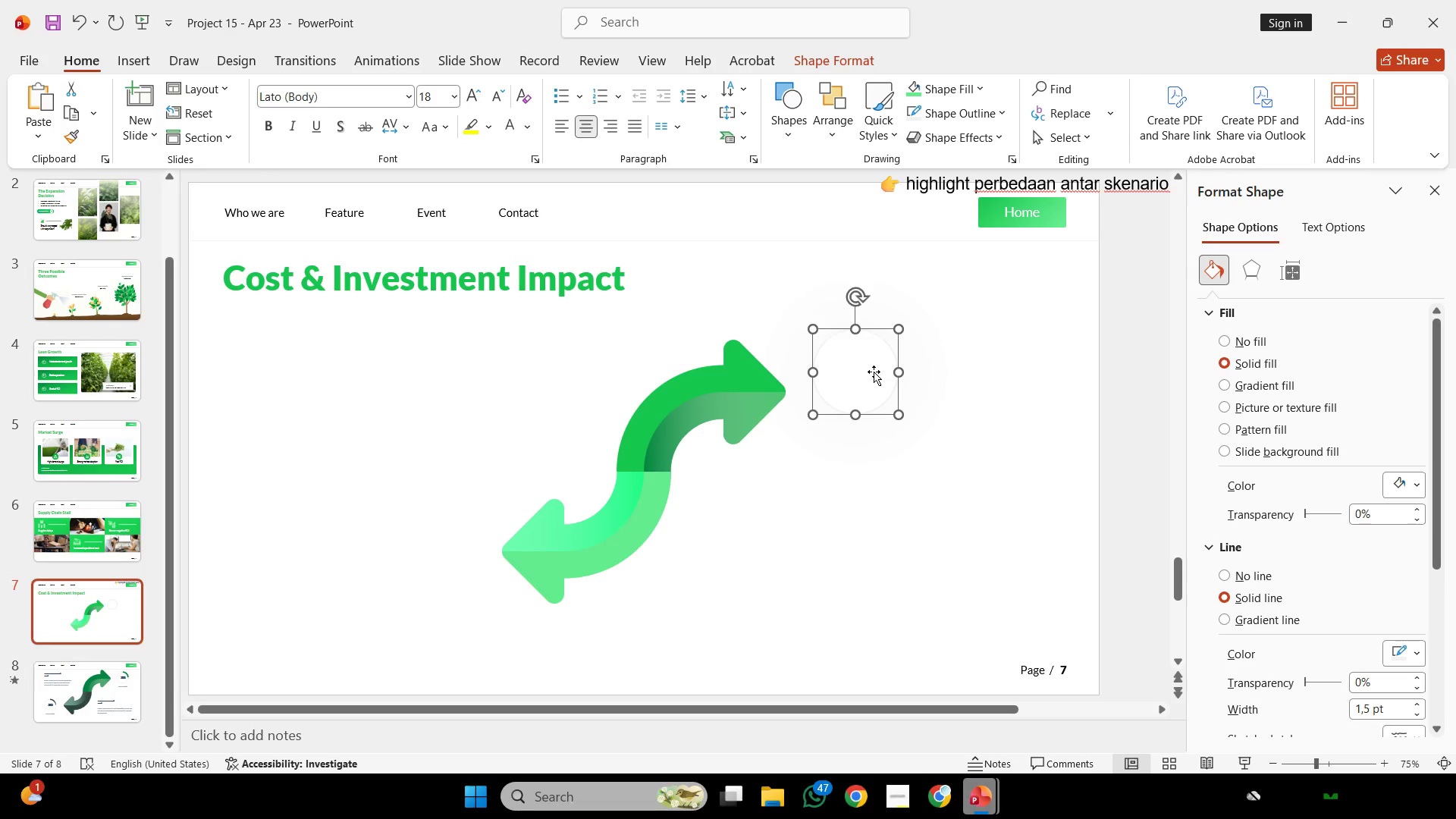 
hold_key(key=ShiftLeft, duration=0.36)
 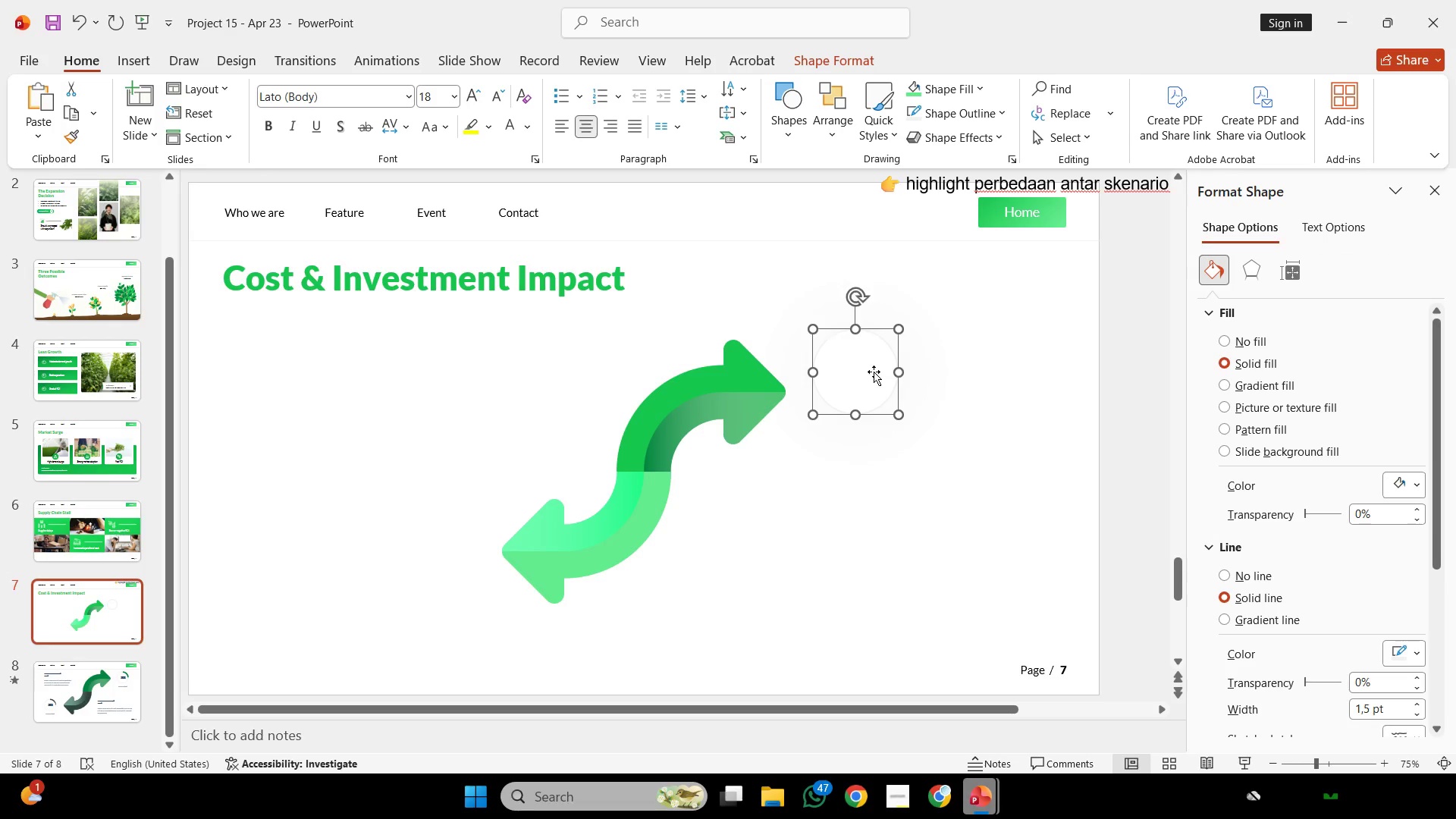 
hold_key(key=ShiftLeft, duration=2.64)
left_click_drag(start_coordinate=[874, 374], to_coordinate=[871, 393])
 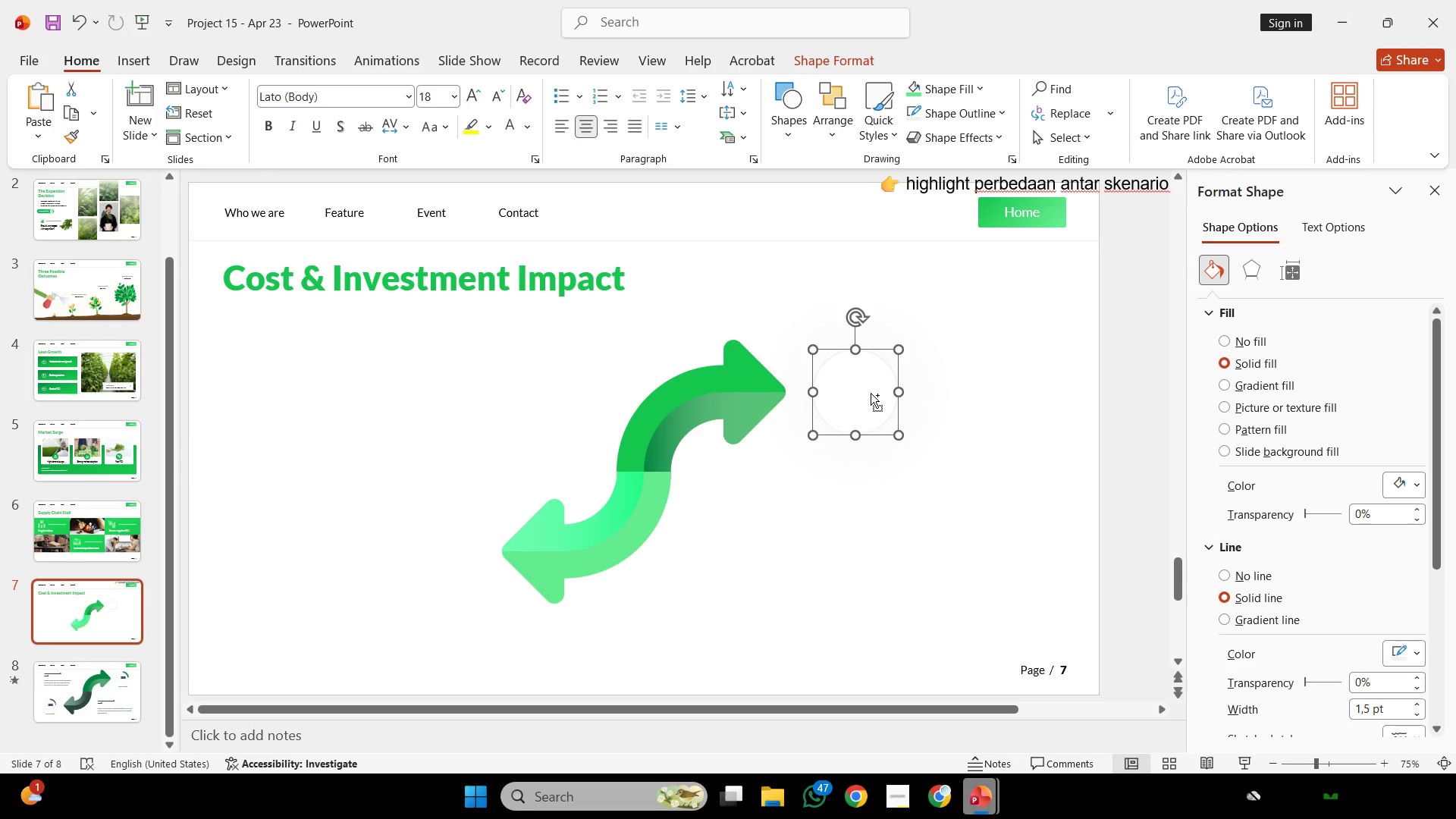 
hold_key(key=ControlLeft, duration=0.34)
 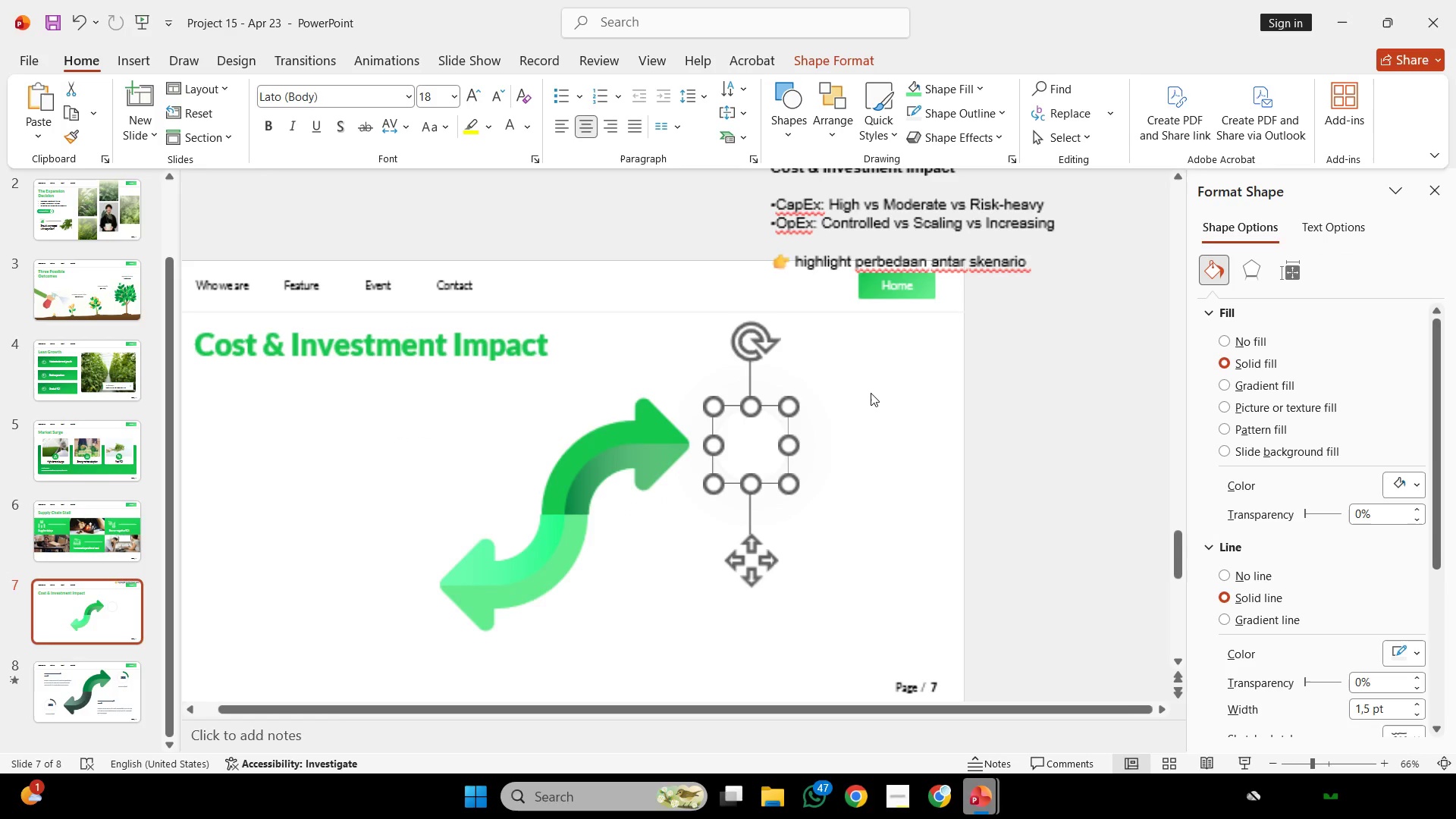 
hold_key(key=ControlLeft, duration=0.31)
 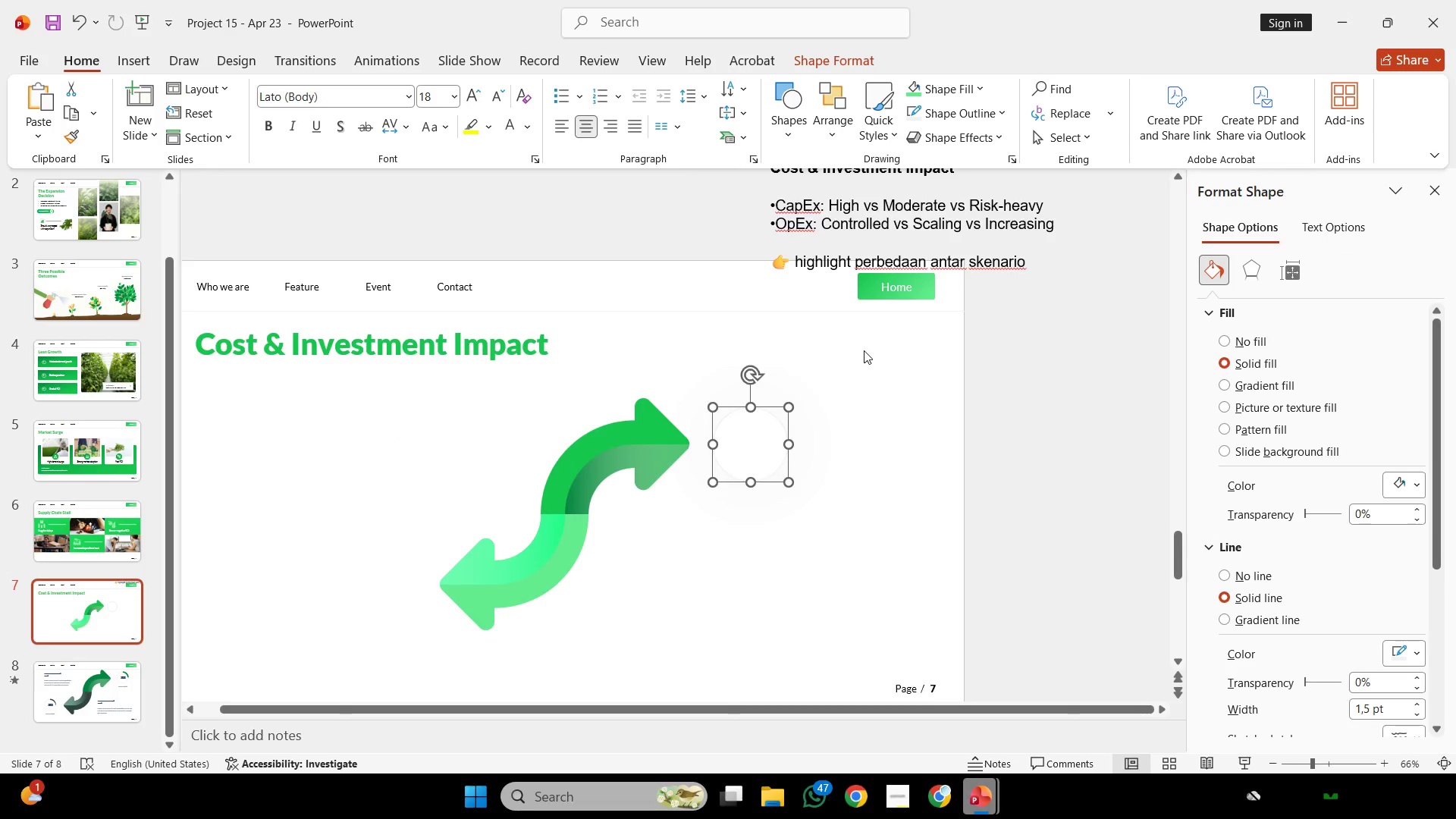 
scroll: coordinate [871, 393], scroll_direction: down, amount: 3.0
 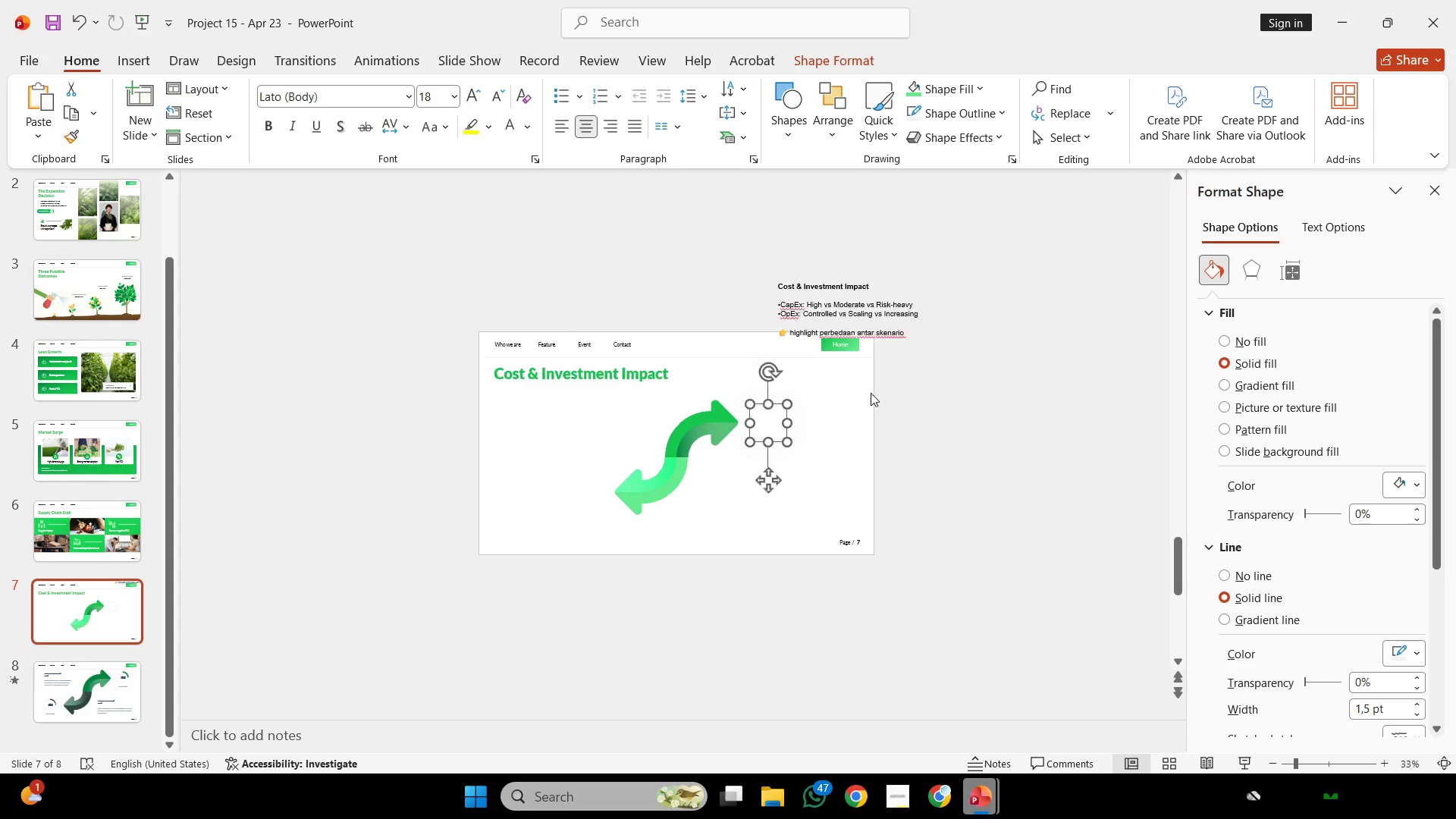 
scroll: coordinate [864, 350], scroll_direction: up, amount: 3.0
 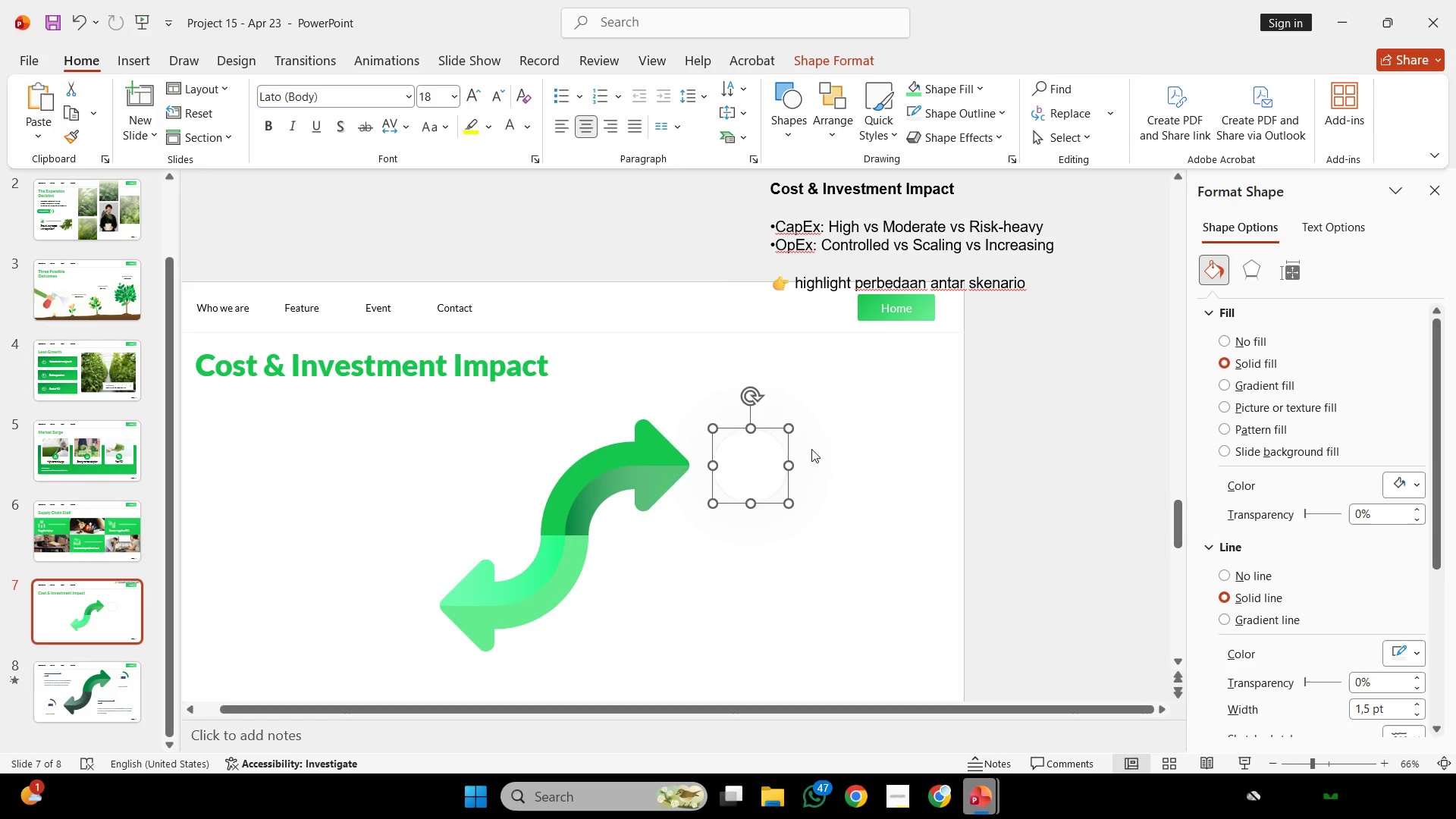 
key(Backspace)
 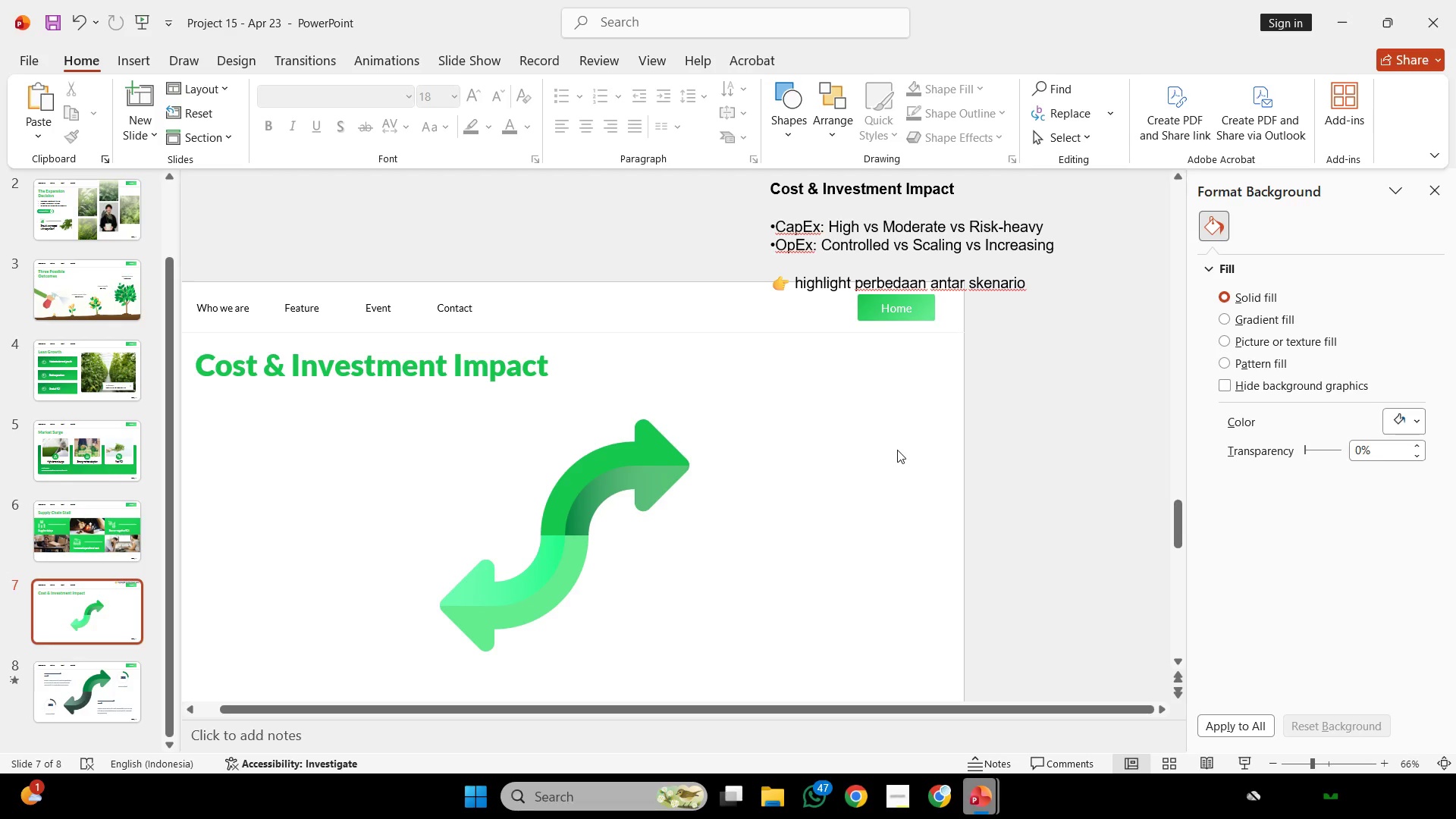 
wait(55.23)
 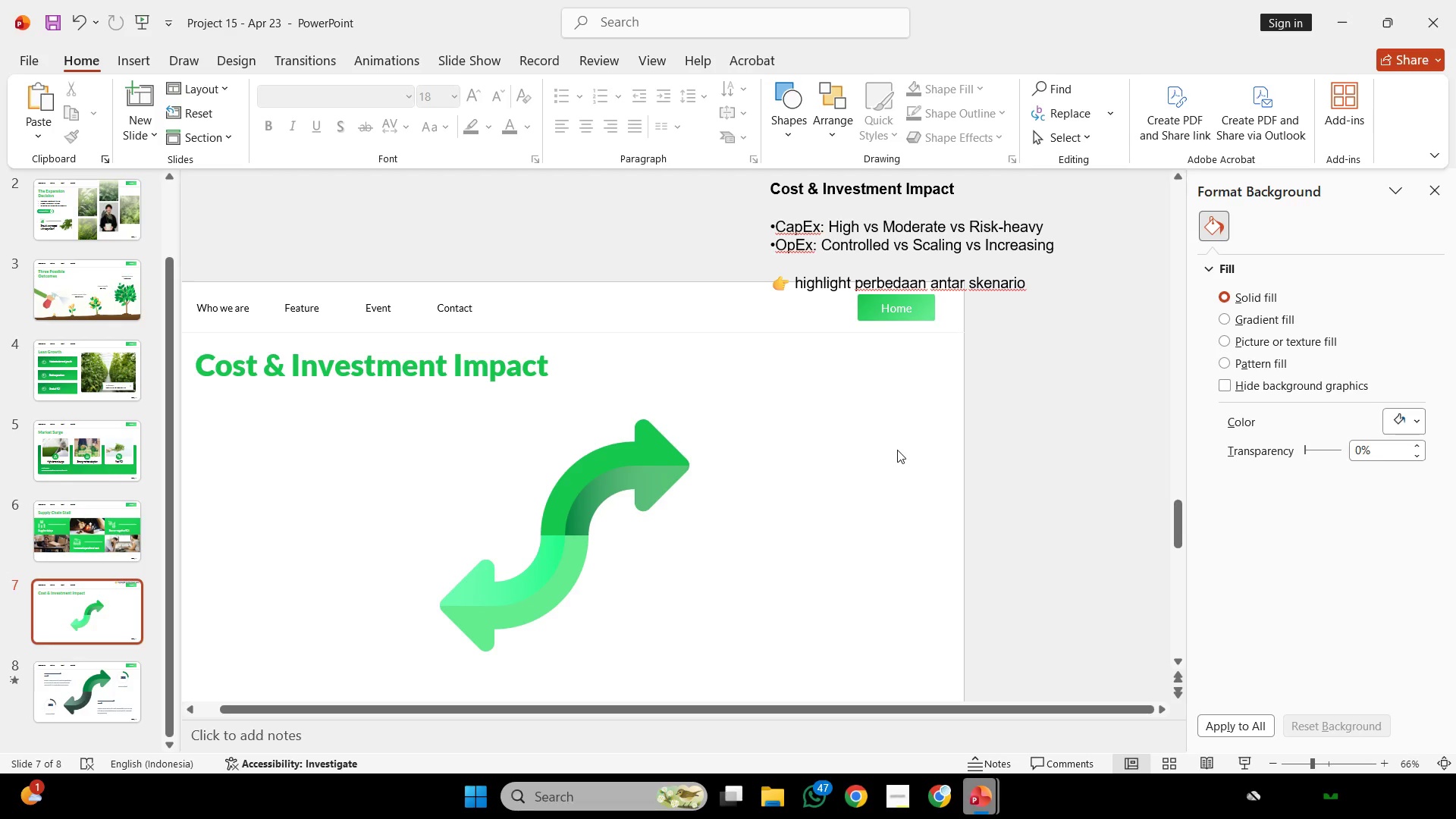 
scroll: coordinate [857, 375], scroll_direction: up, amount: 1.0
 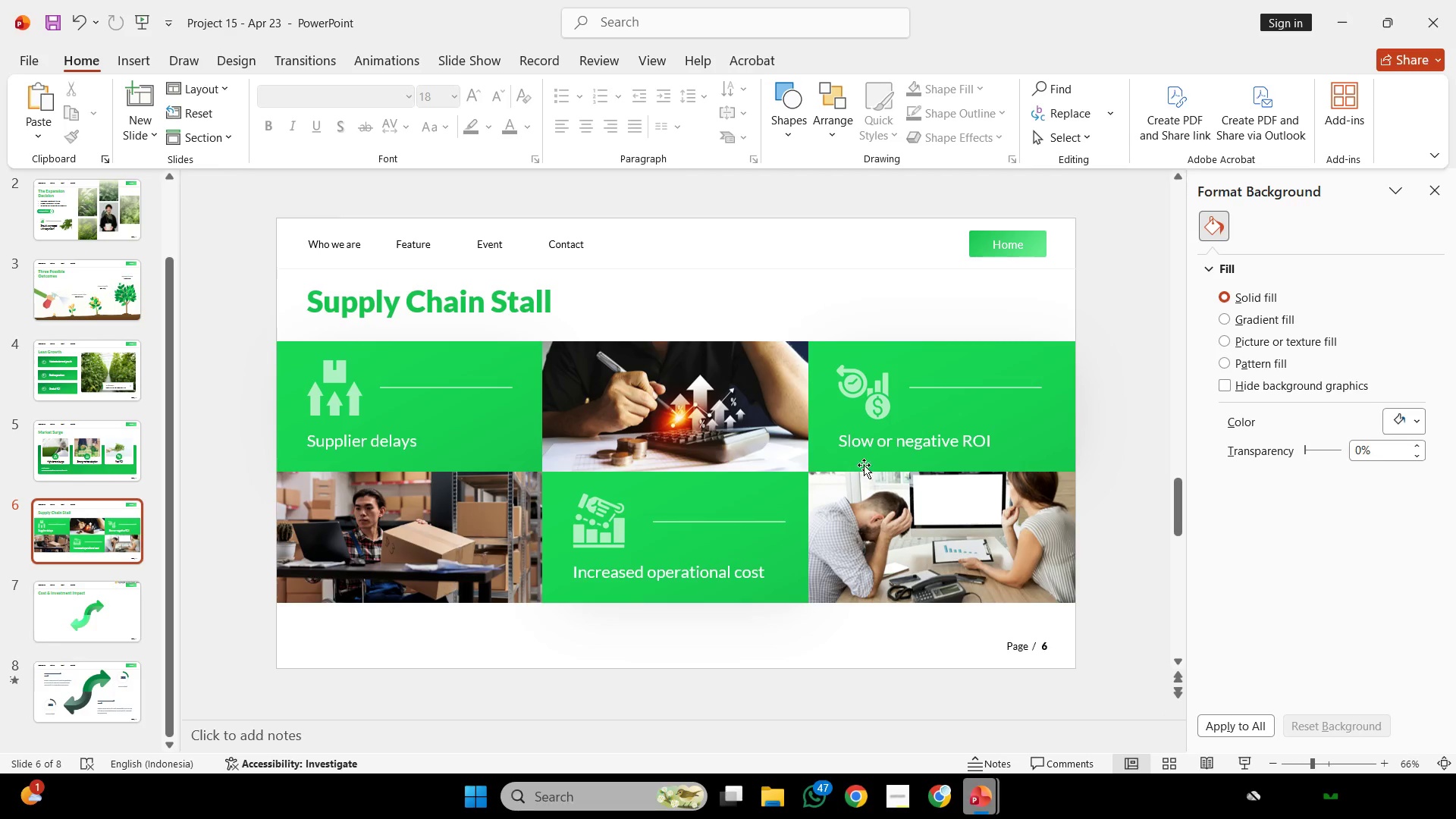 
left_click([876, 442])
 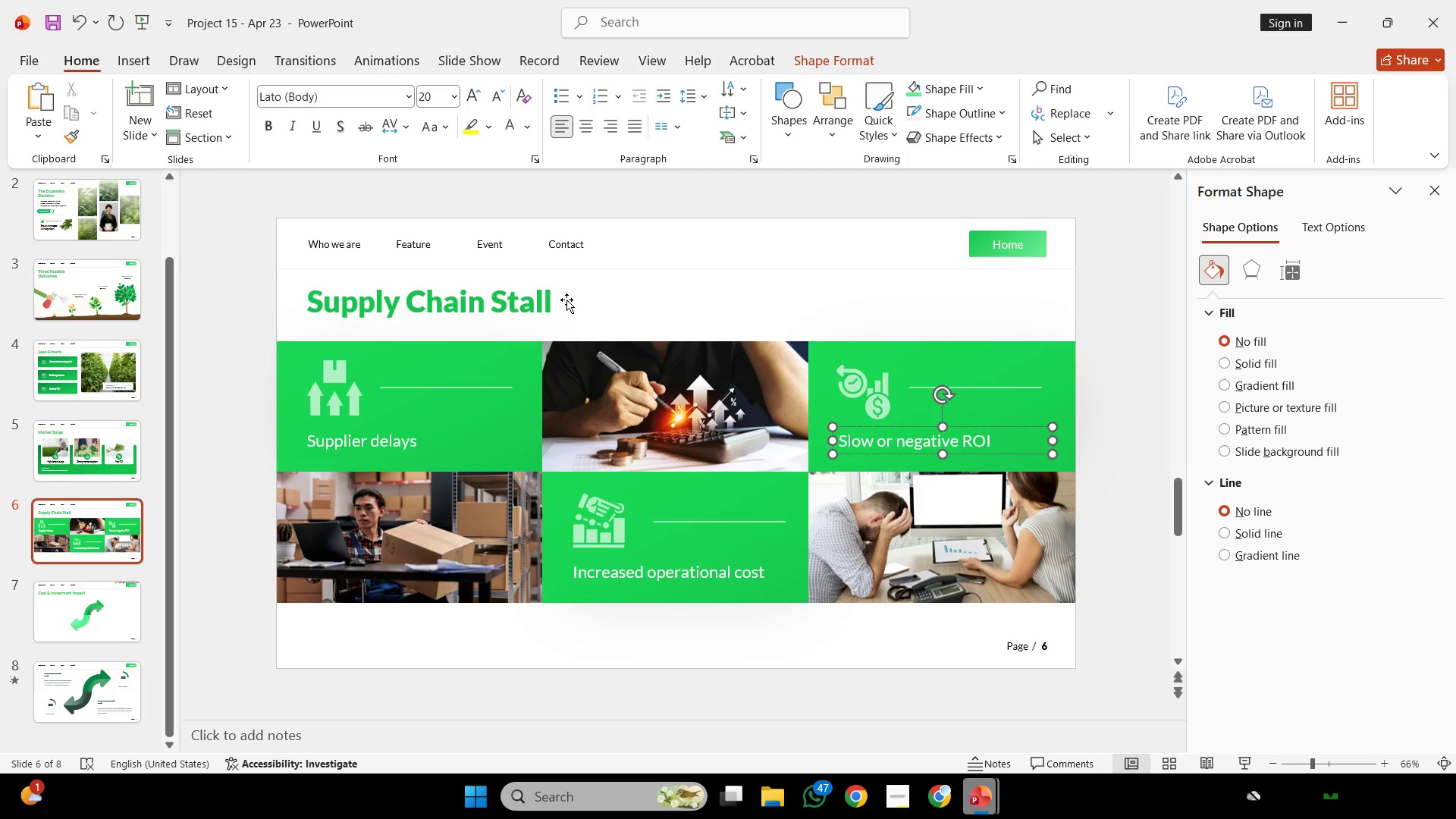 
scroll: coordinate [566, 300], scroll_direction: up, amount: 1.0
 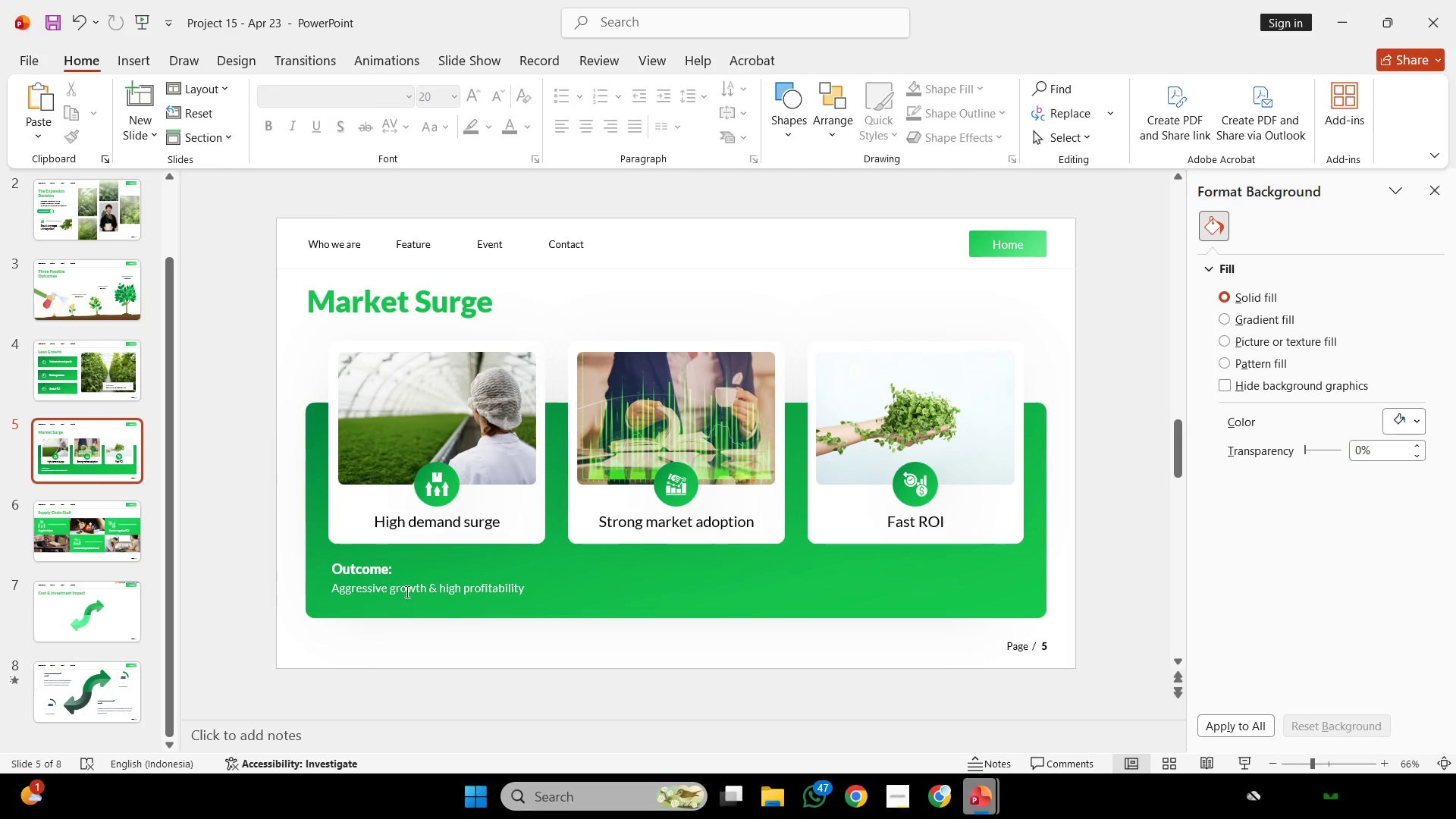 
left_click([391, 563])
 